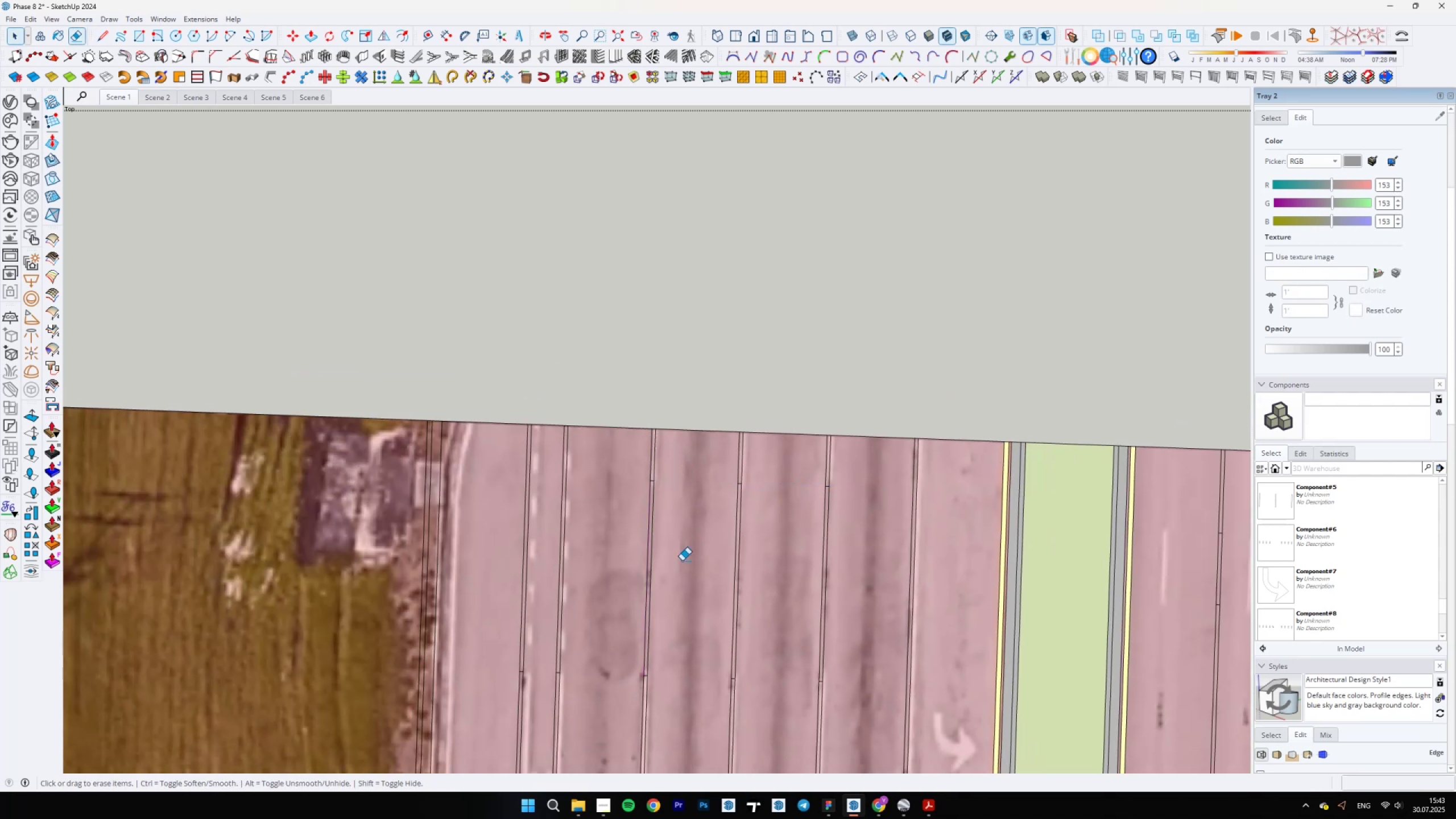 
left_click_drag(start_coordinate=[634, 568], to_coordinate=[830, 556])
 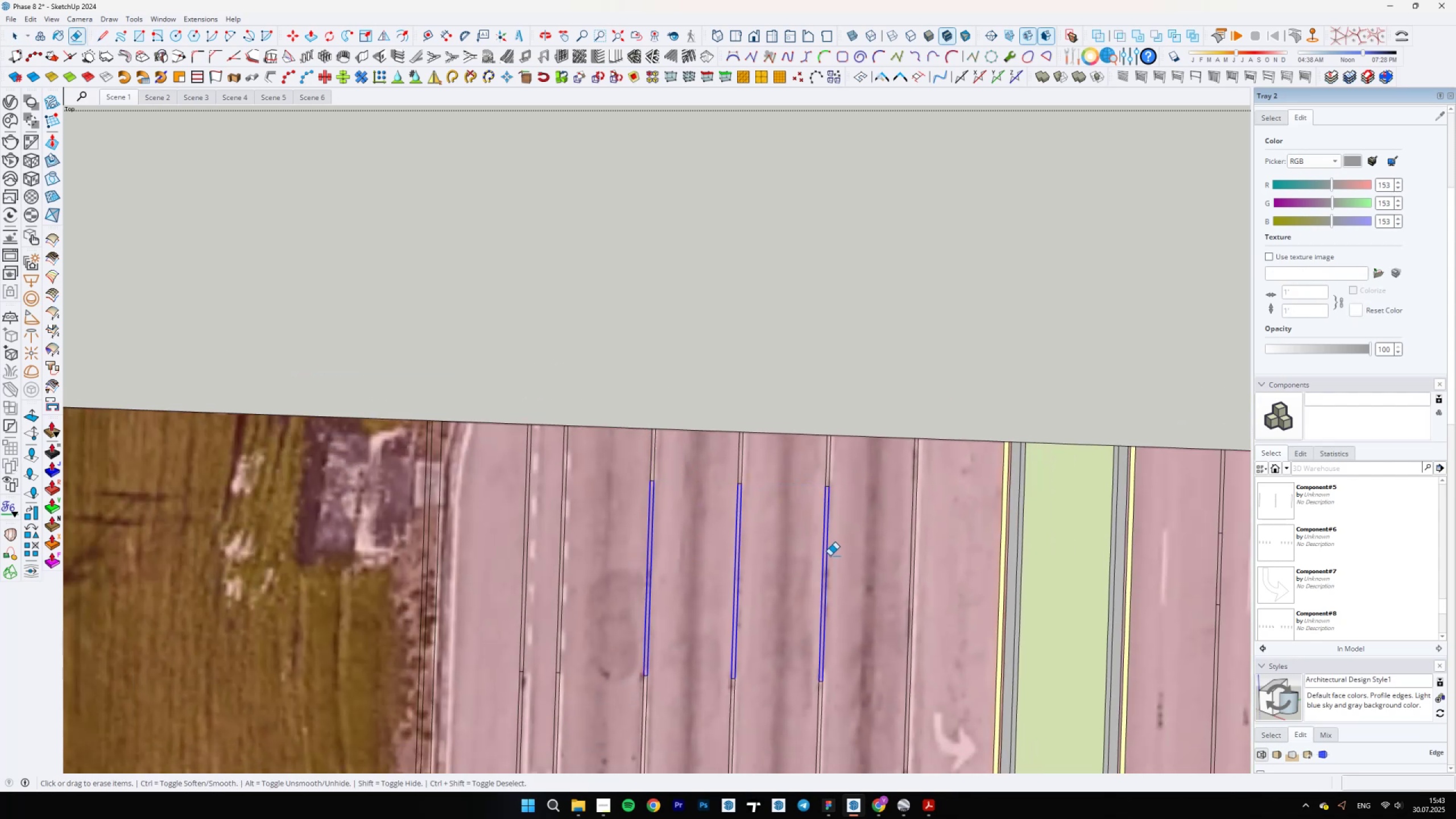 
key(Space)
 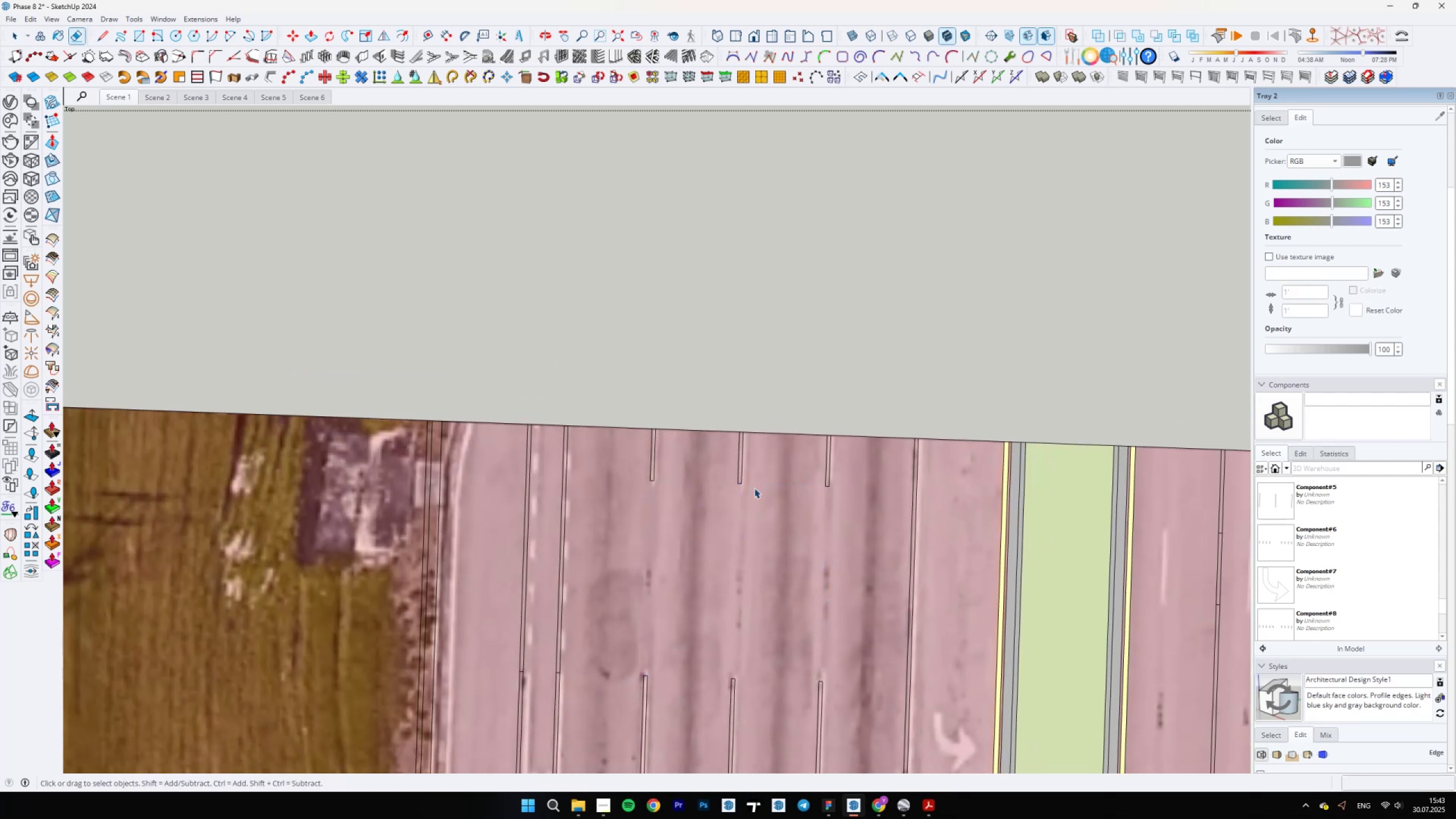 
scroll: coordinate [714, 612], scroll_direction: down, amount: 13.0
 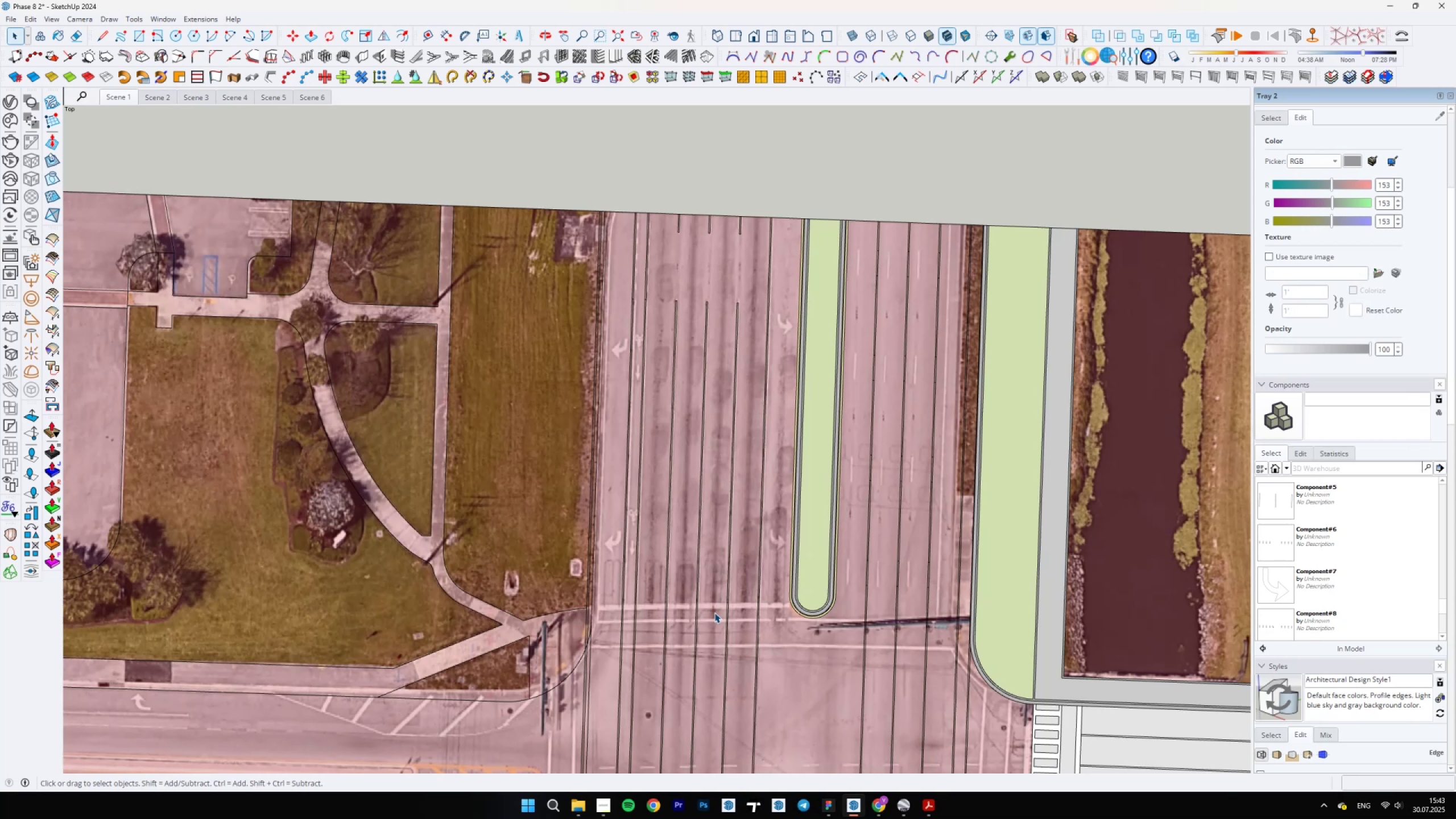 
key(Control+ControlLeft)
 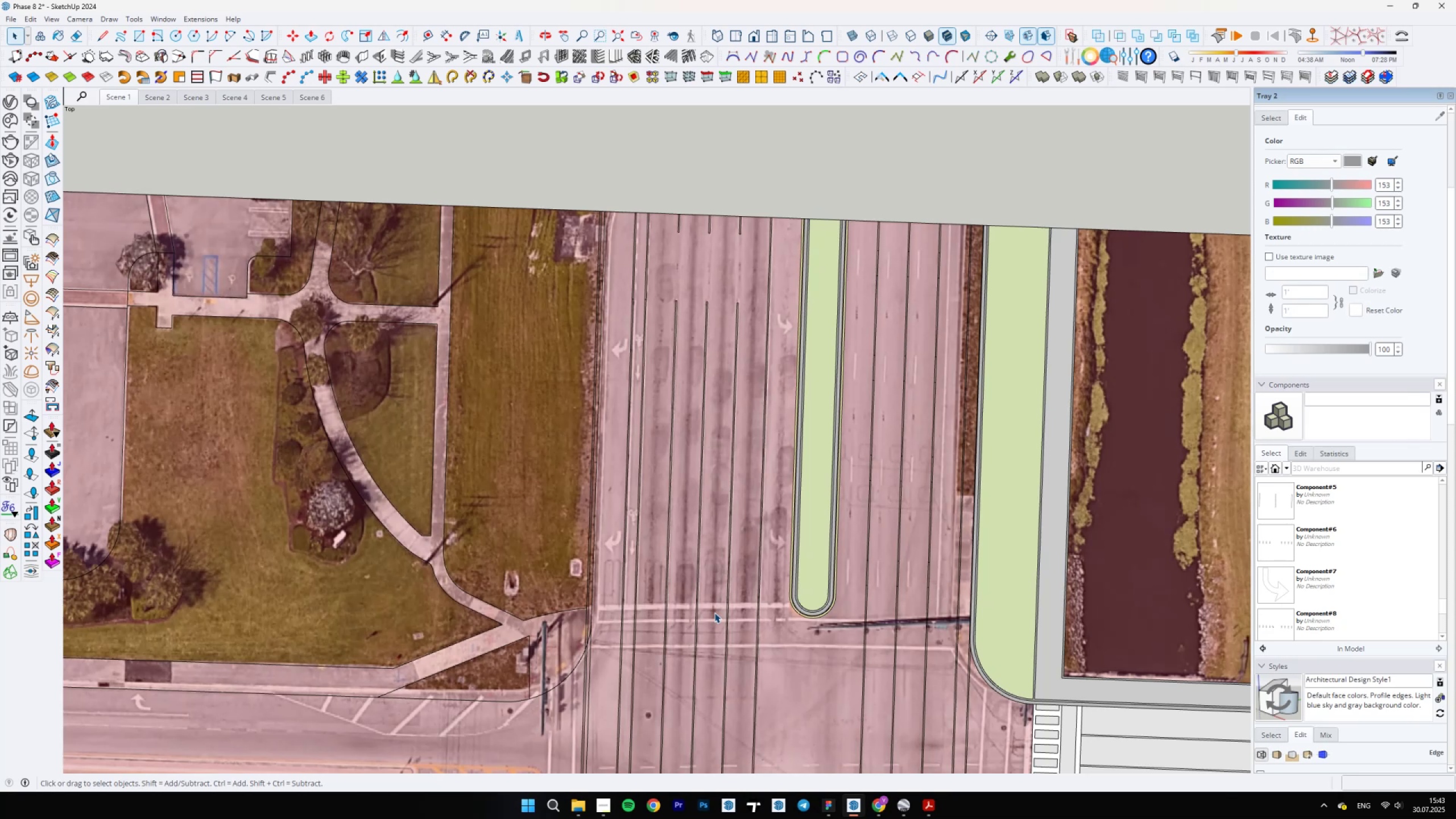 
key(Control+ControlLeft)
 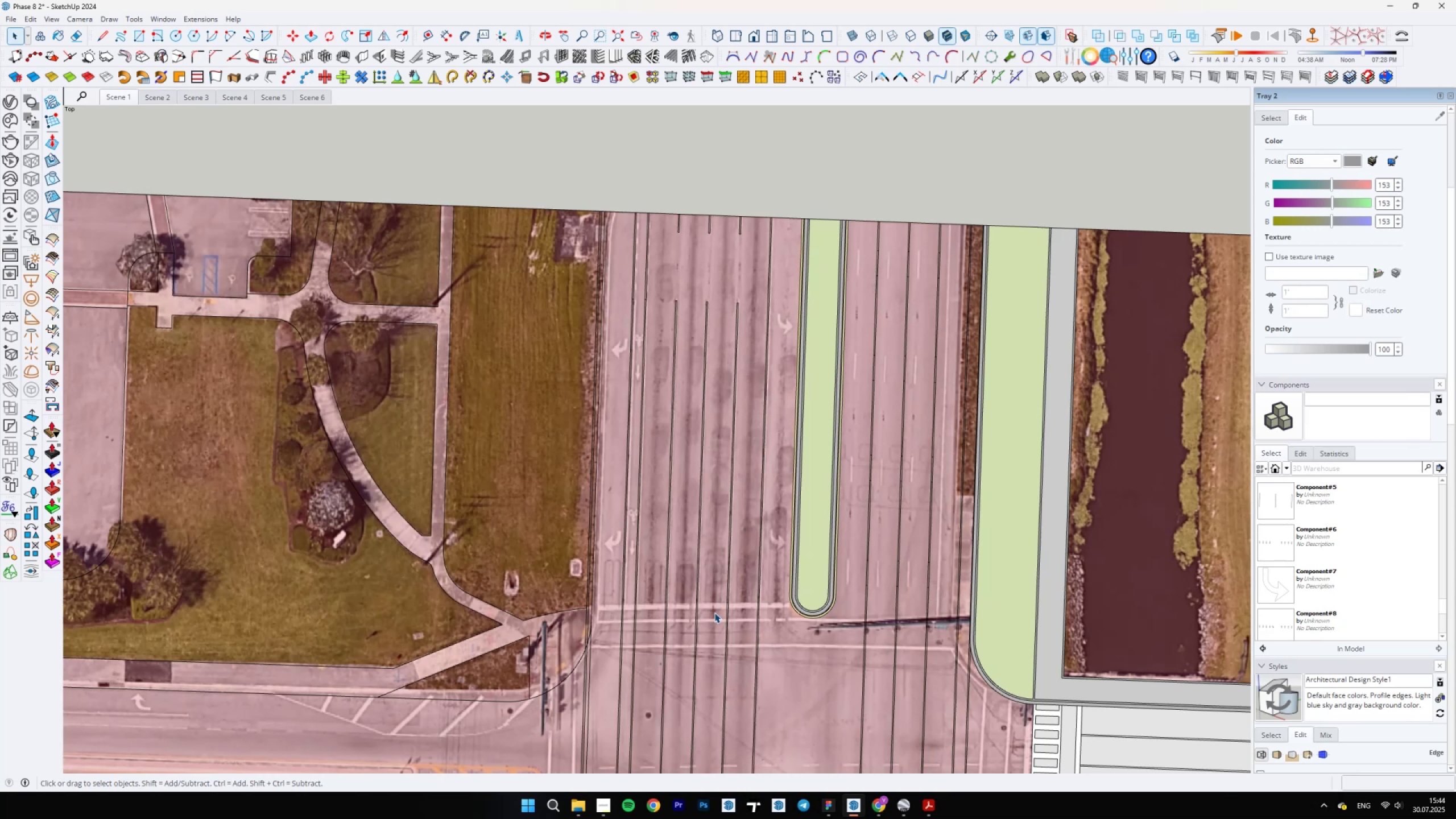 
wait(5.79)
 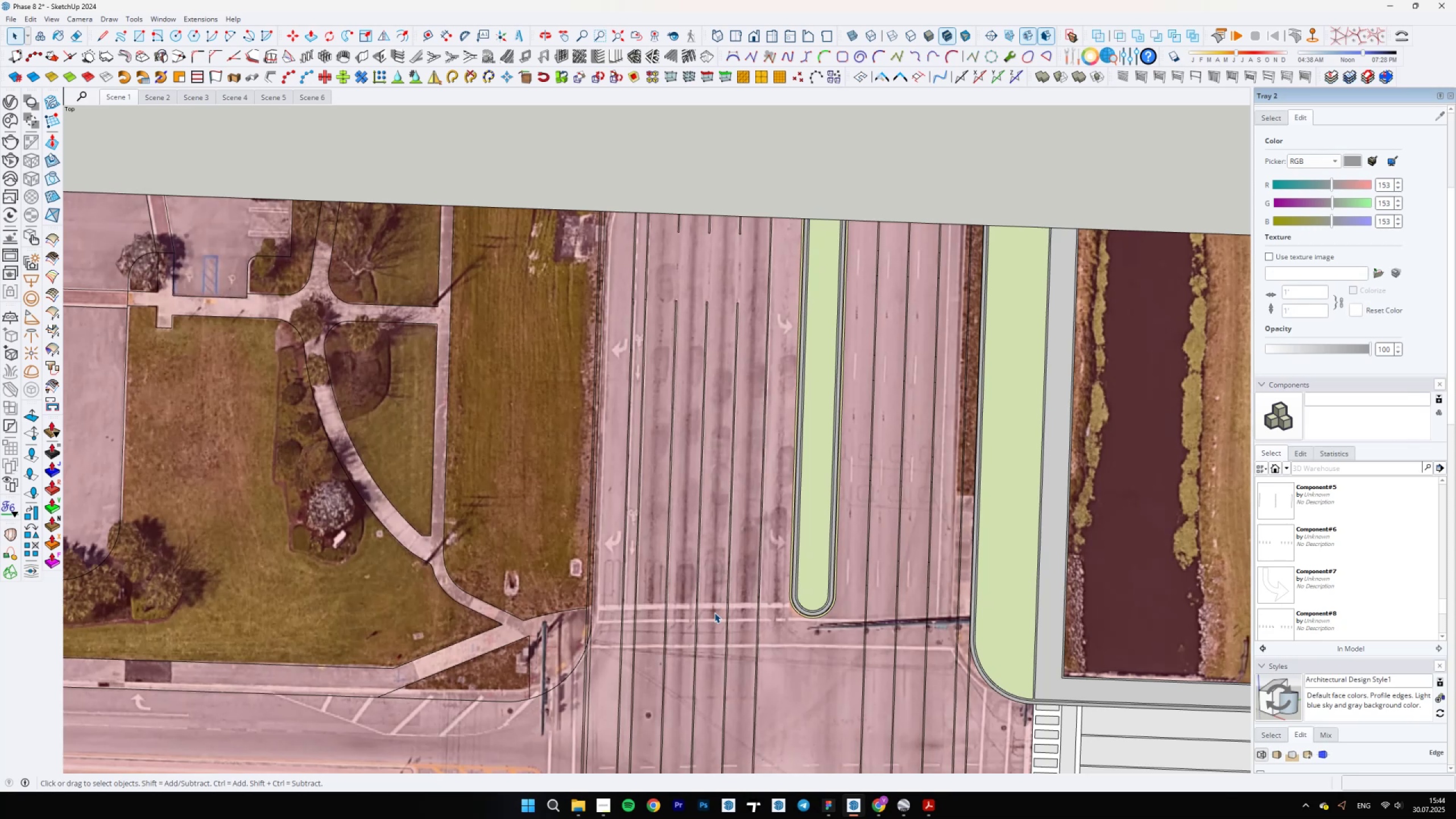 
scroll: coordinate [669, 638], scroll_direction: up, amount: 4.0
 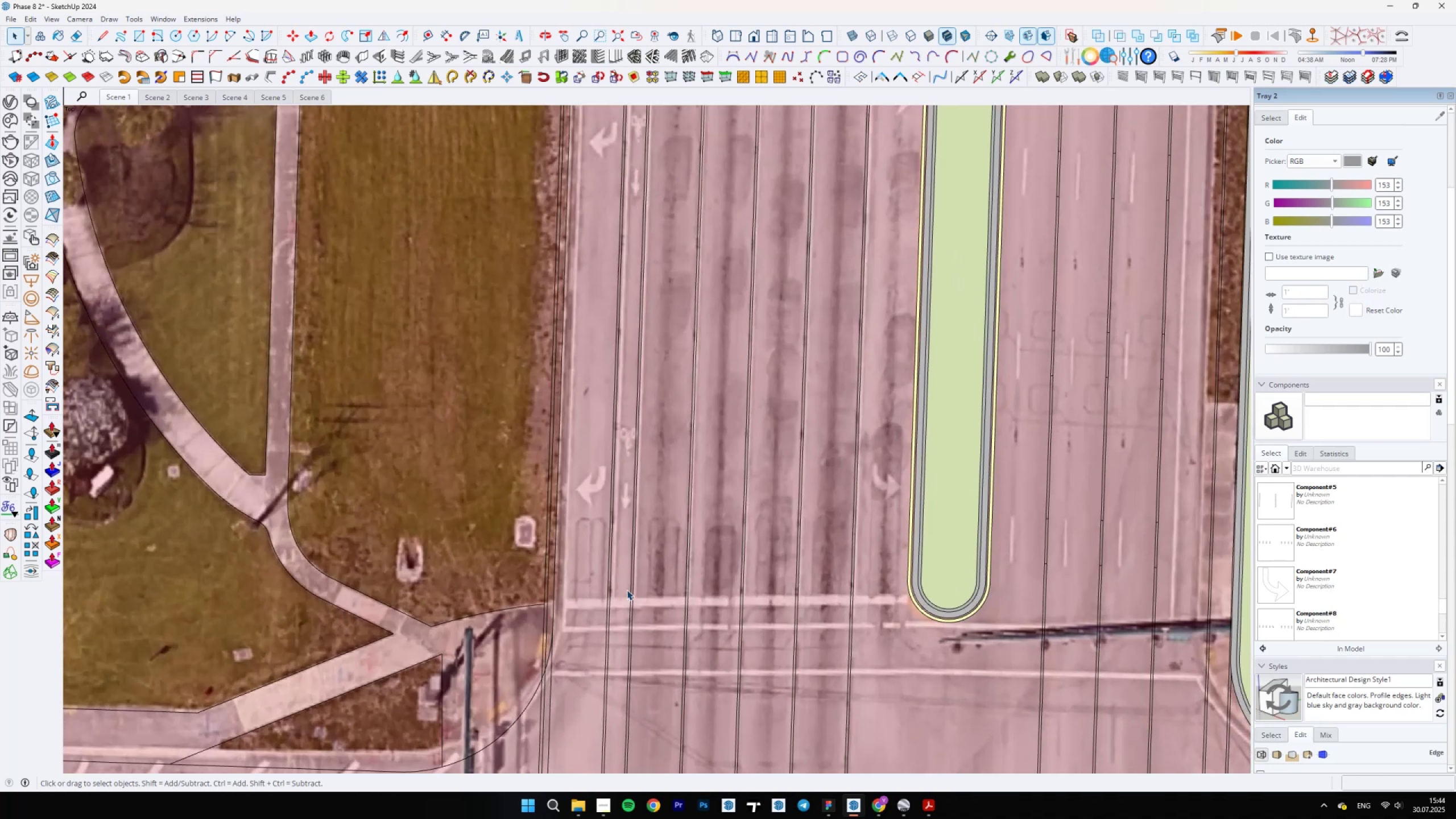 
scroll: coordinate [661, 547], scroll_direction: down, amount: 32.0
 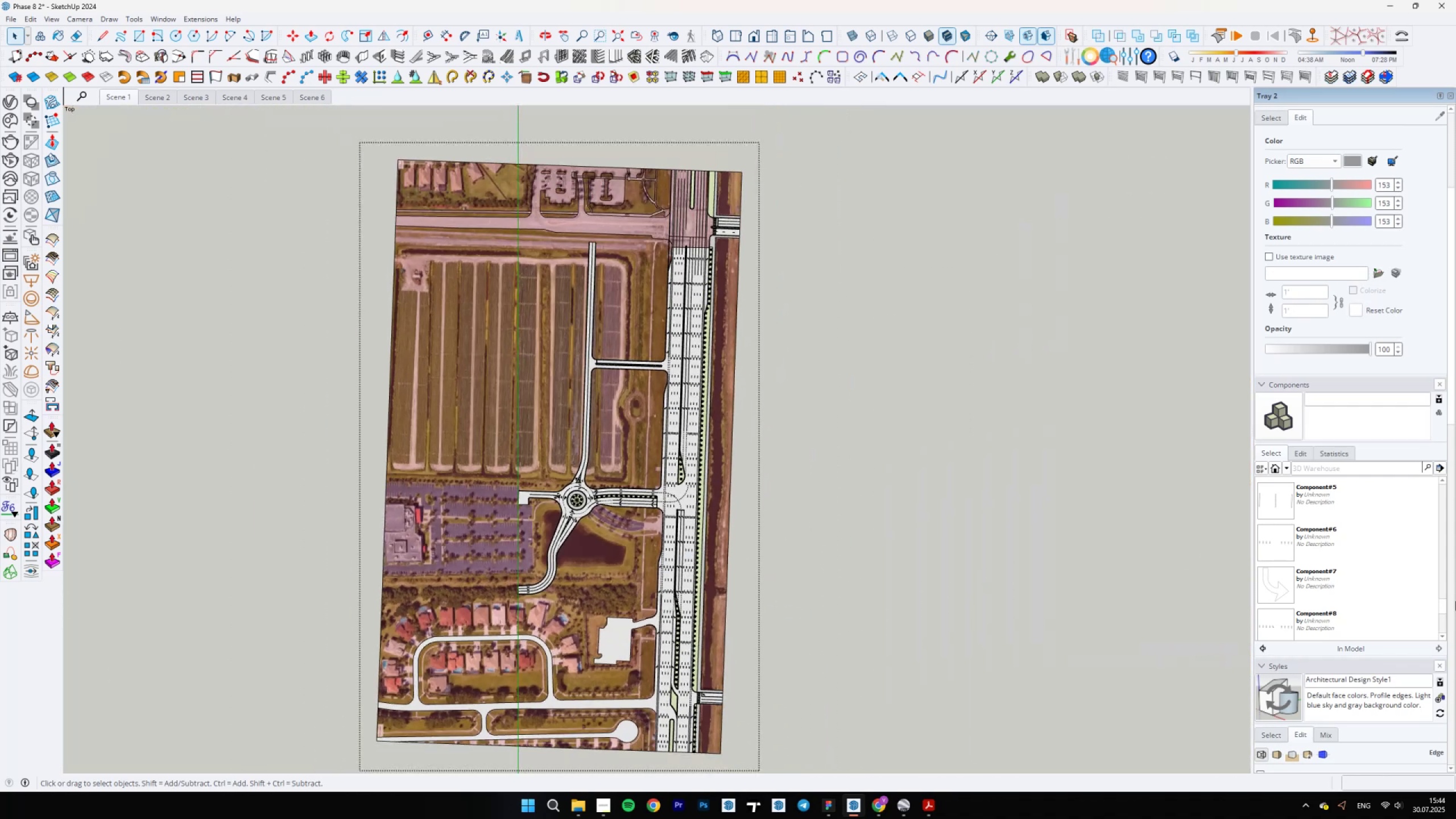 
scroll: coordinate [1453, 596], scroll_direction: up, amount: 5.0
 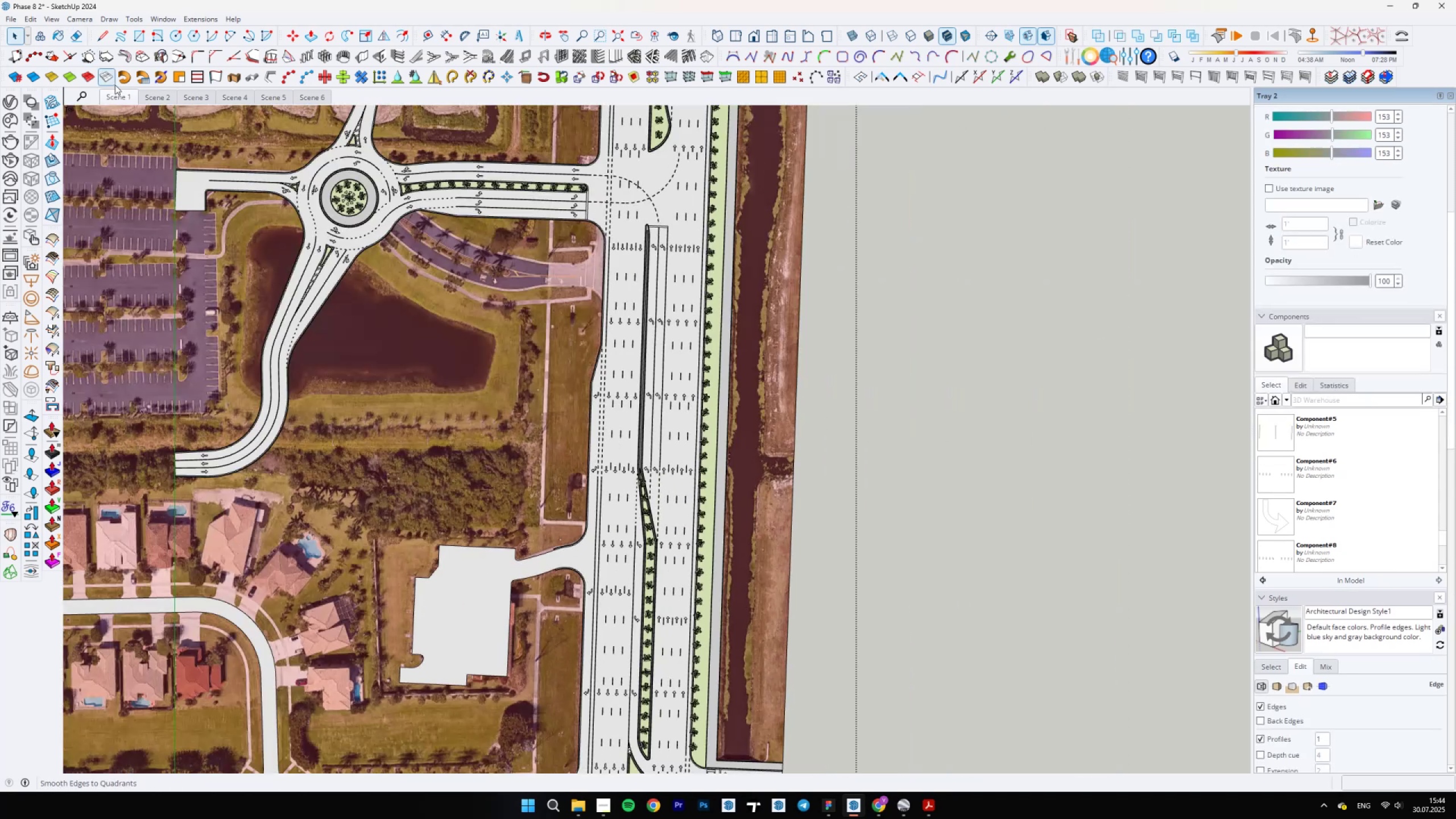 
left_click([122, 97])
 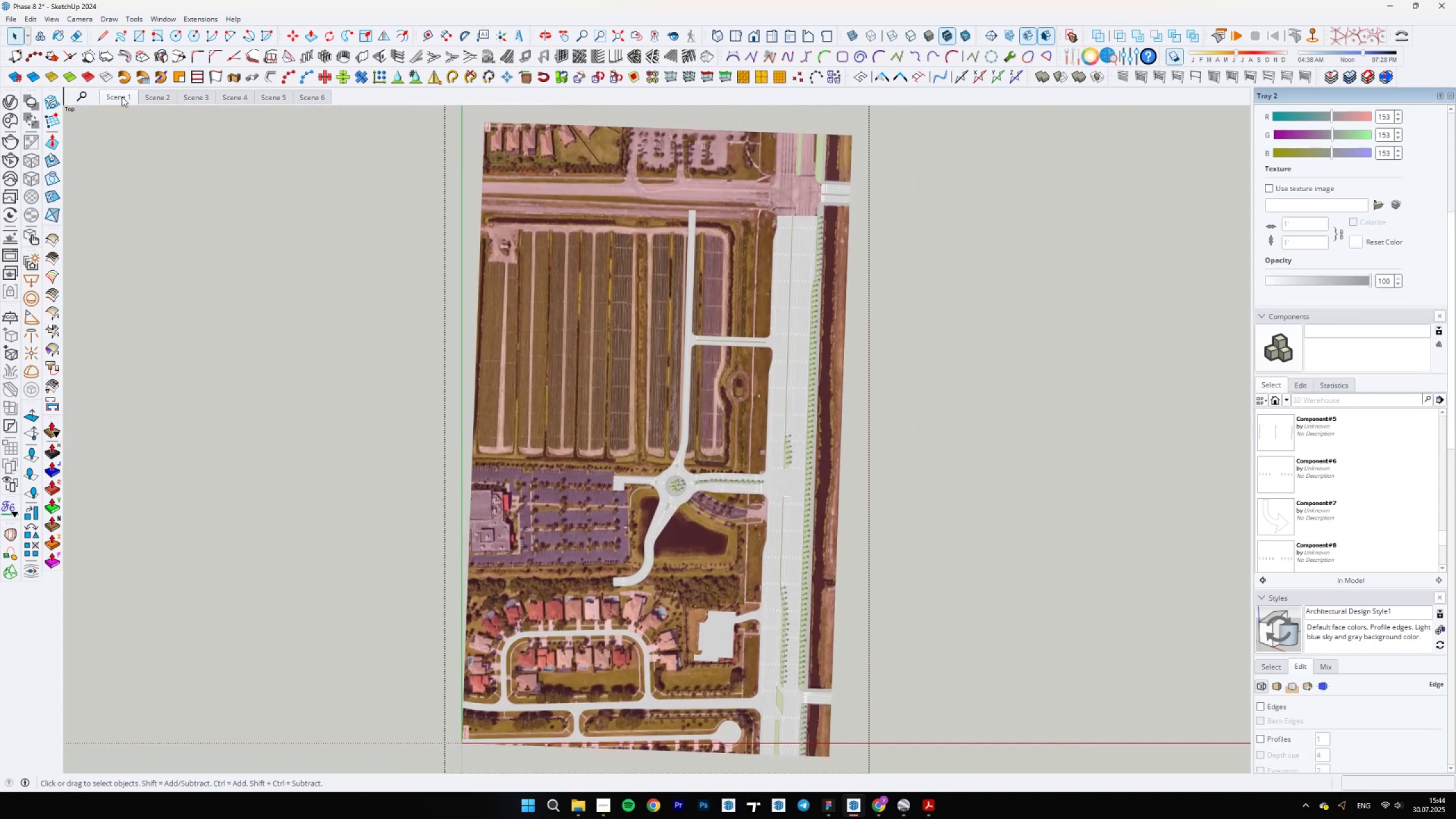 
left_click([147, 94])
 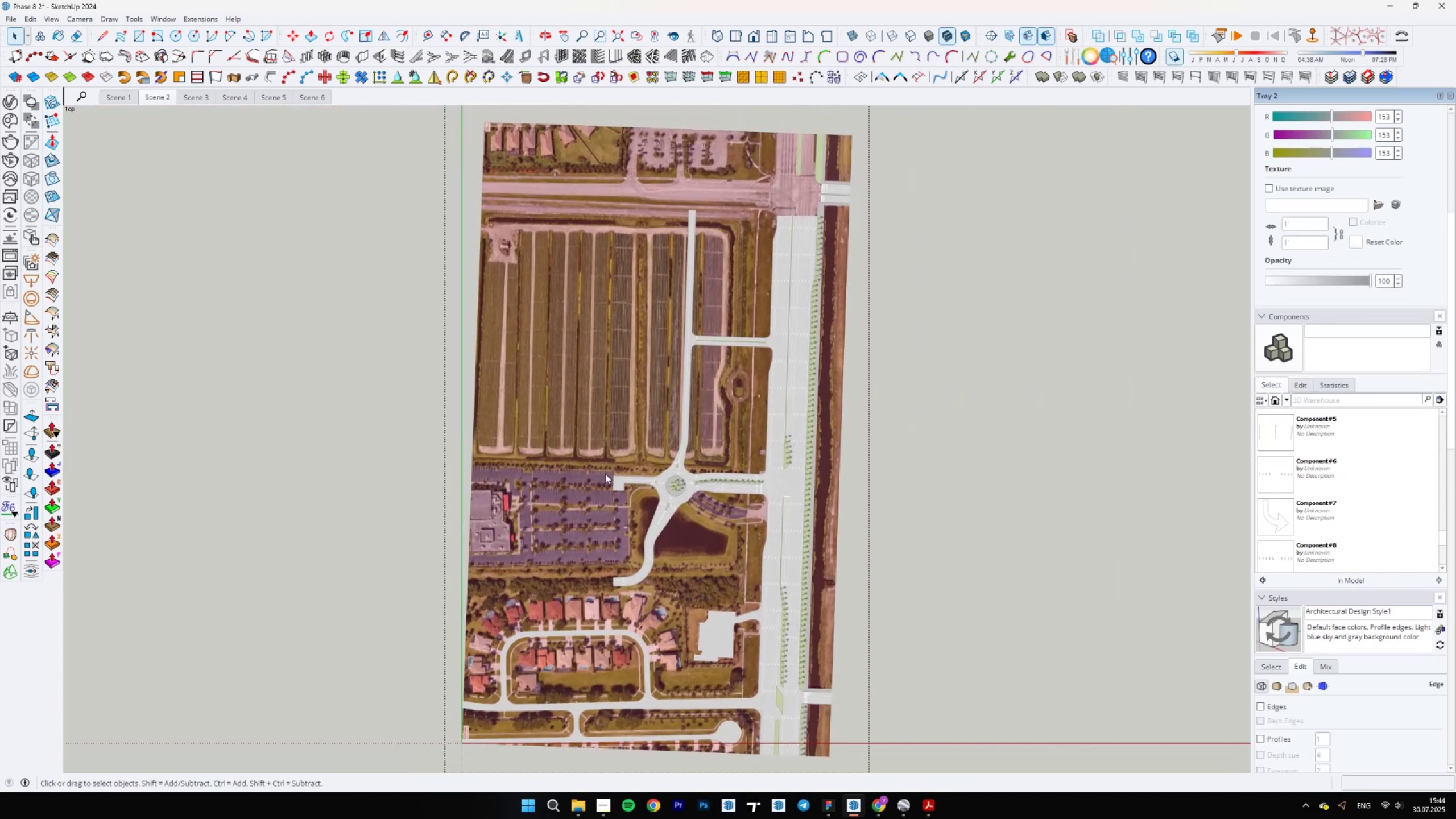 
scroll: coordinate [490, 187], scroll_direction: up, amount: 33.0
 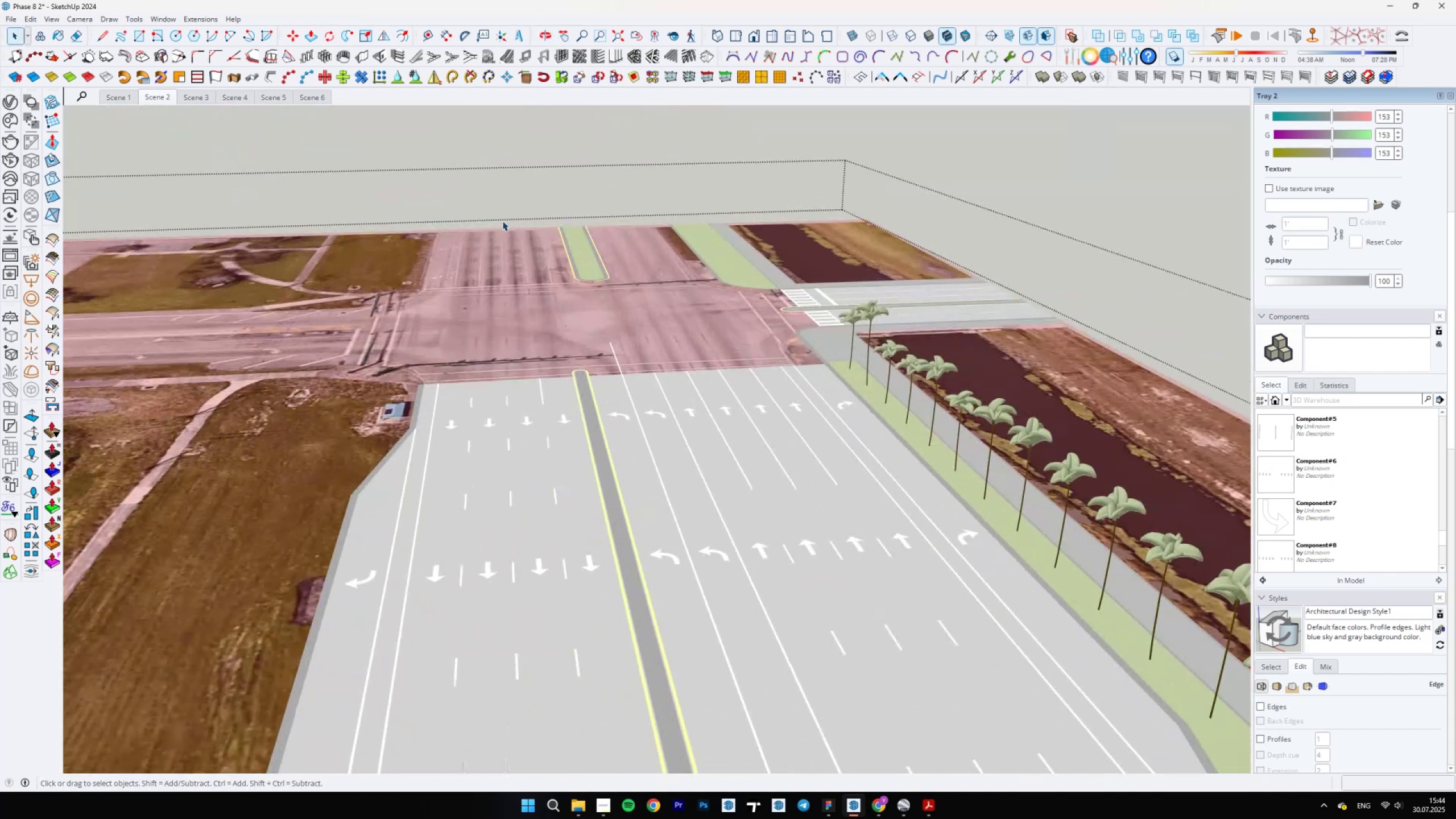 
scroll: coordinate [693, 440], scroll_direction: down, amount: 18.0
 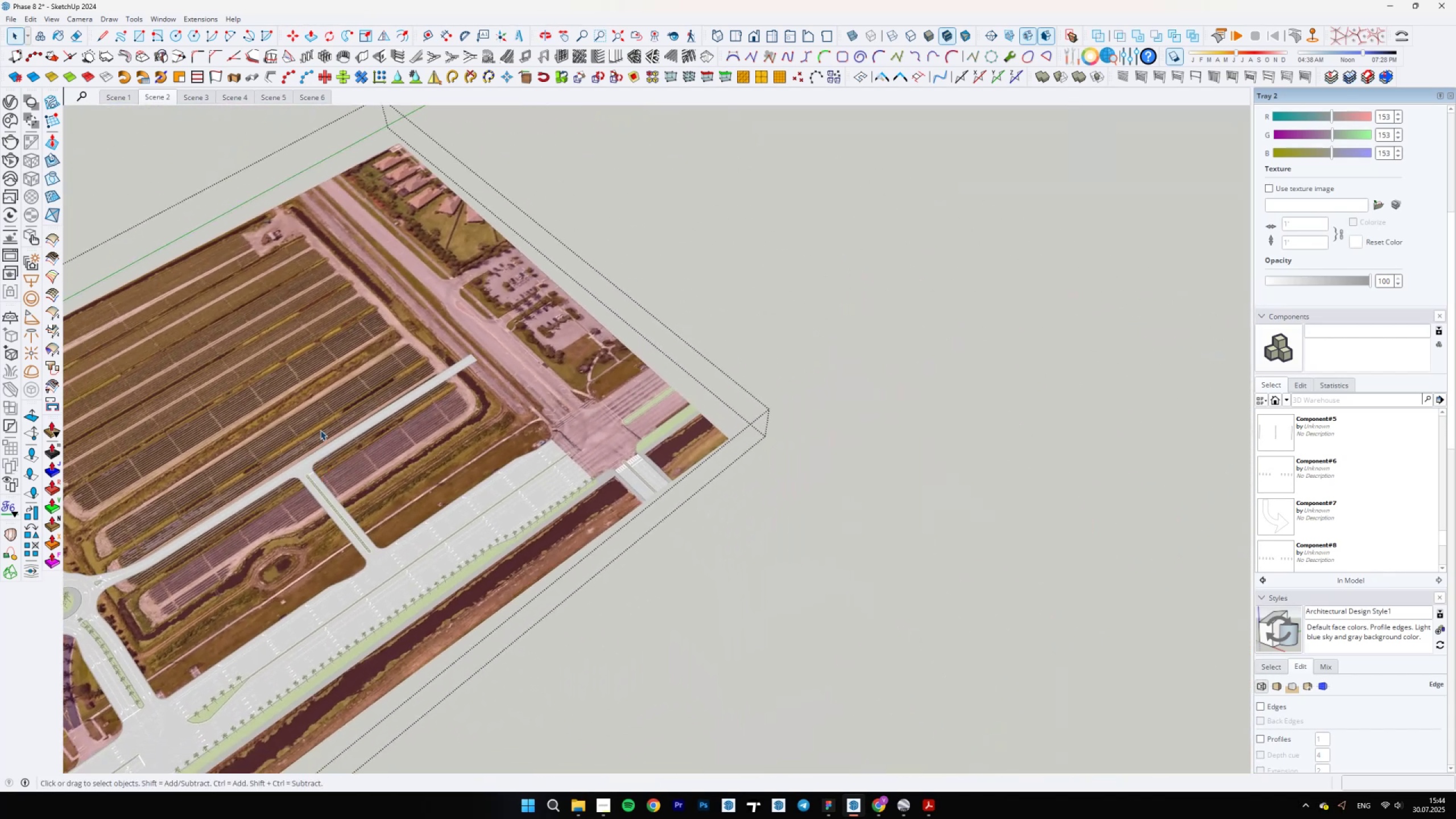 
scroll: coordinate [452, 543], scroll_direction: up, amount: 15.0
 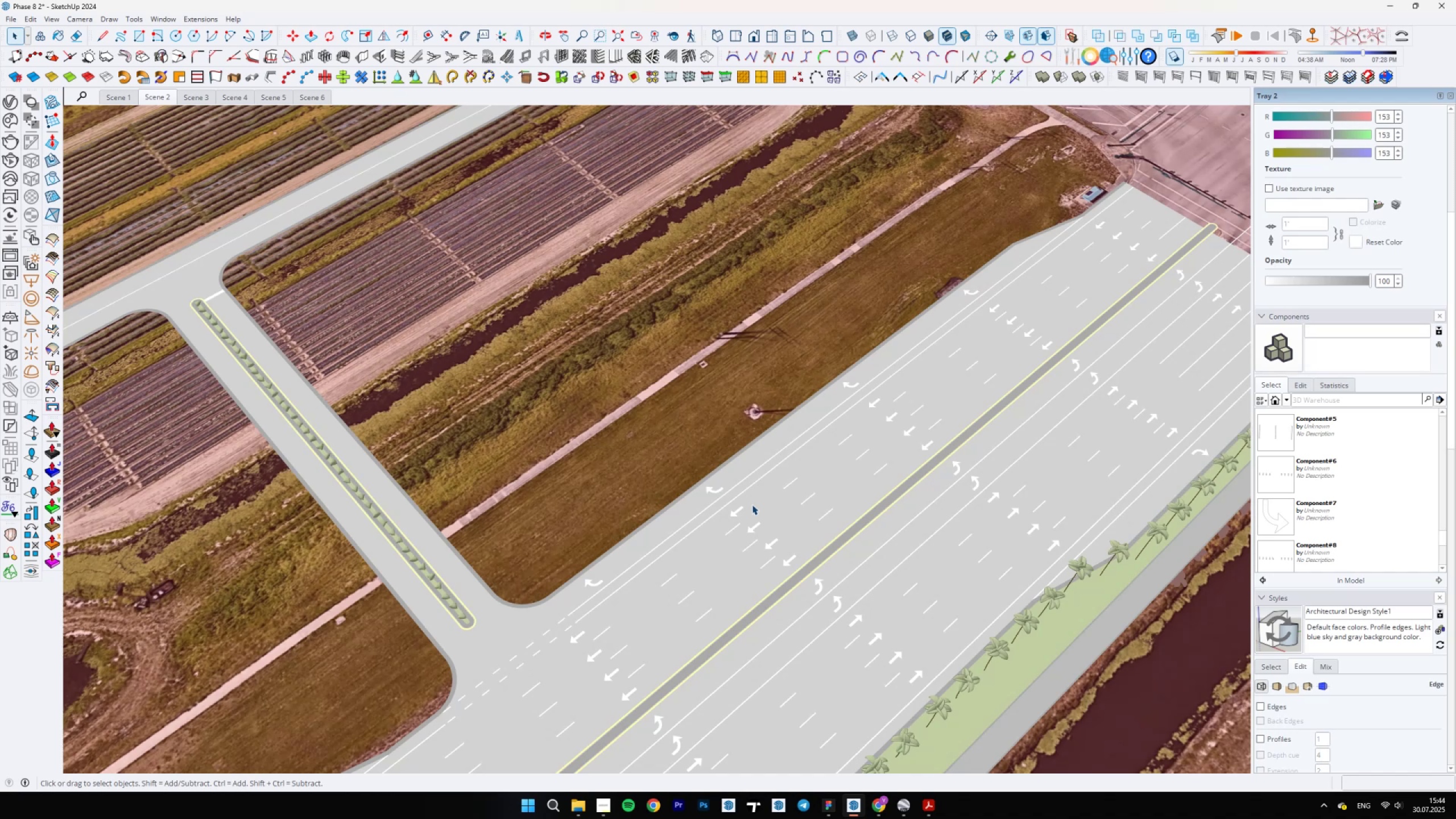 
scroll: coordinate [607, 603], scroll_direction: down, amount: 13.0
 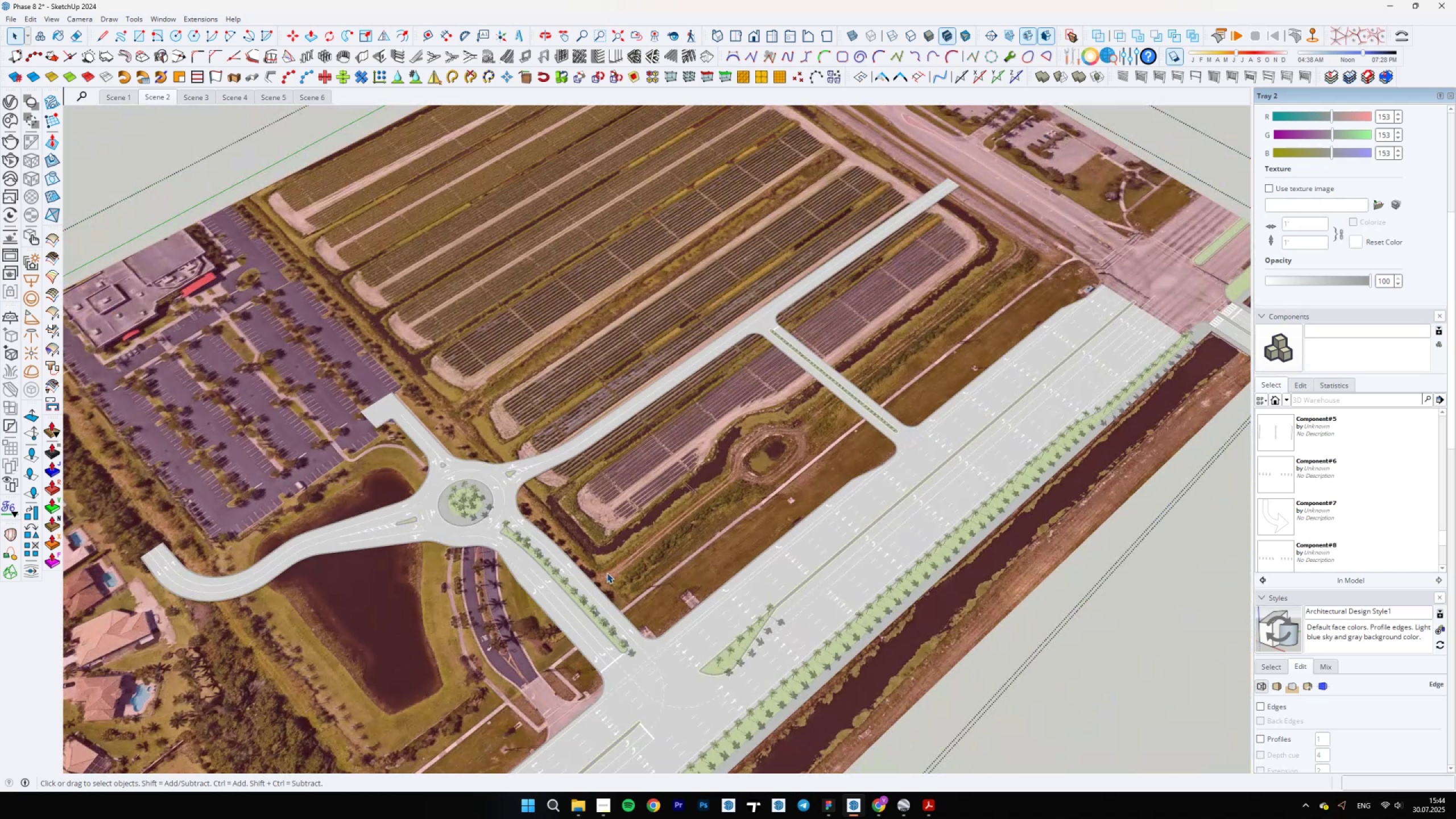 
wait(8.08)
 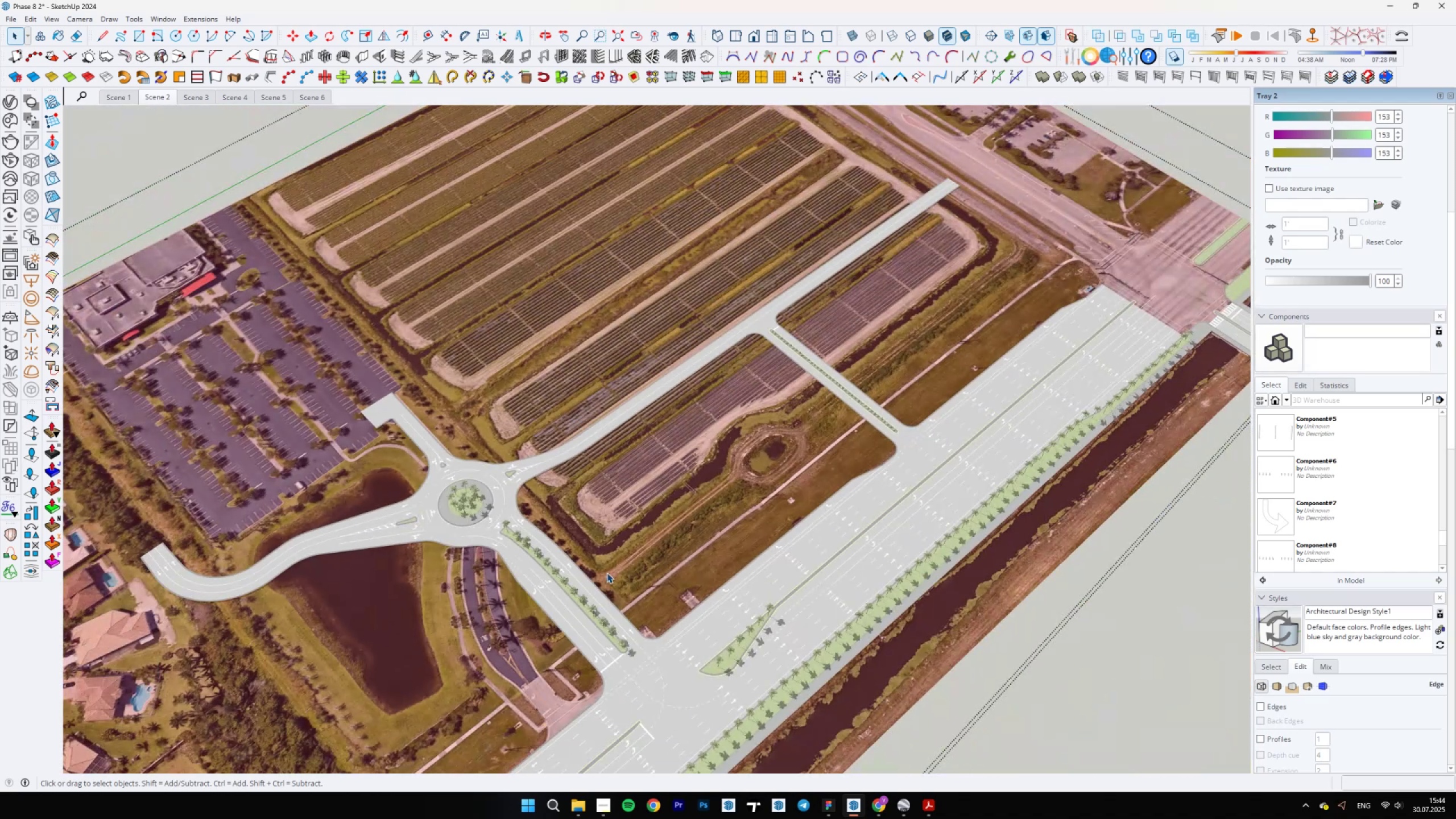 
scroll: coordinate [366, 369], scroll_direction: up, amount: 14.0
 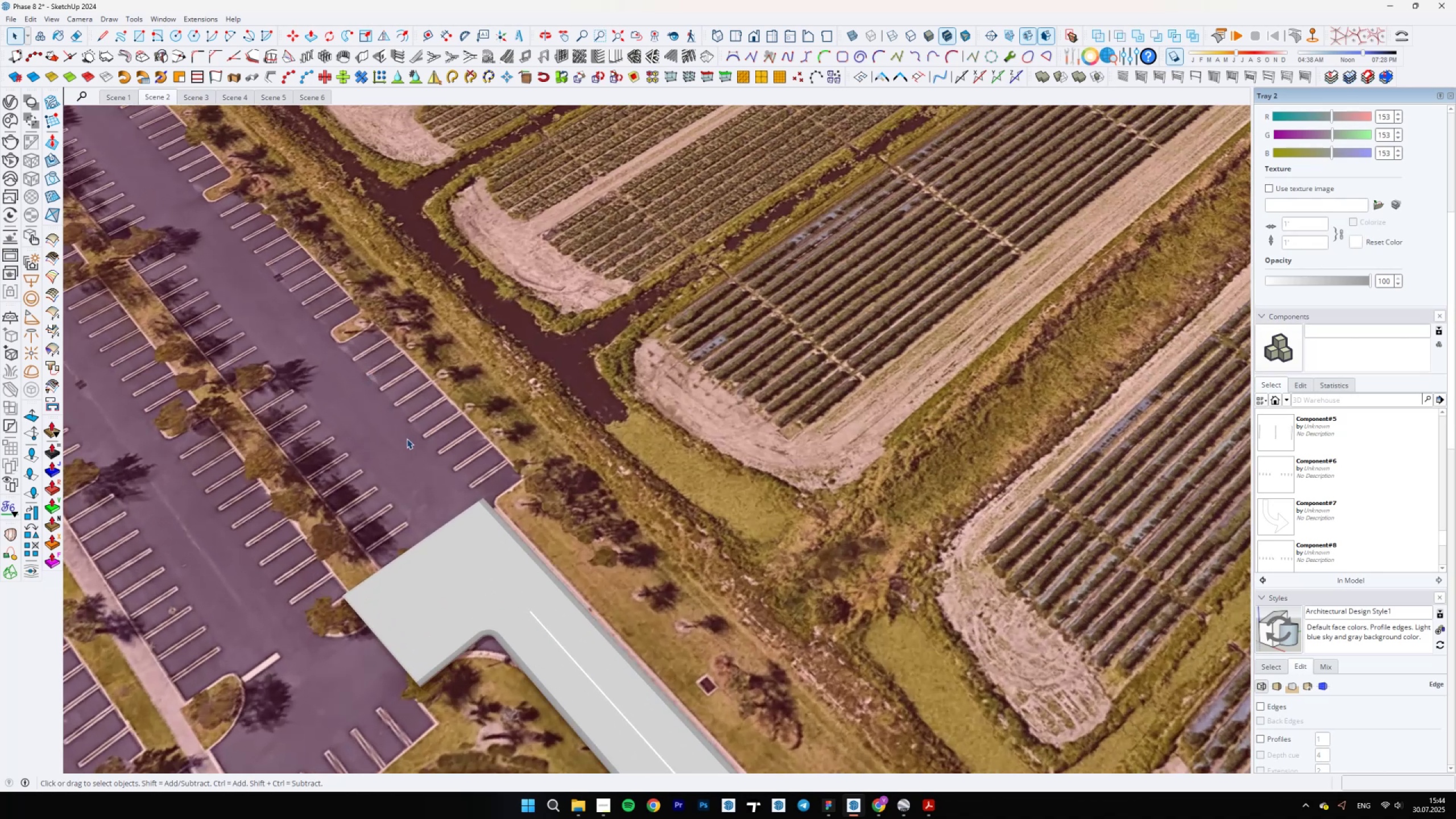 
scroll: coordinate [577, 519], scroll_direction: down, amount: 16.0
 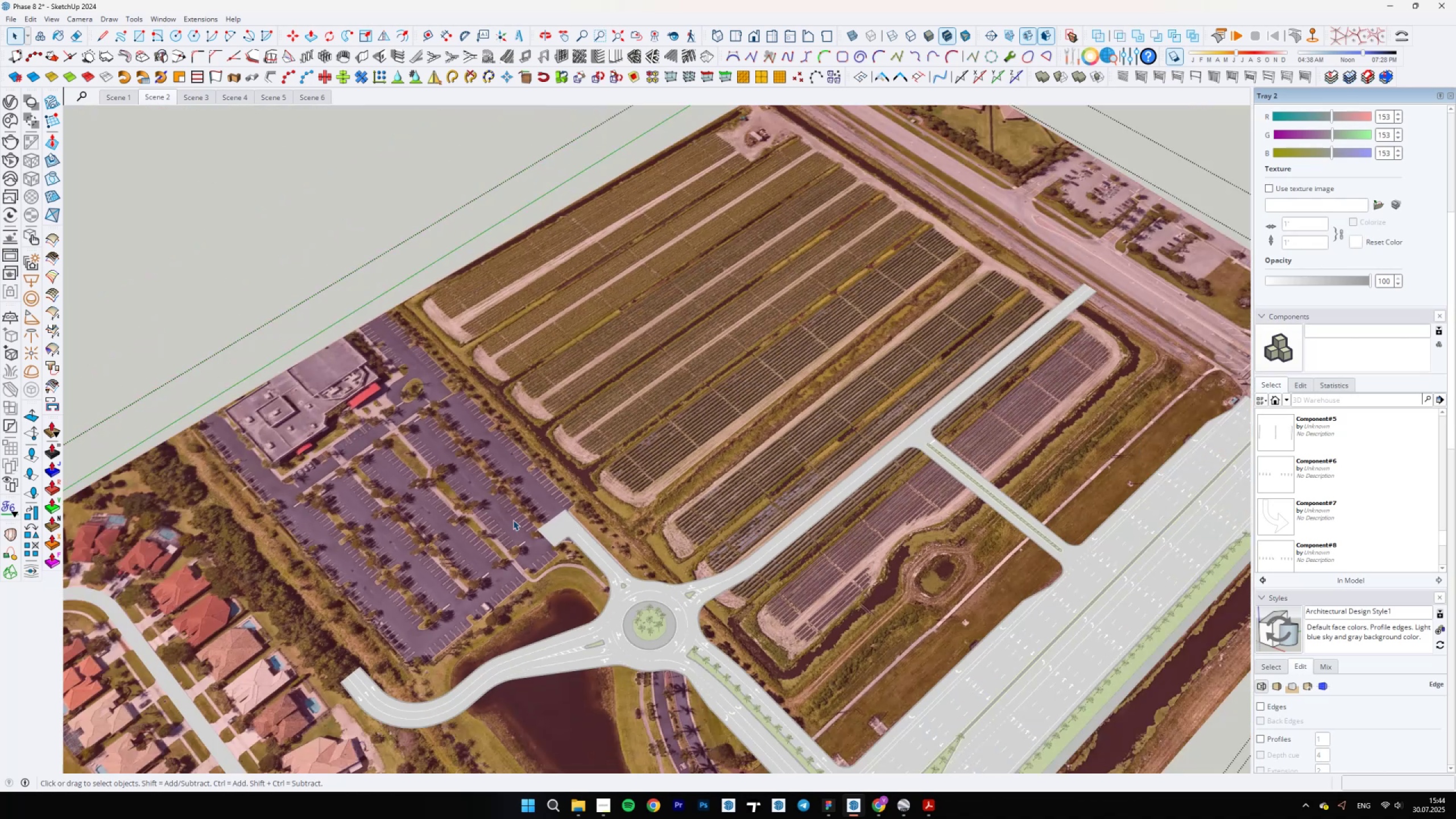 
scroll: coordinate [384, 586], scroll_direction: up, amount: 10.0
 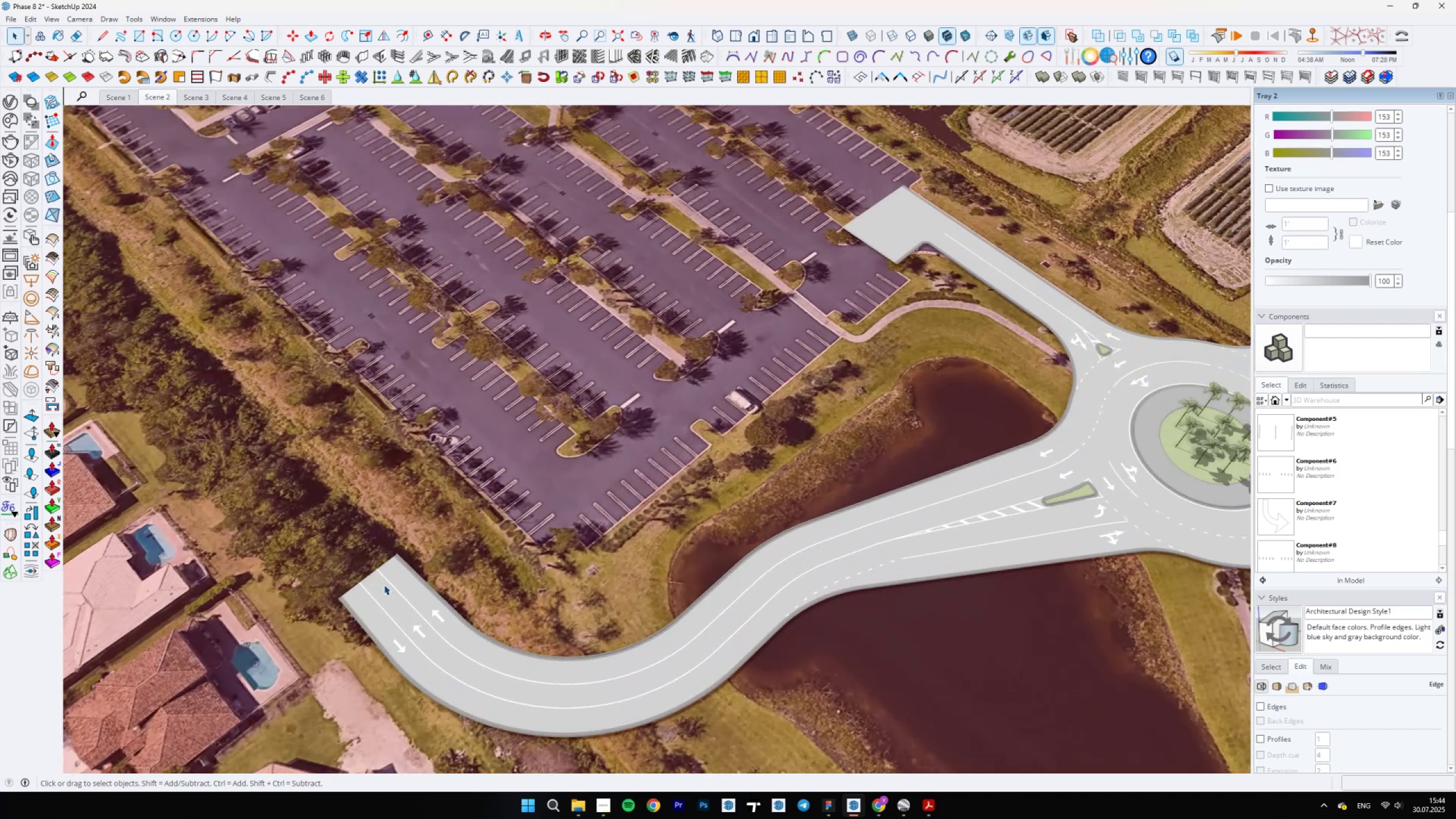 
scroll: coordinate [586, 563], scroll_direction: down, amount: 13.0
 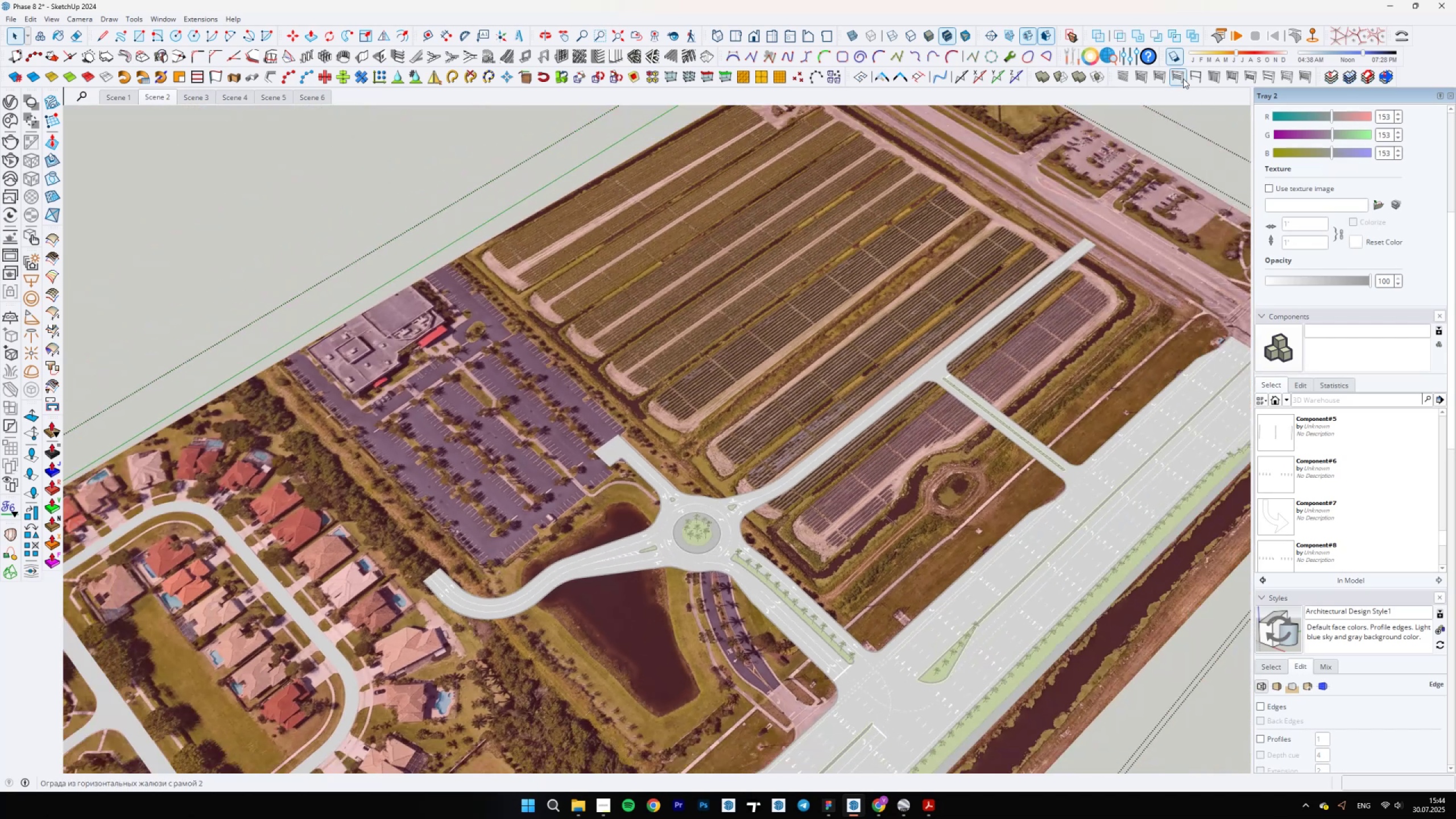 
left_click([1178, 60])
 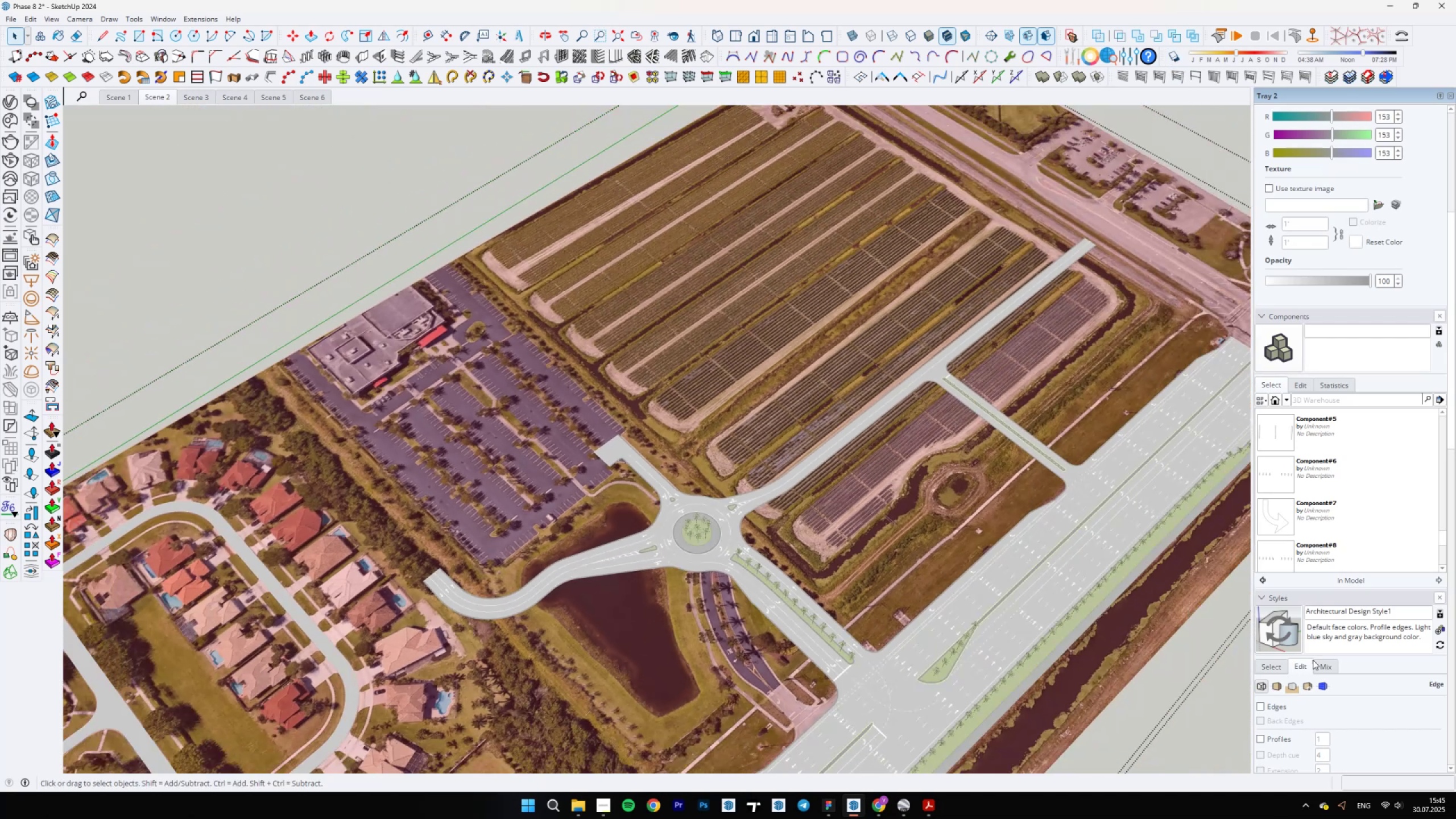 
left_click([1281, 666])
 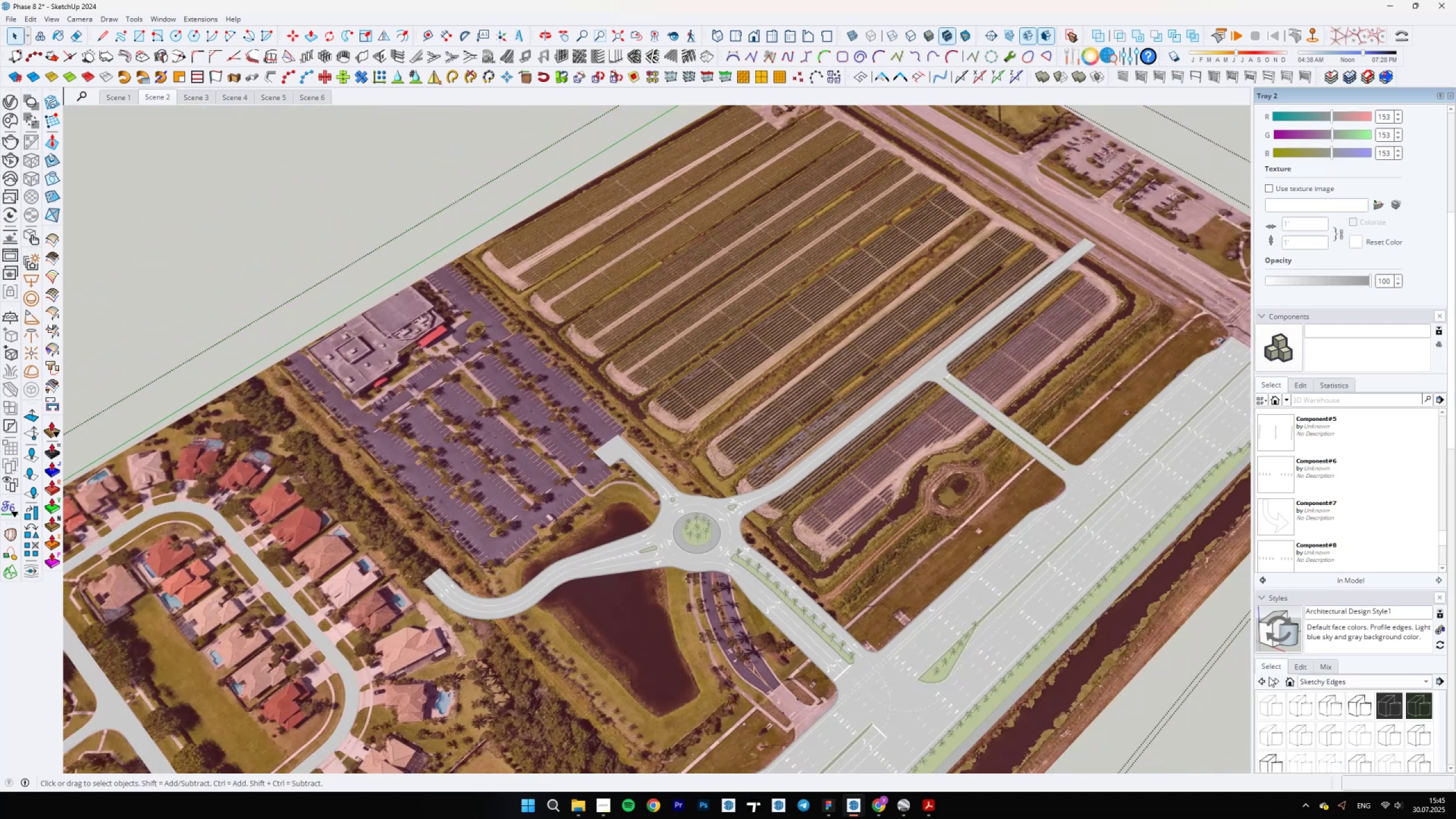 
left_click_drag(start_coordinate=[1293, 667], to_coordinate=[1296, 667])
 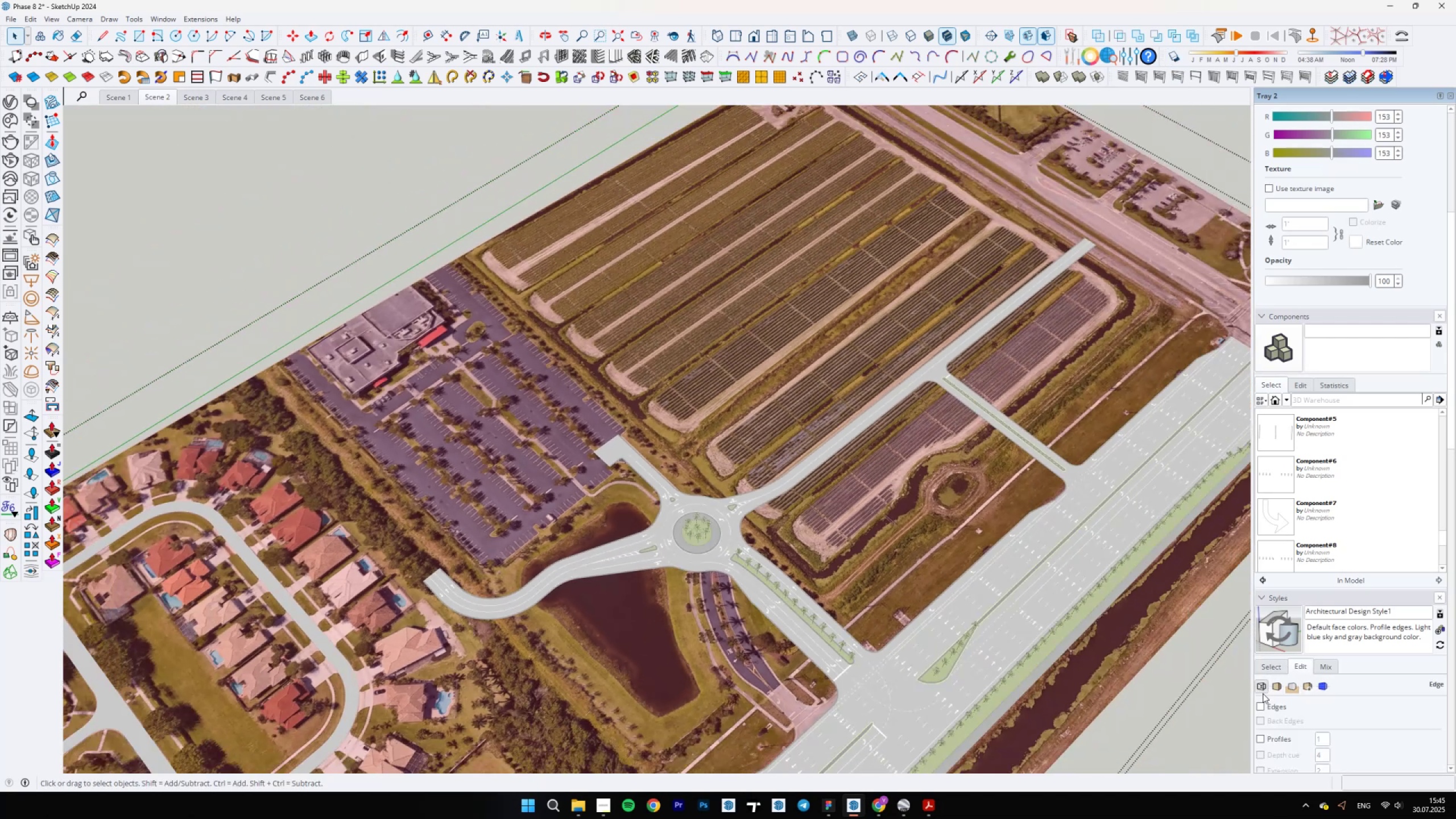 
double_click([1260, 703])
 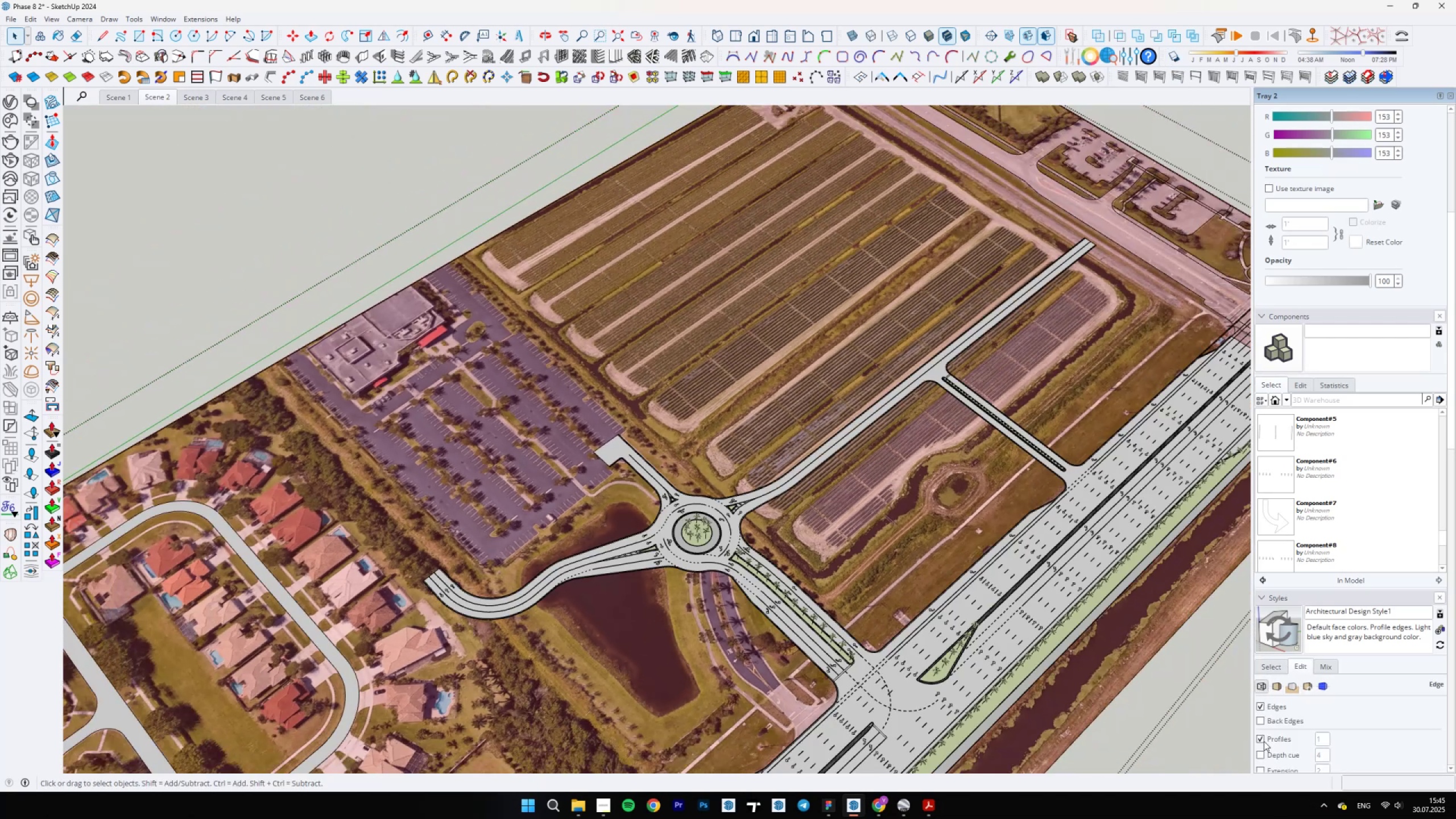 
scroll: coordinate [1129, 365], scroll_direction: up, amount: 16.0
 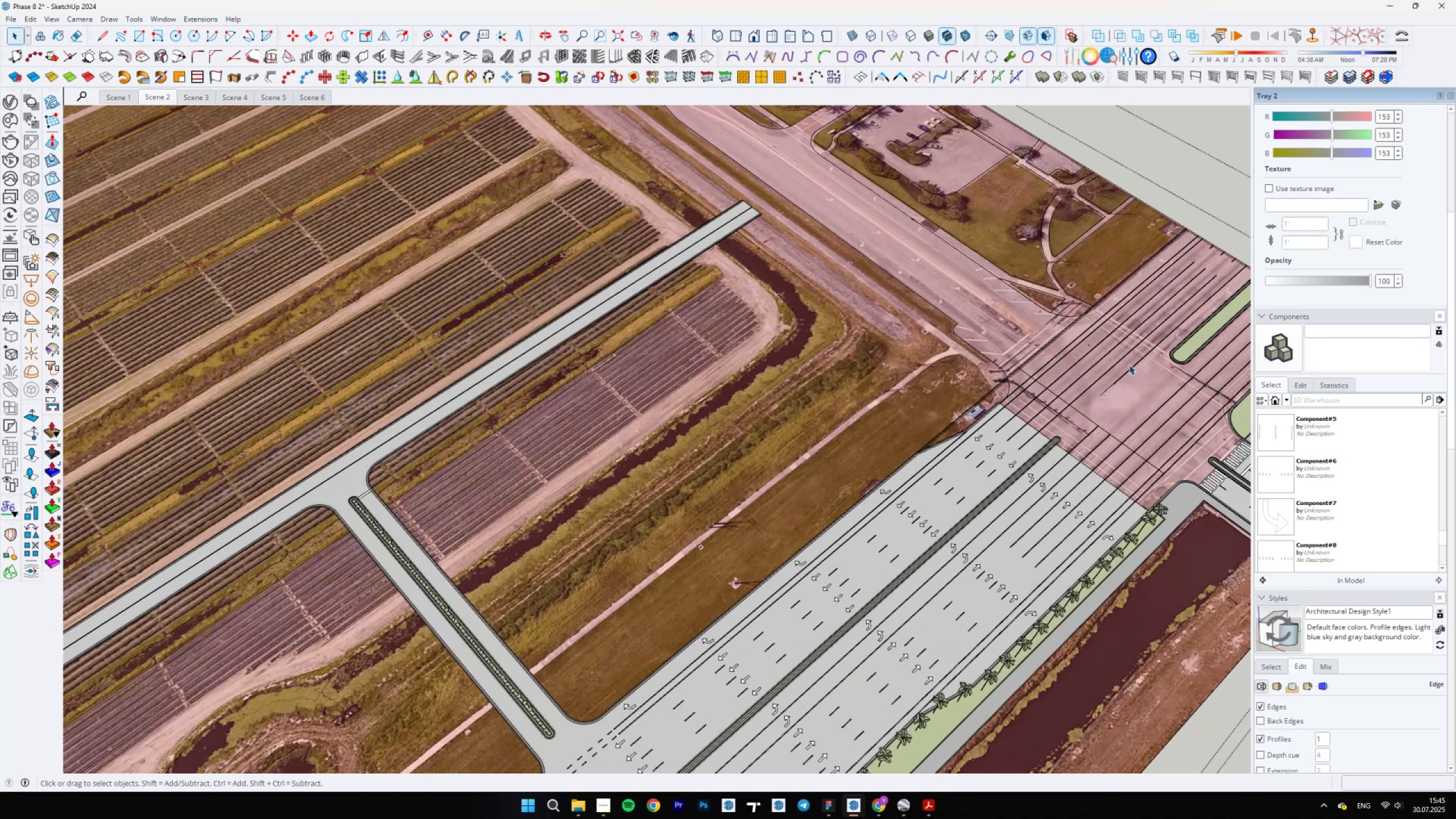 
key(Shift+Z)
 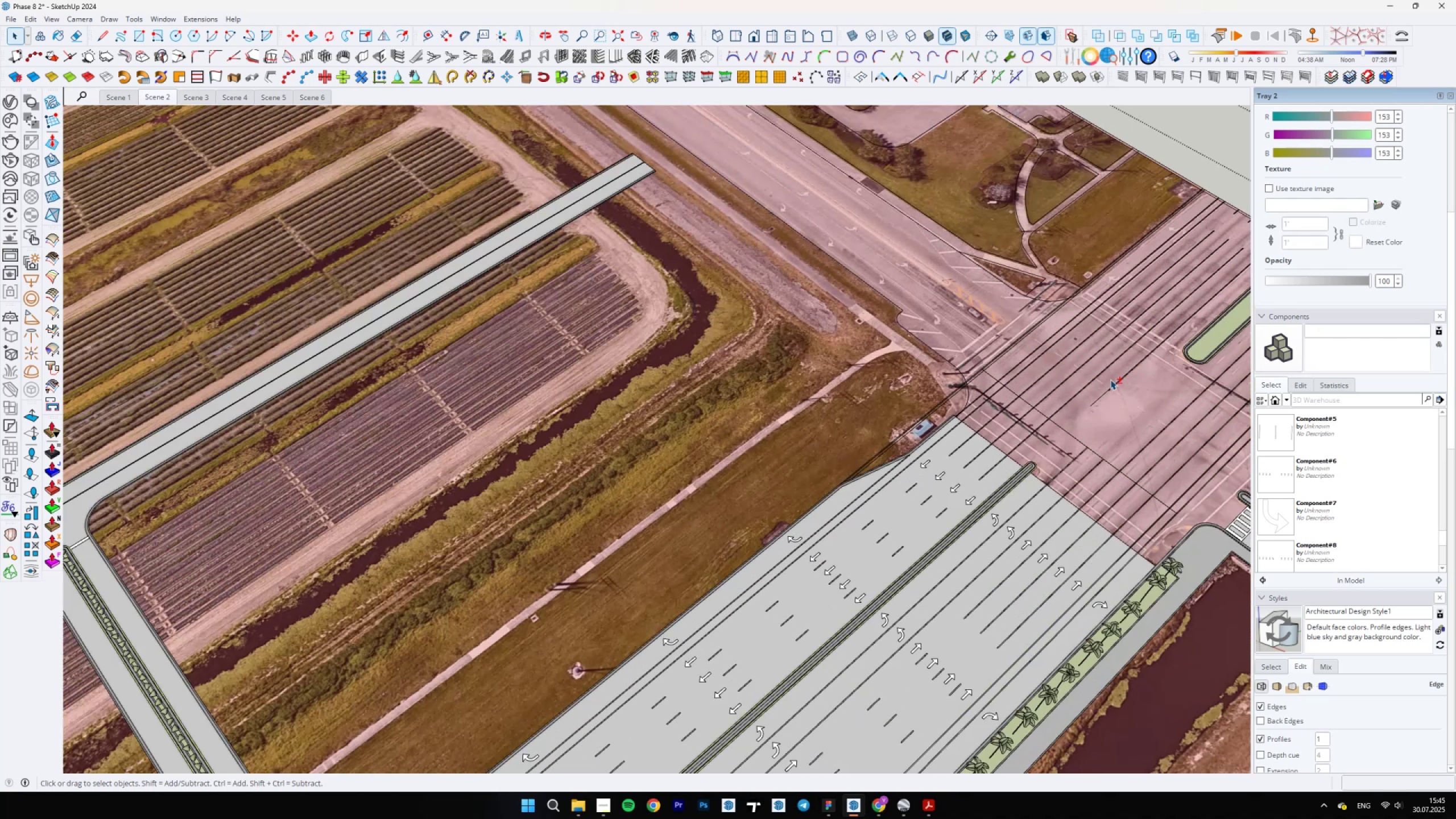 
scroll: coordinate [569, 379], scroll_direction: none, amount: 0.0
 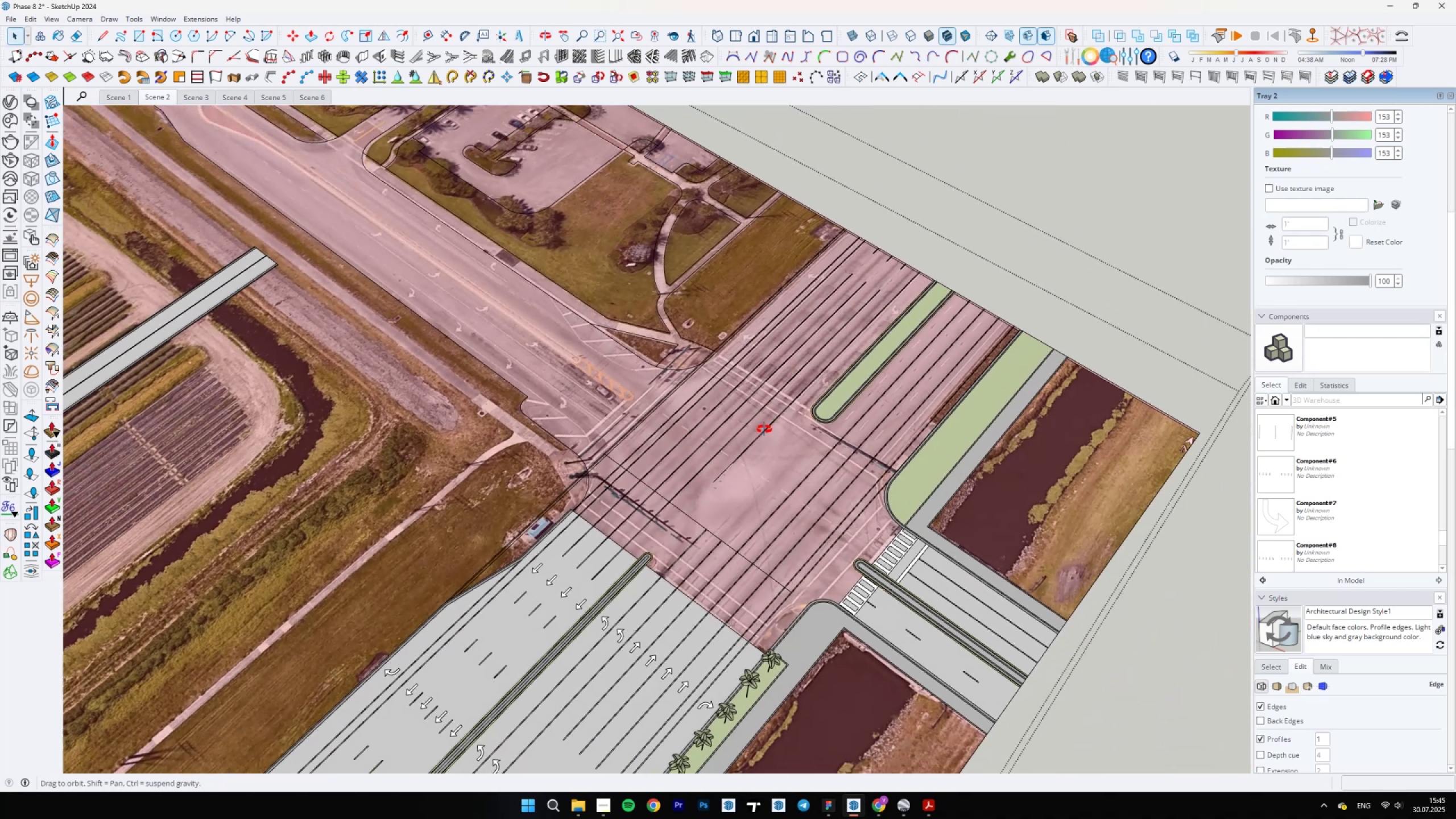 
key(Quote)
 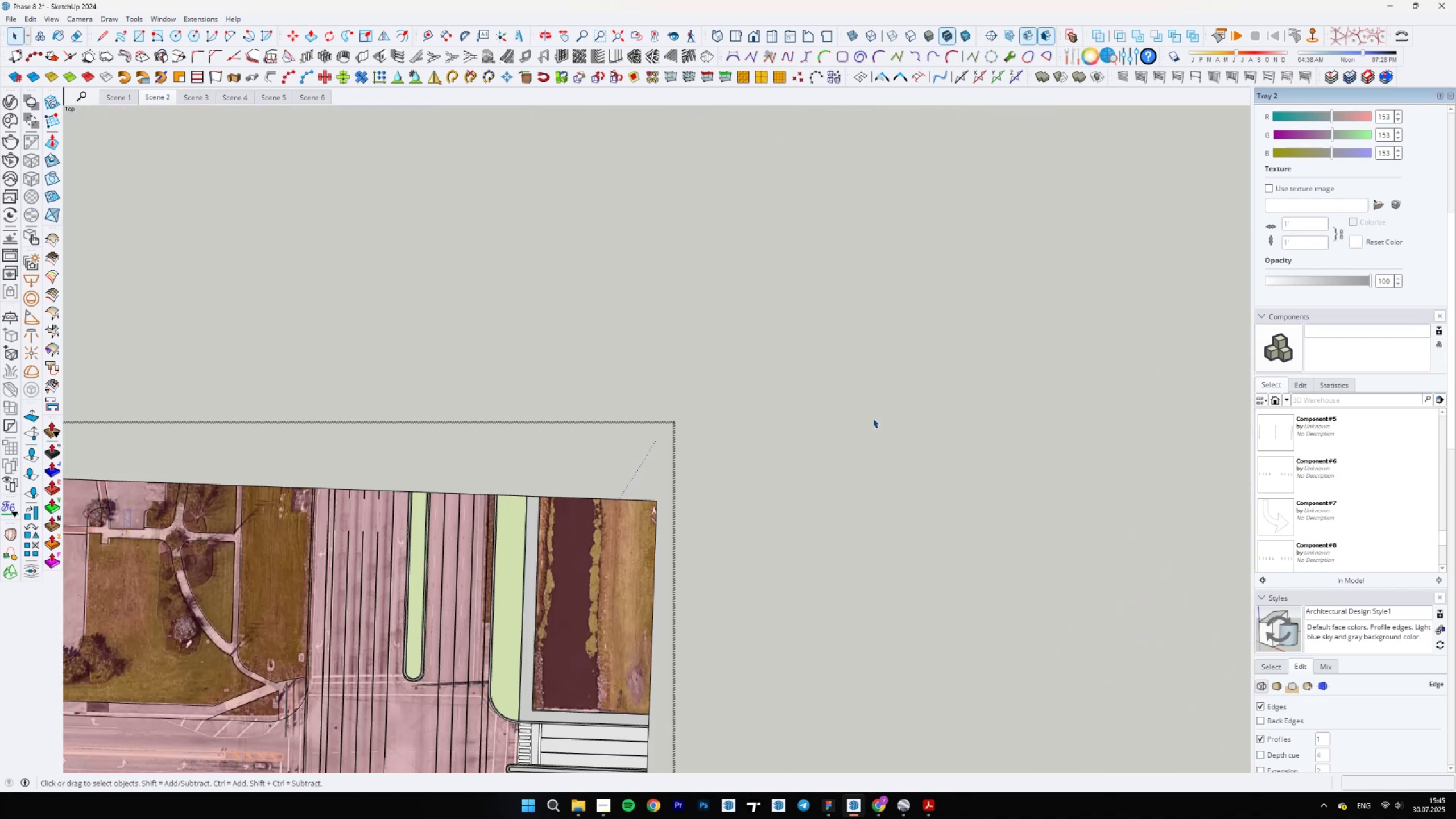 
scroll: coordinate [754, 474], scroll_direction: down, amount: 7.0
 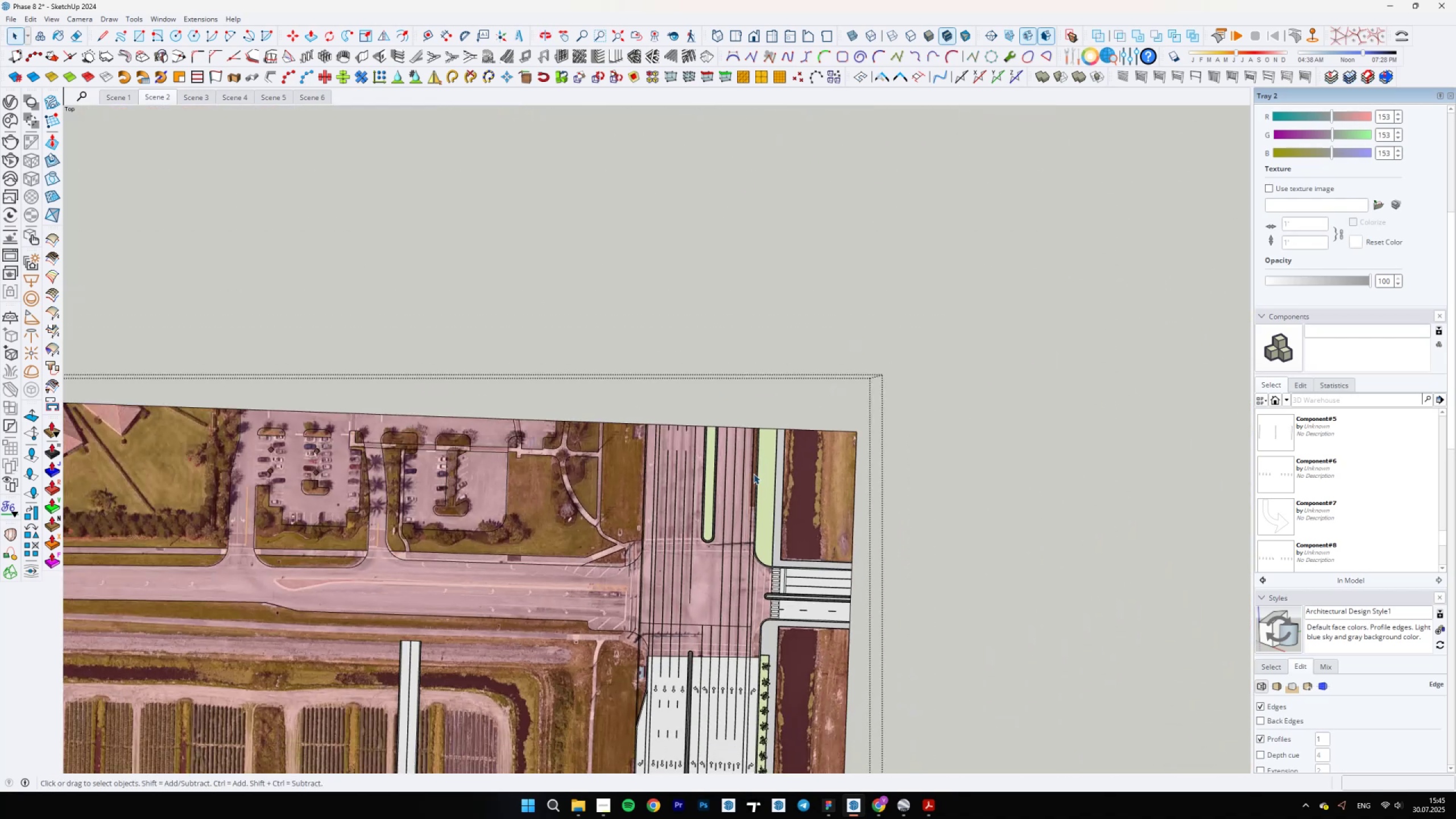 
key(Semicolon)
 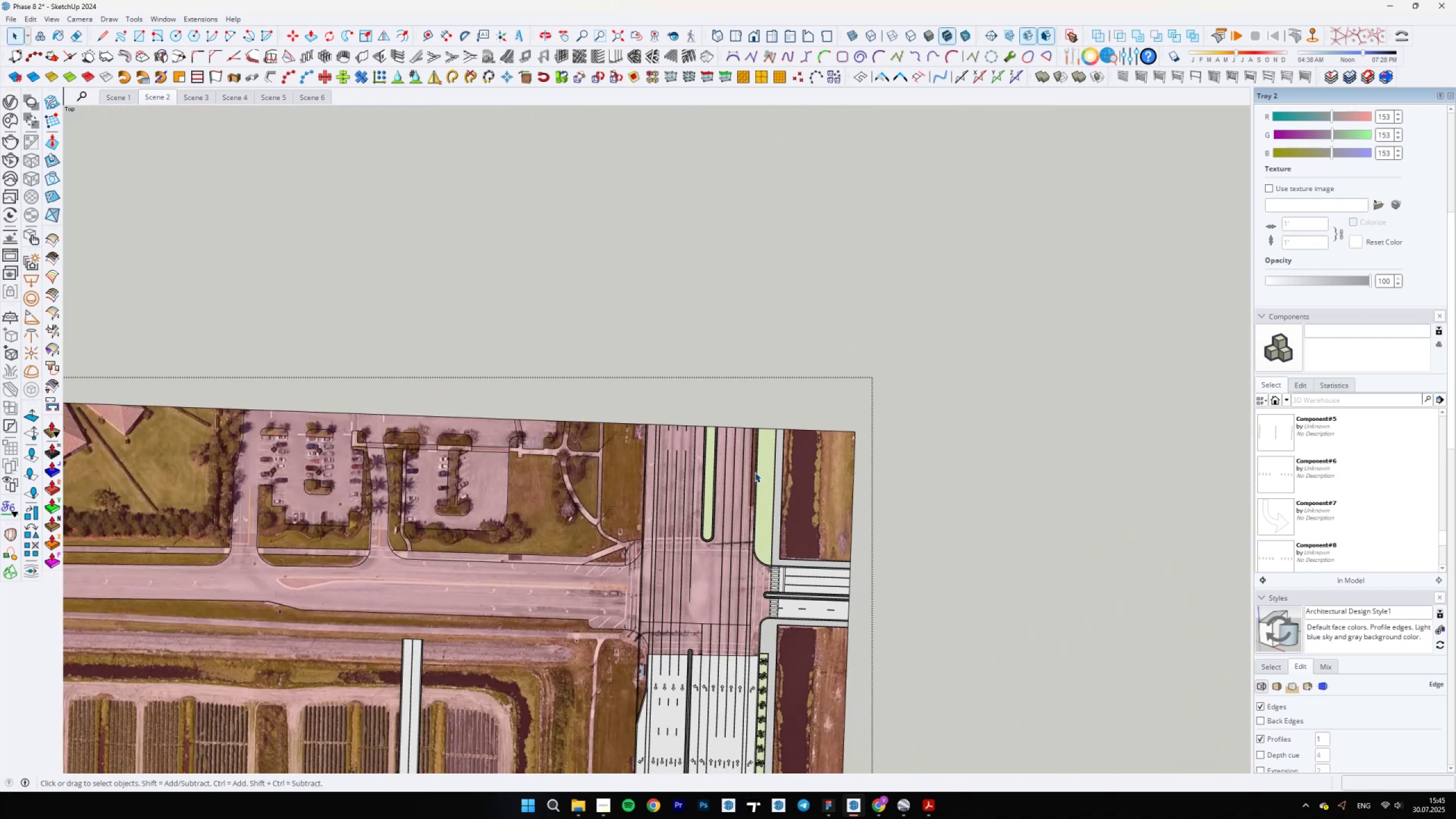 
scroll: coordinate [630, 346], scroll_direction: up, amount: 15.0
 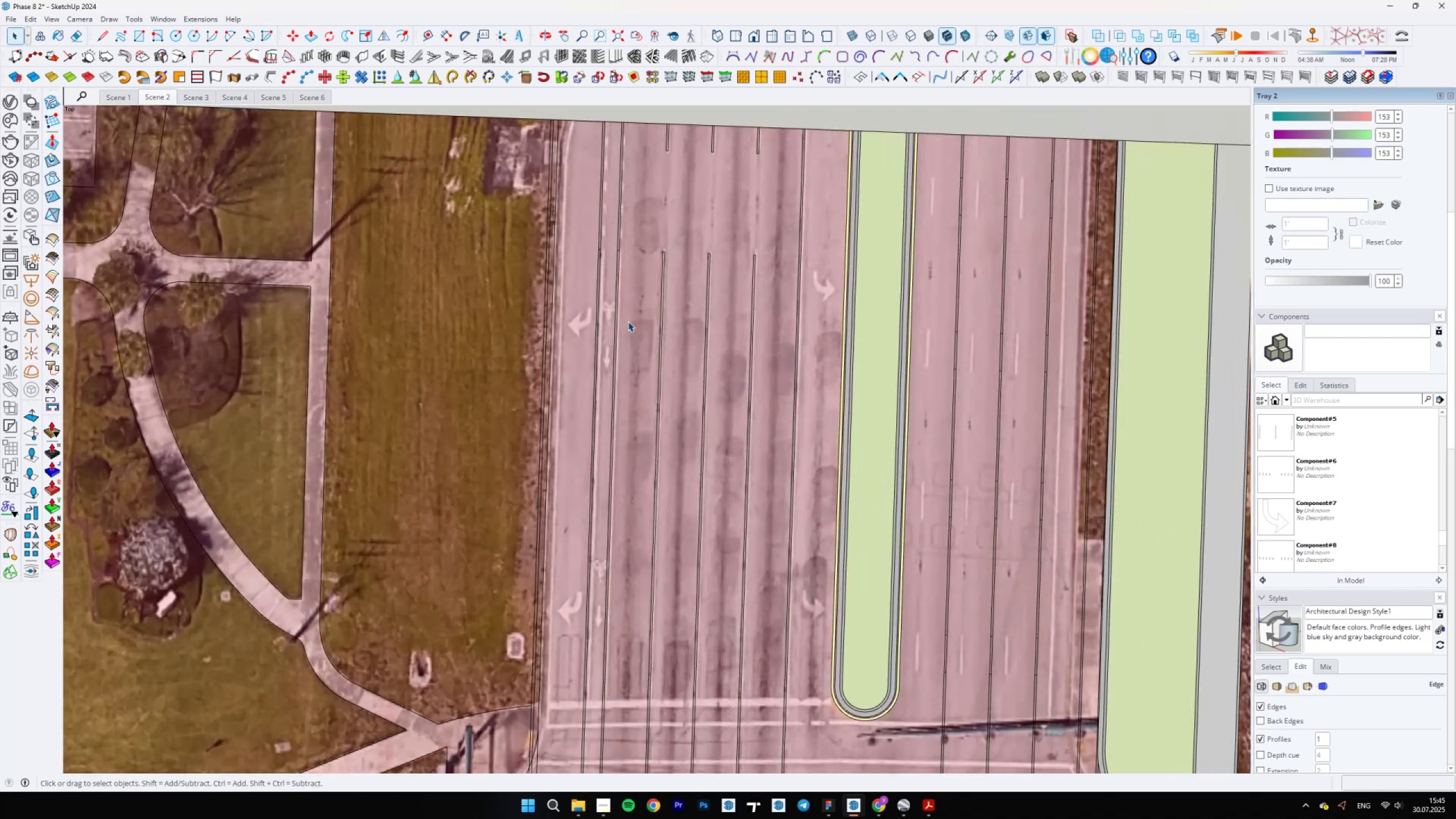 
scroll: coordinate [618, 350], scroll_direction: down, amount: 2.0
 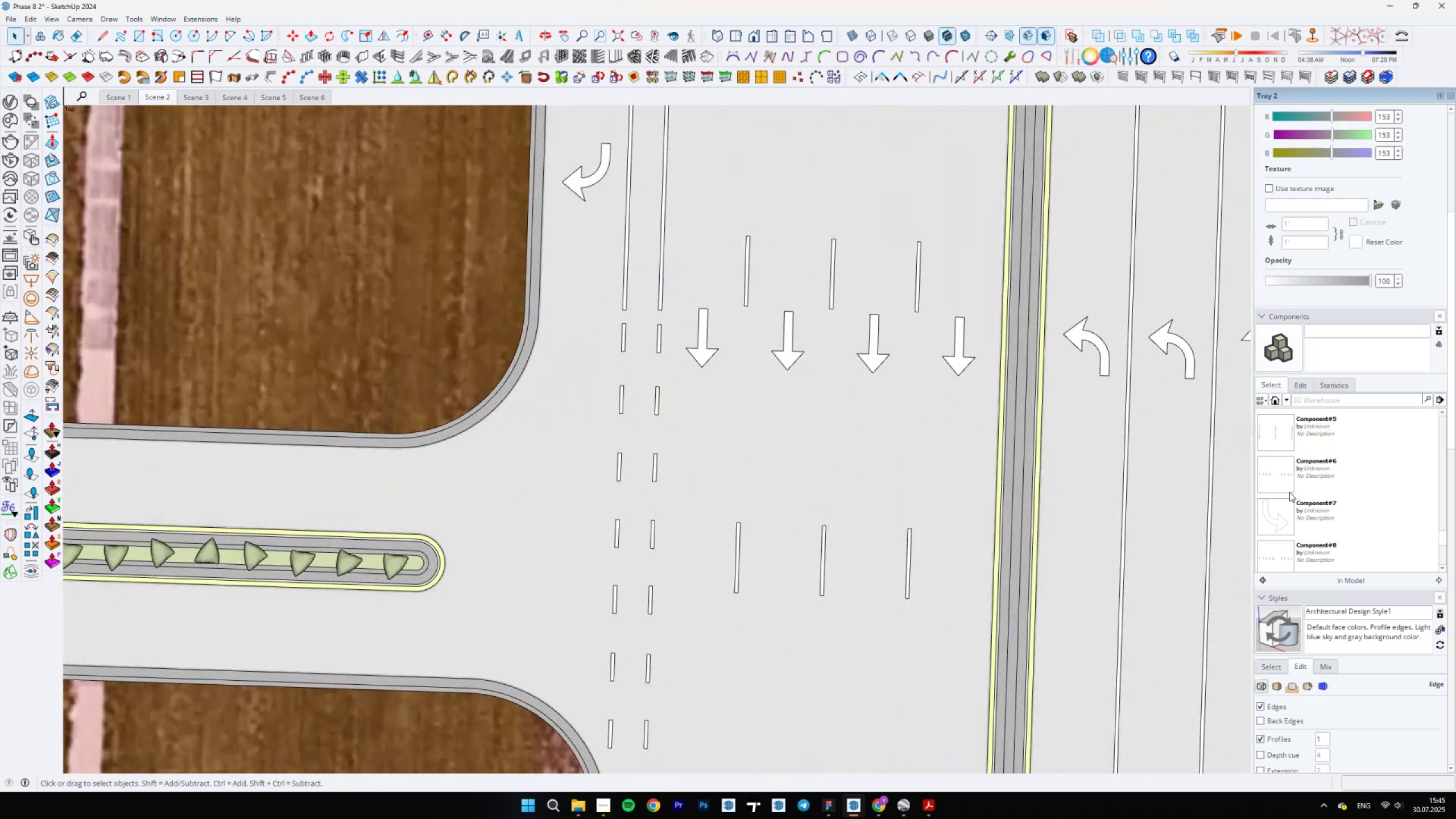 
scroll: coordinate [1285, 495], scroll_direction: up, amount: 8.0
 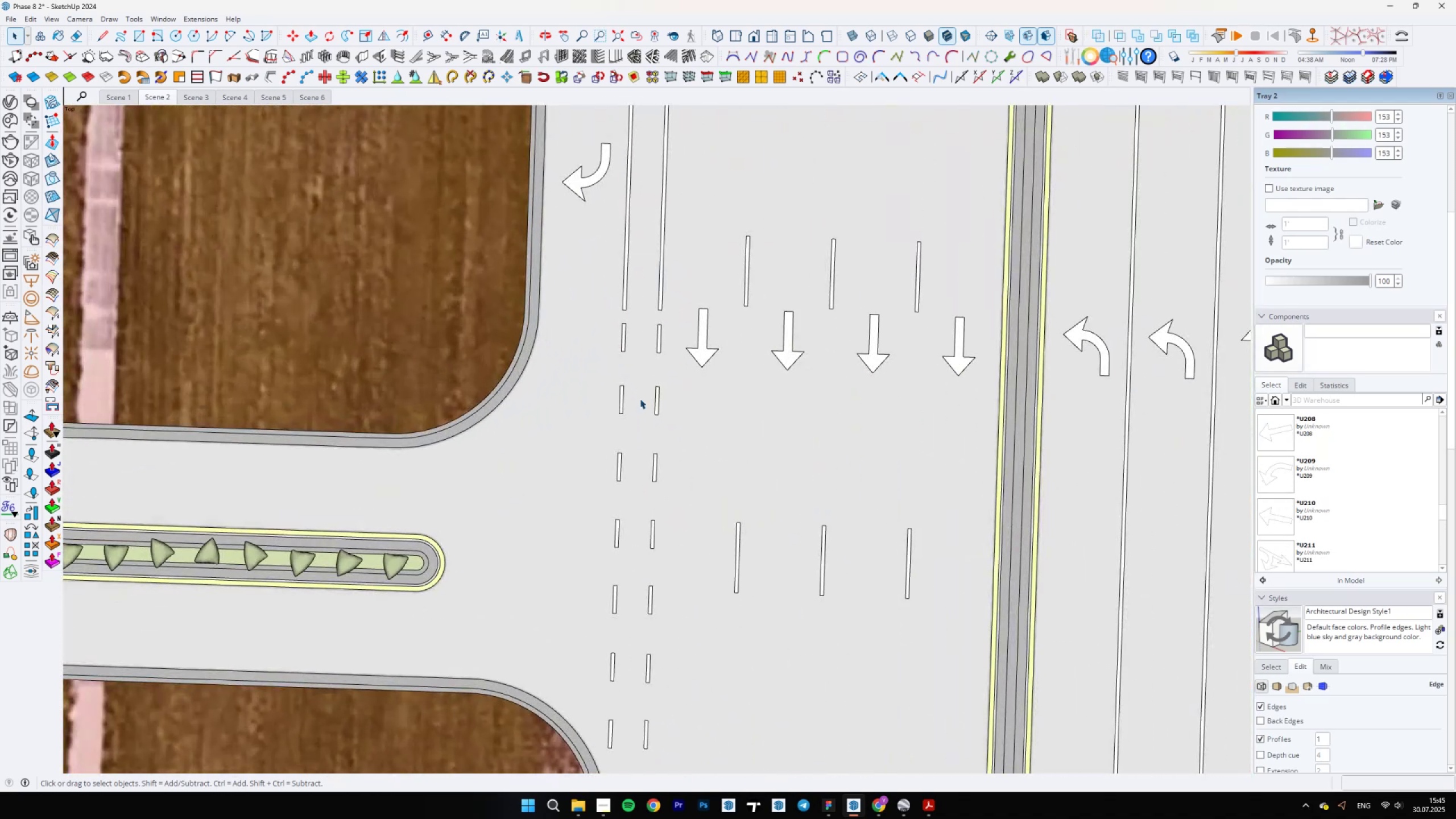 
left_click_drag(start_coordinate=[591, 326], to_coordinate=[657, 413])
 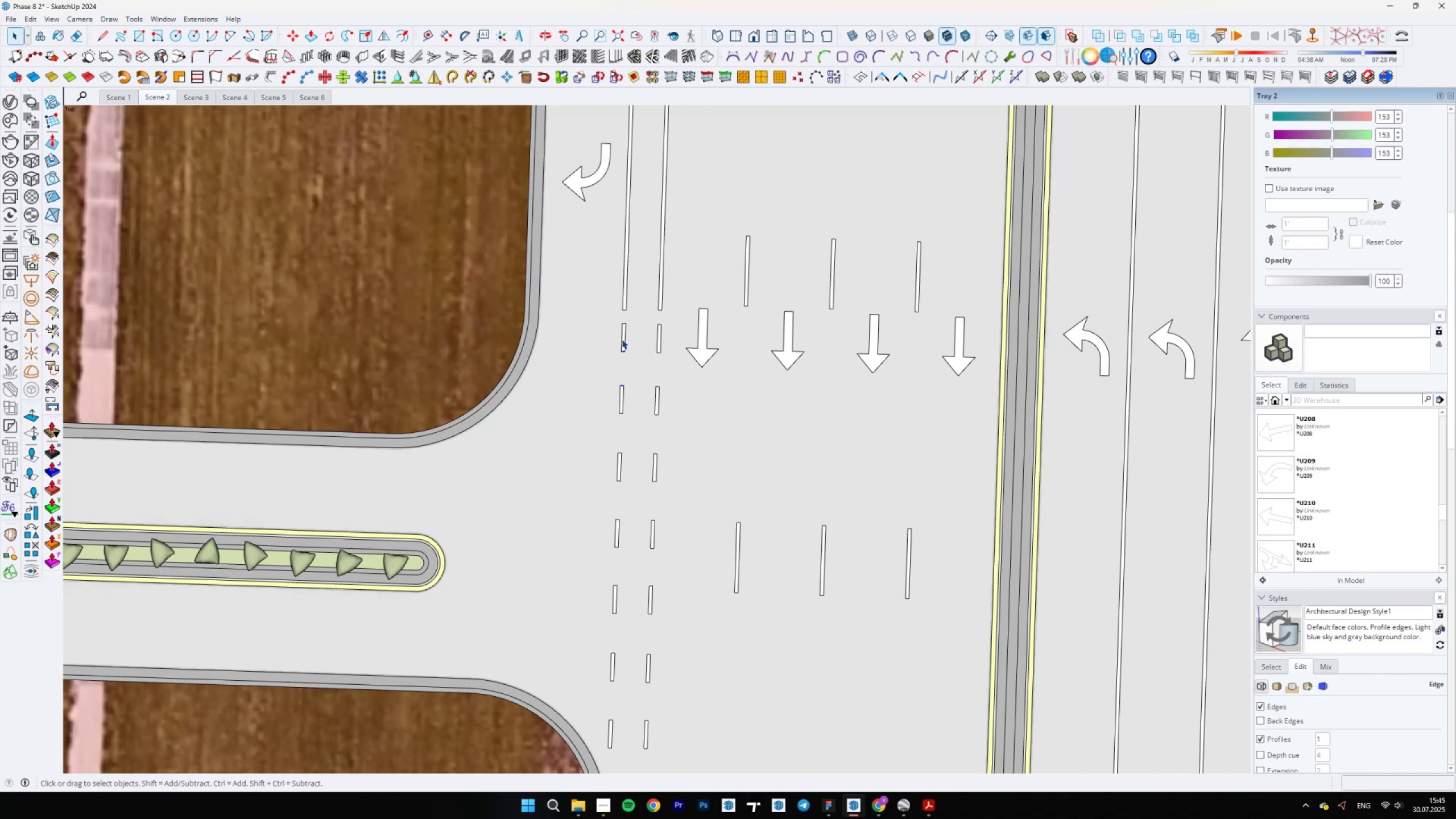 
left_click_drag(start_coordinate=[595, 313], to_coordinate=[688, 756])
 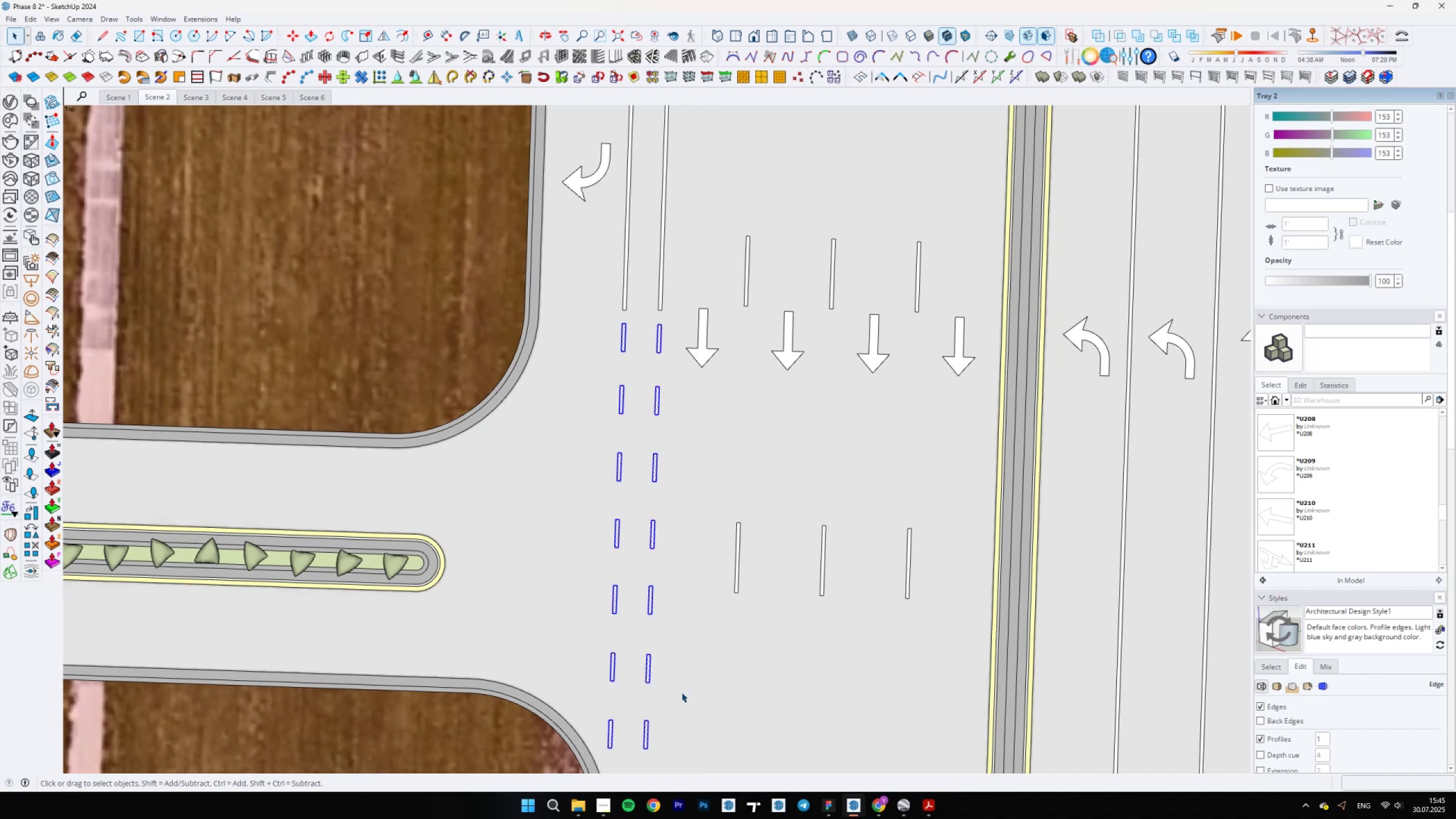 
scroll: coordinate [677, 495], scroll_direction: none, amount: 0.0
 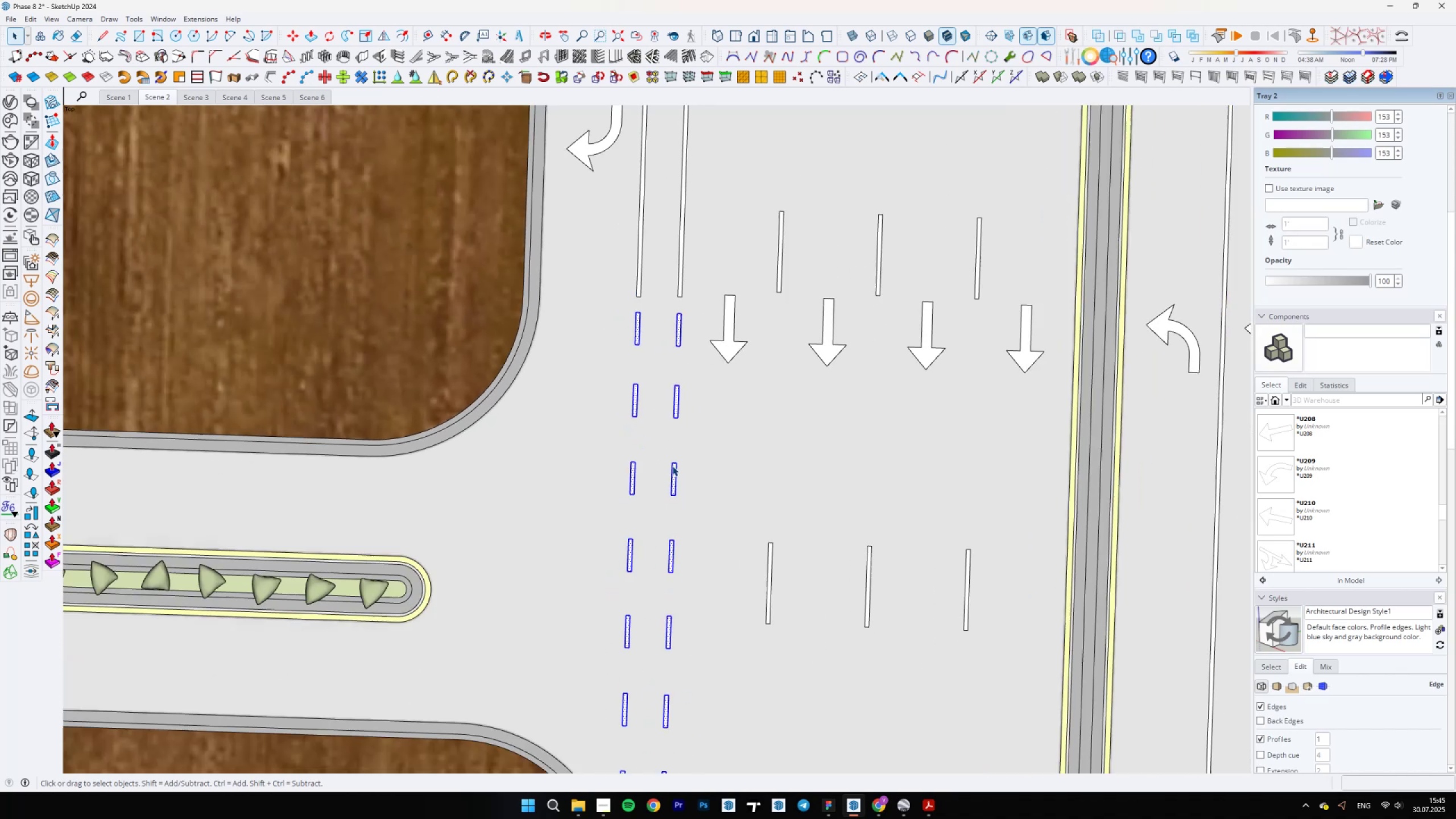 
key(M)
 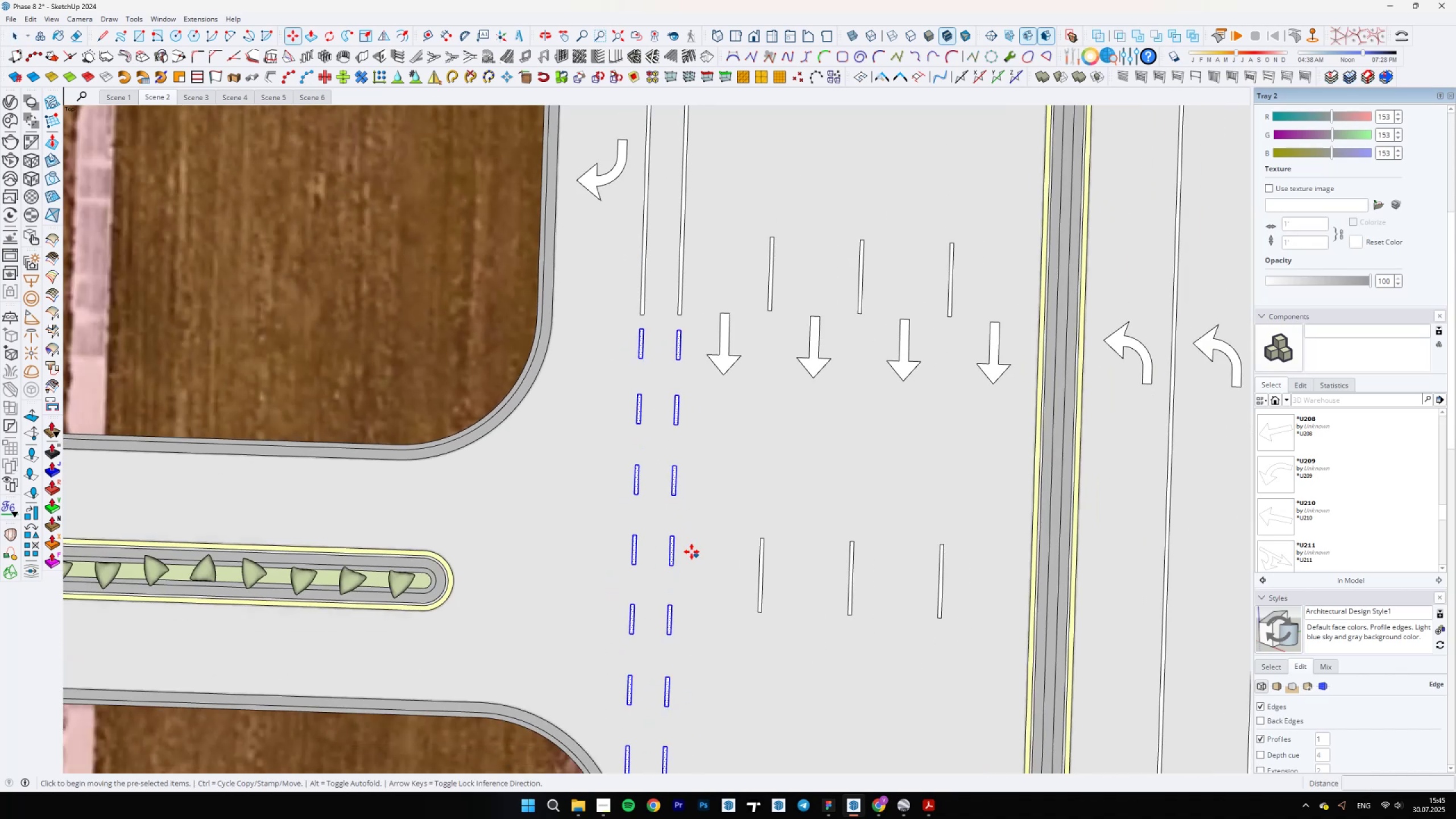 
scroll: coordinate [649, 454], scroll_direction: down, amount: 5.0
 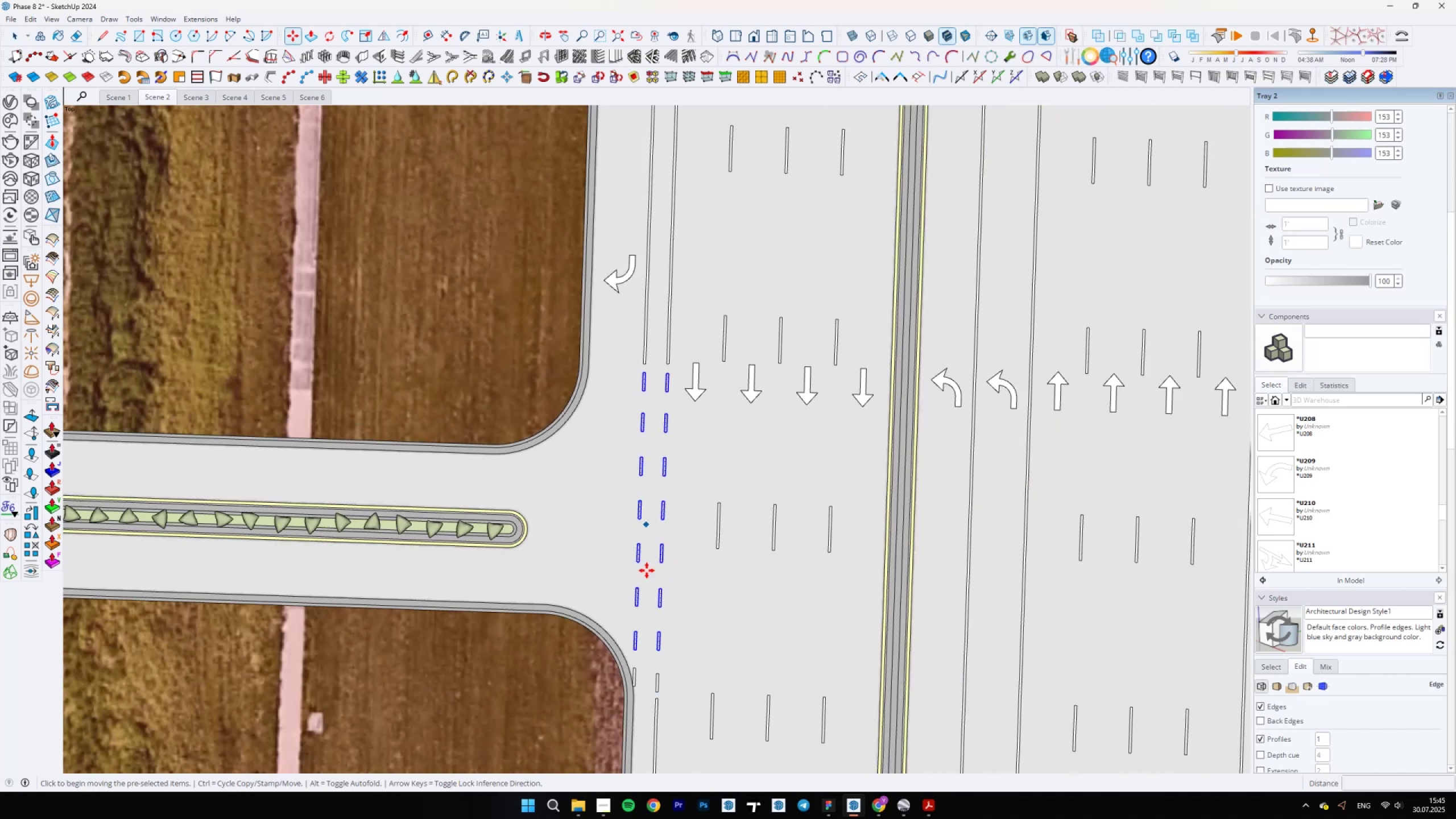 
key(Control+ControlLeft)
 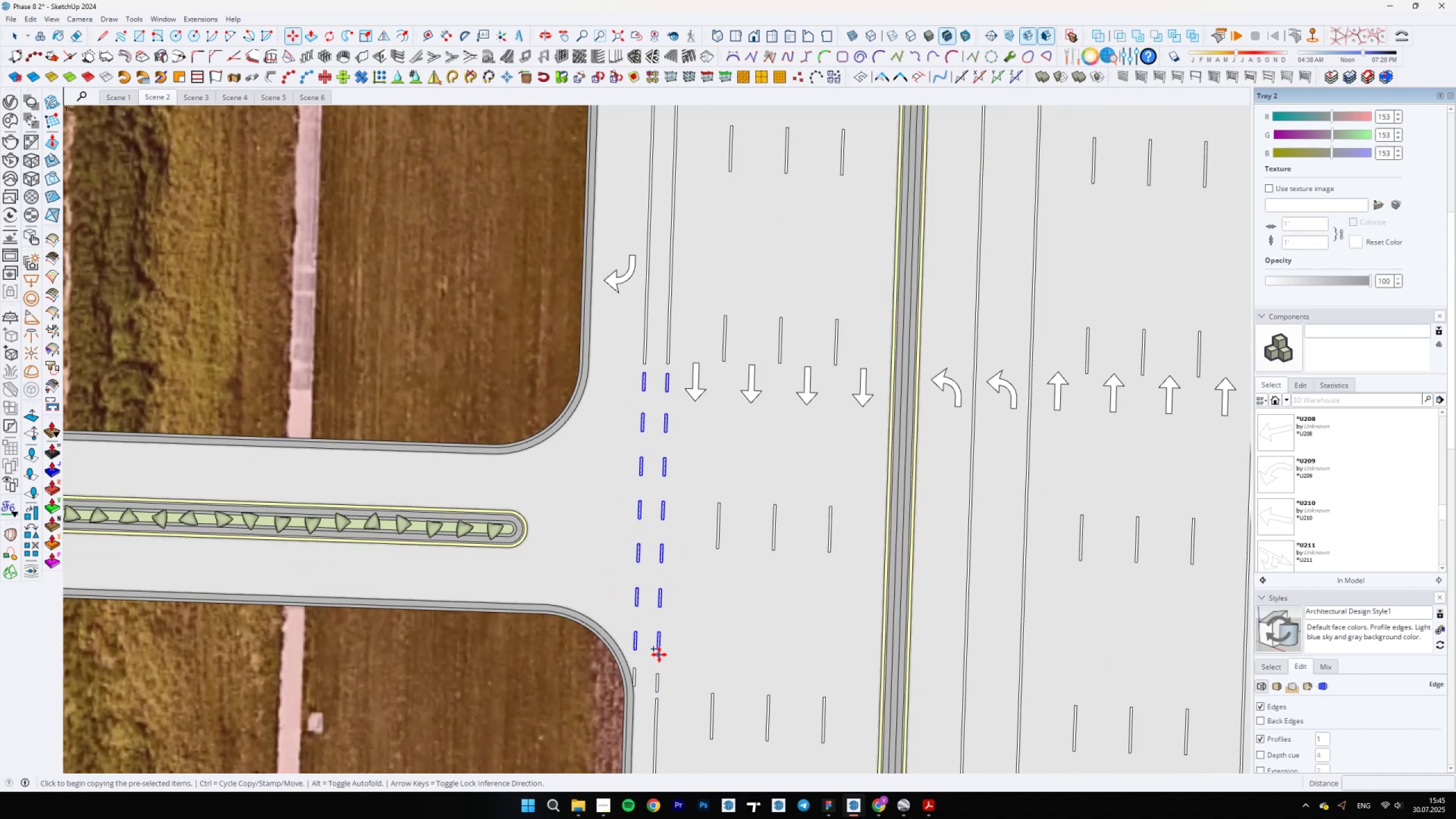 
left_click([660, 653])
 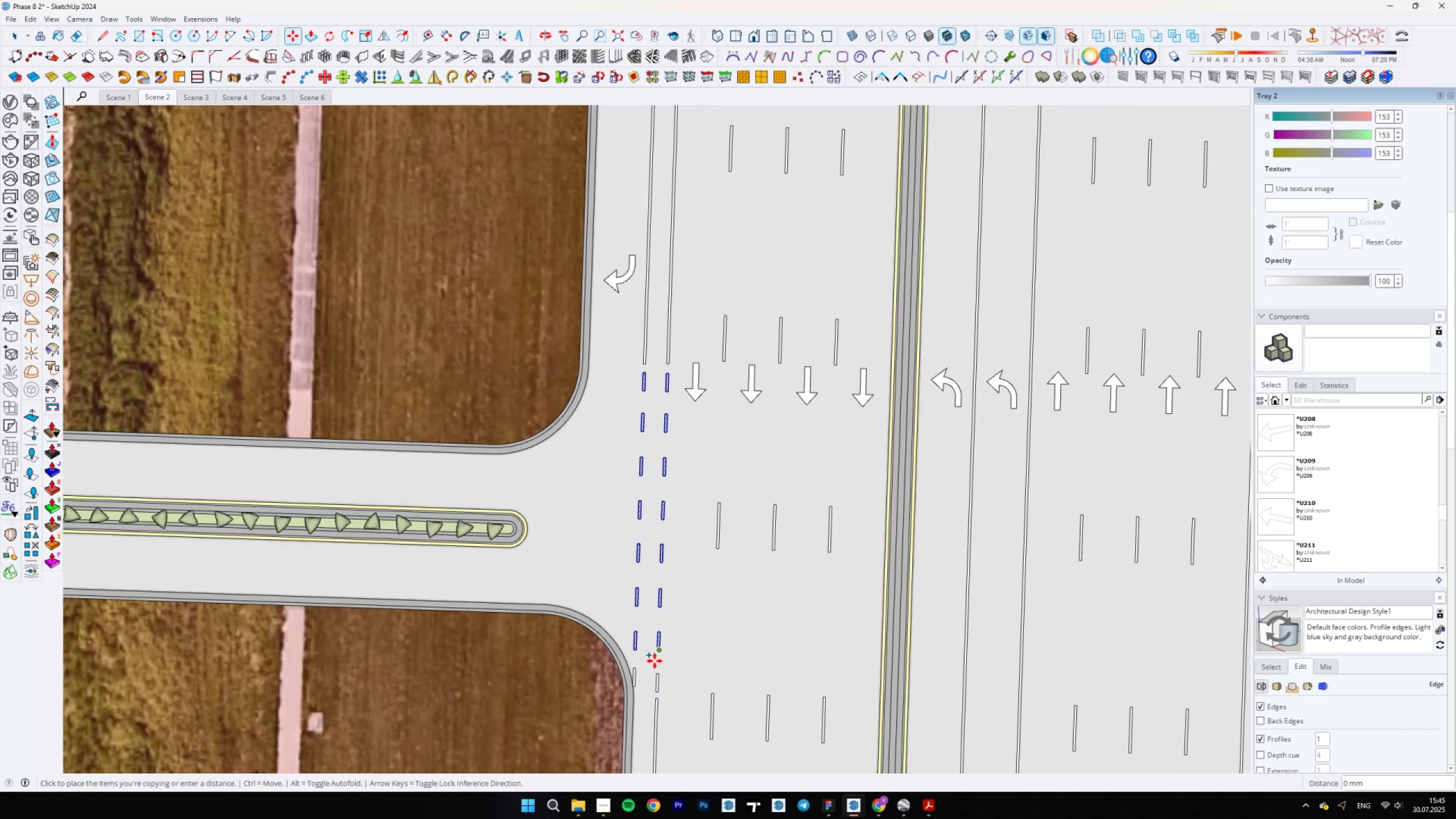 
scroll: coordinate [714, 264], scroll_direction: down, amount: 15.0
 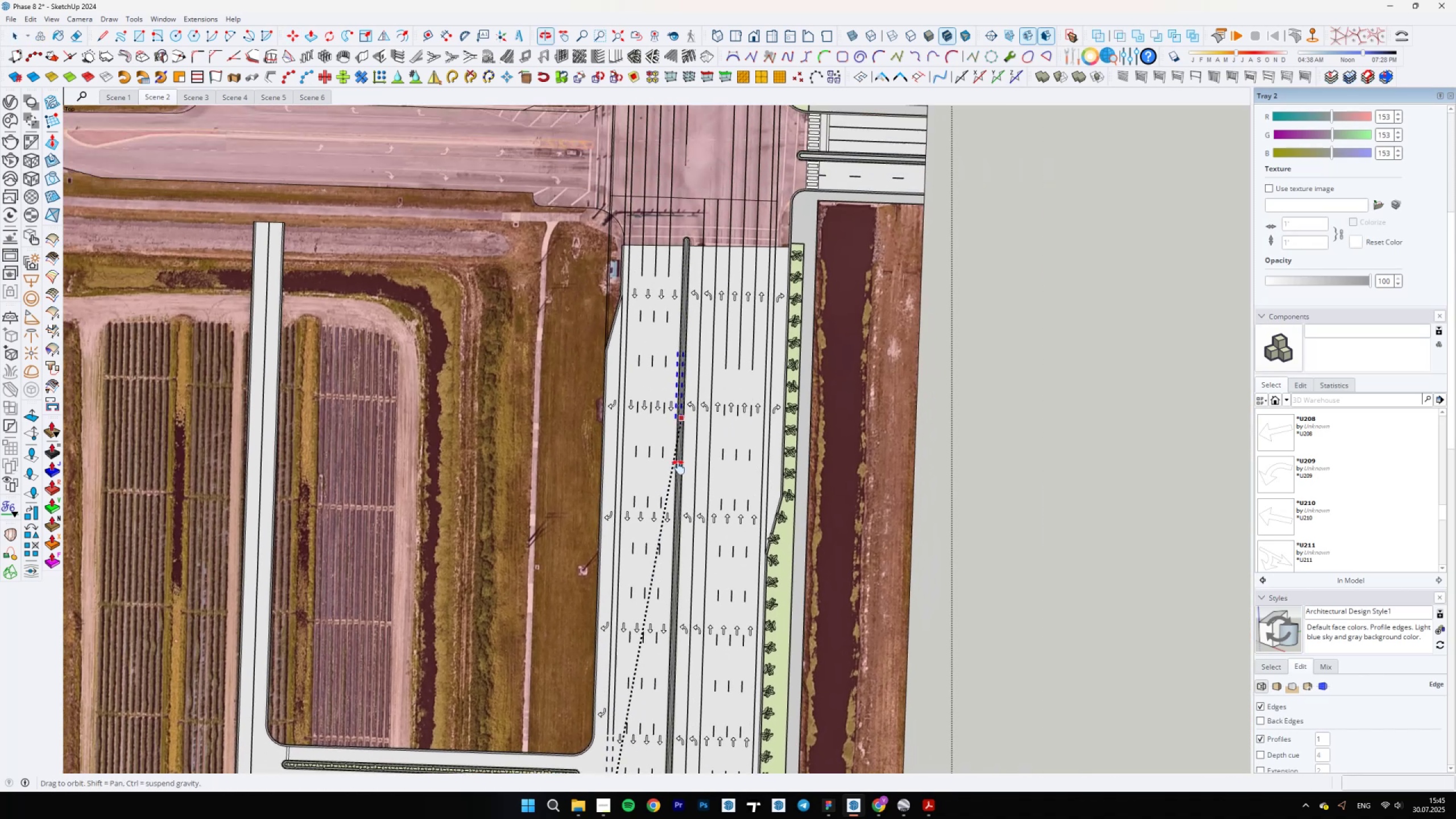 
hold_key(key=ShiftLeft, duration=1.14)
 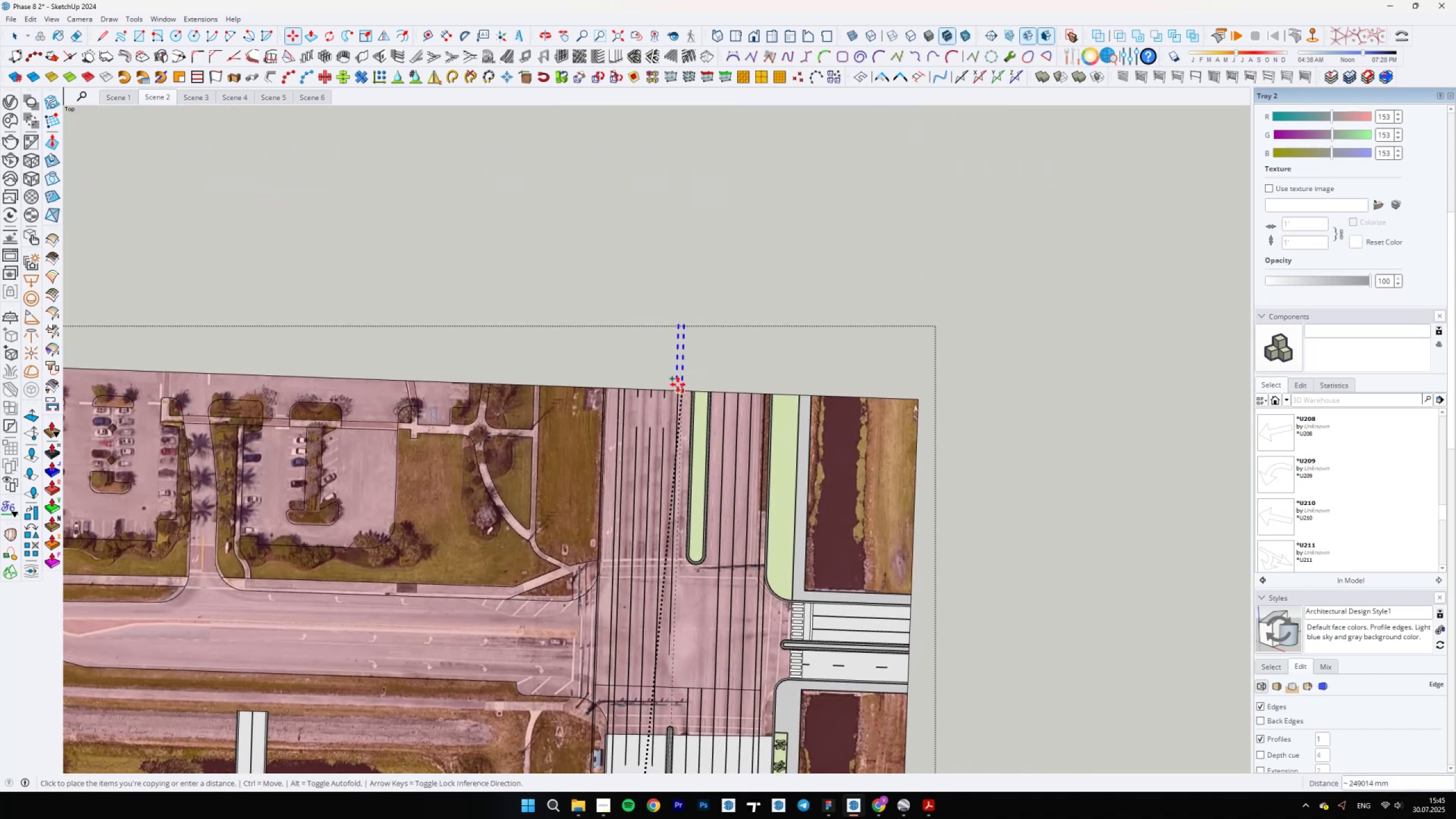 
scroll: coordinate [631, 403], scroll_direction: up, amount: 9.0
 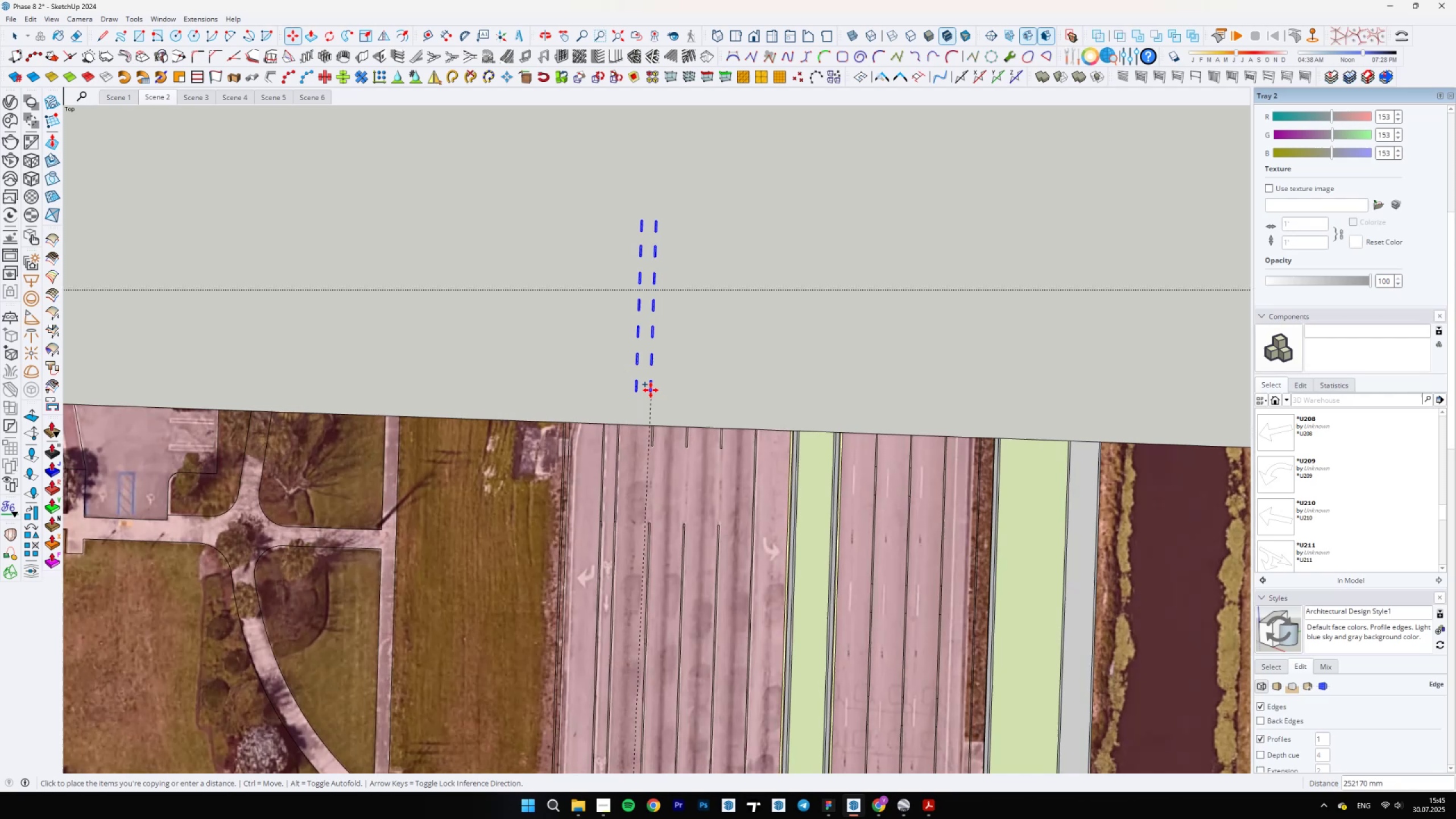 
left_click([648, 388])
 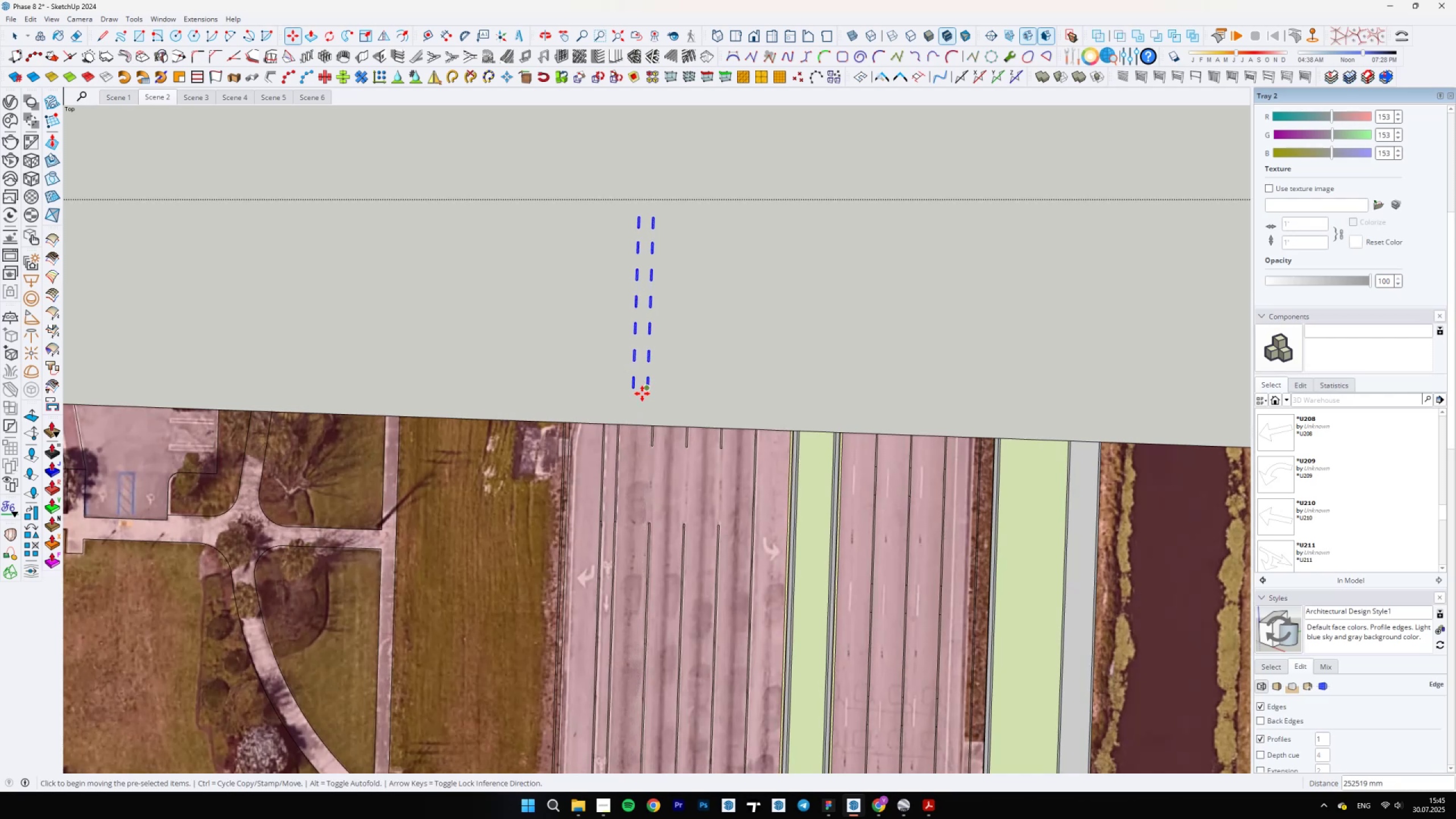 
scroll: coordinate [663, 366], scroll_direction: up, amount: 10.0
 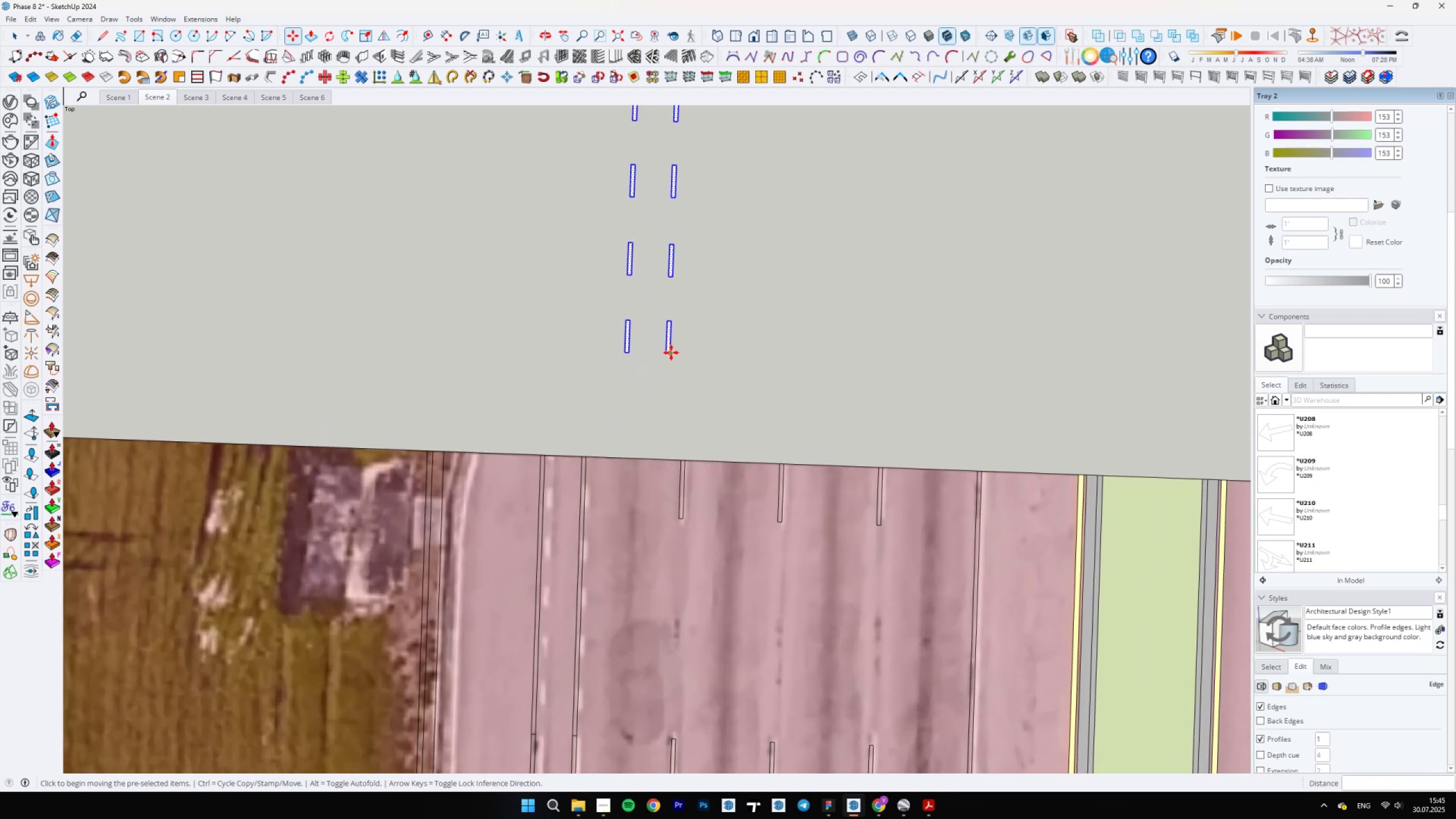 
left_click([672, 353])
 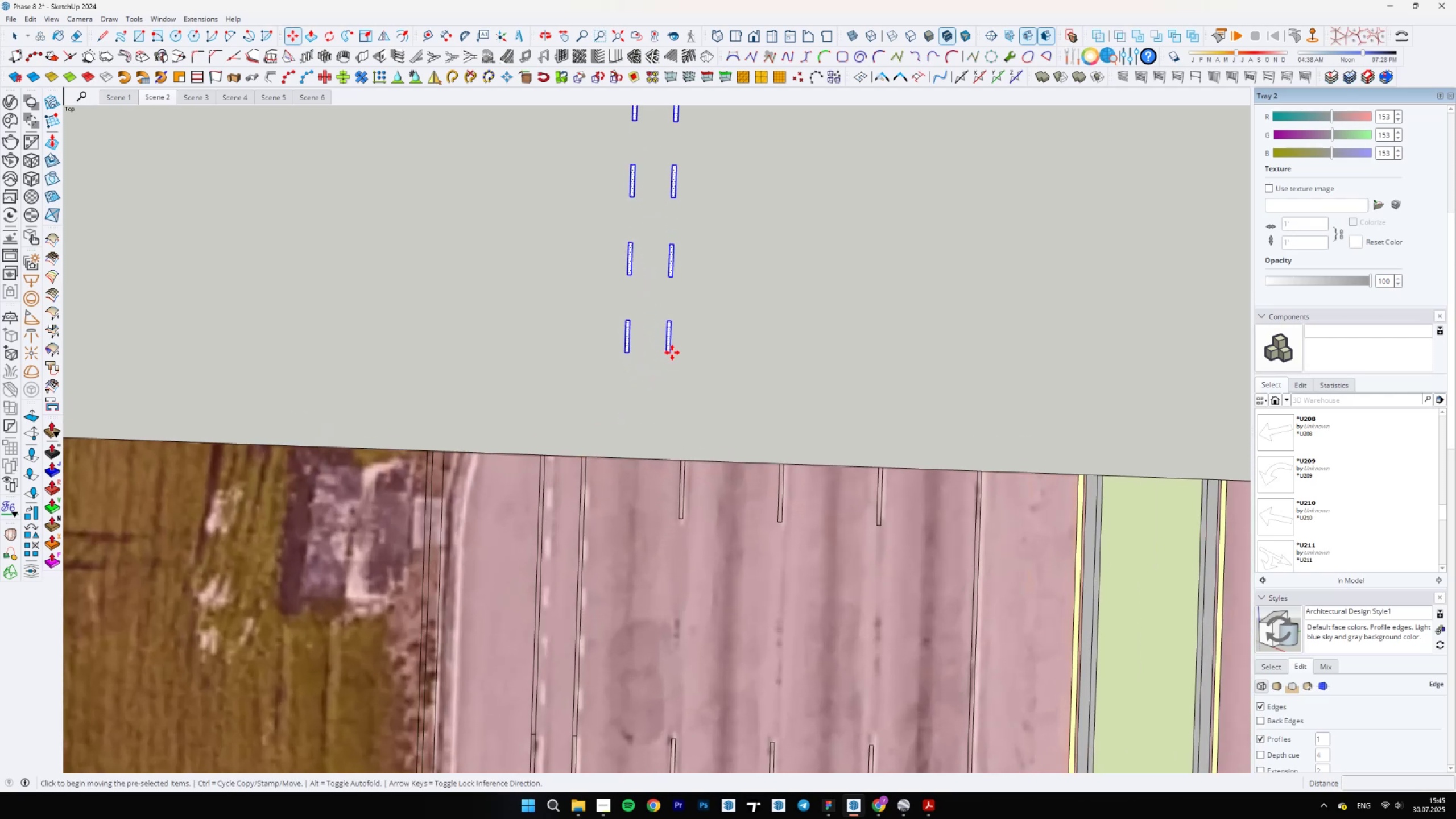 
scroll: coordinate [584, 606], scroll_direction: down, amount: 1.0
 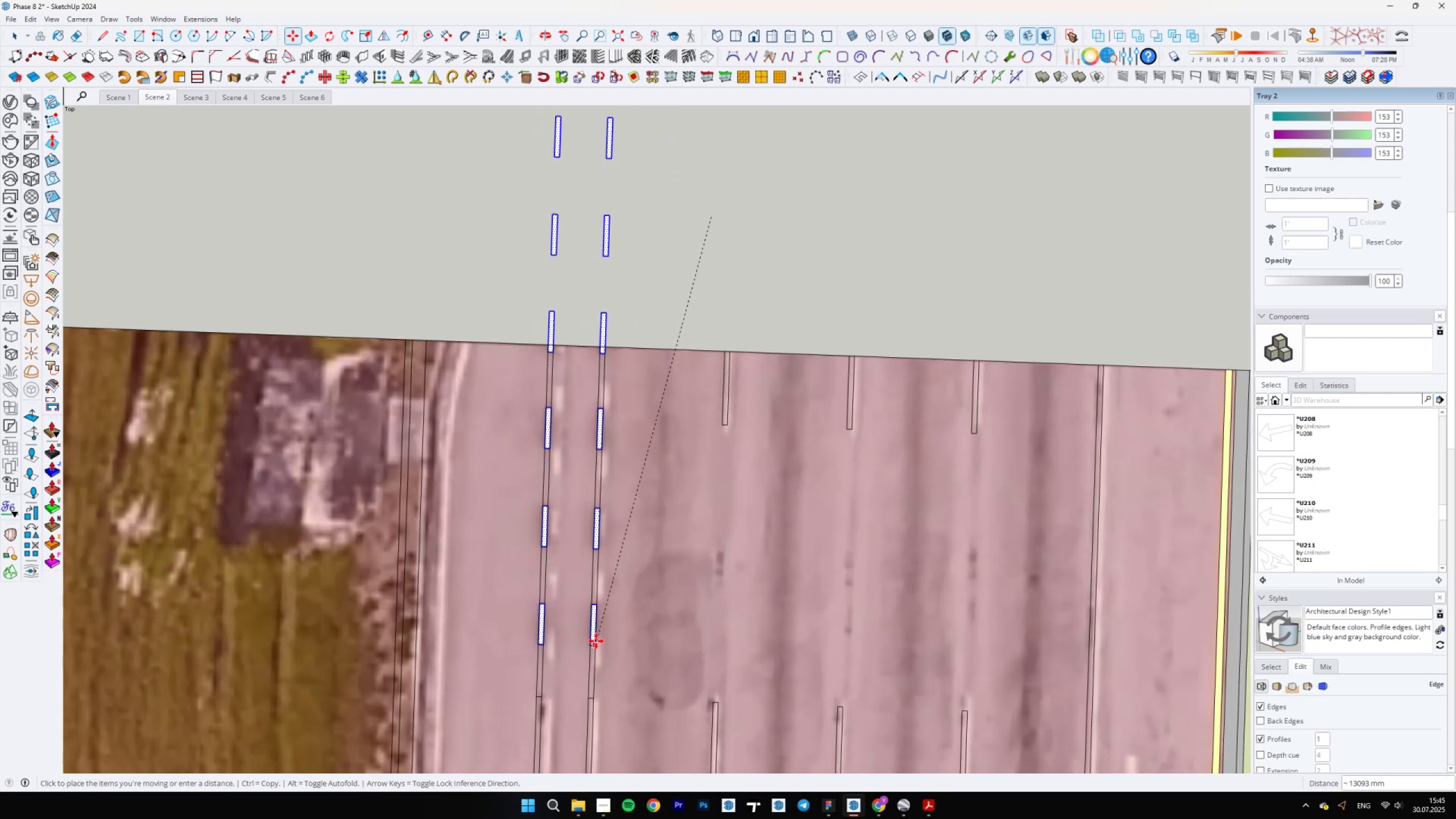 
wait(5.9)
 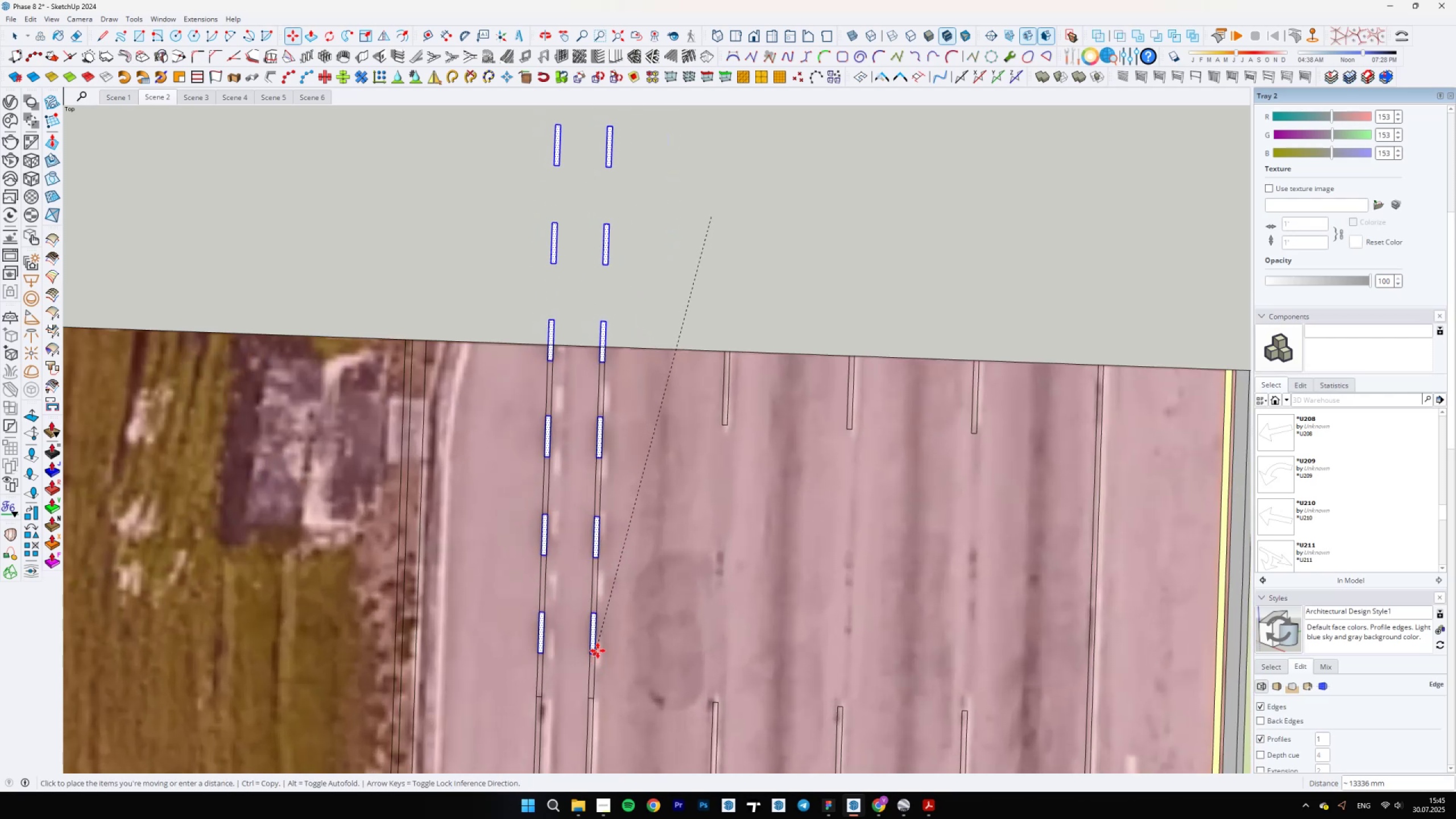 
left_click([596, 641])
 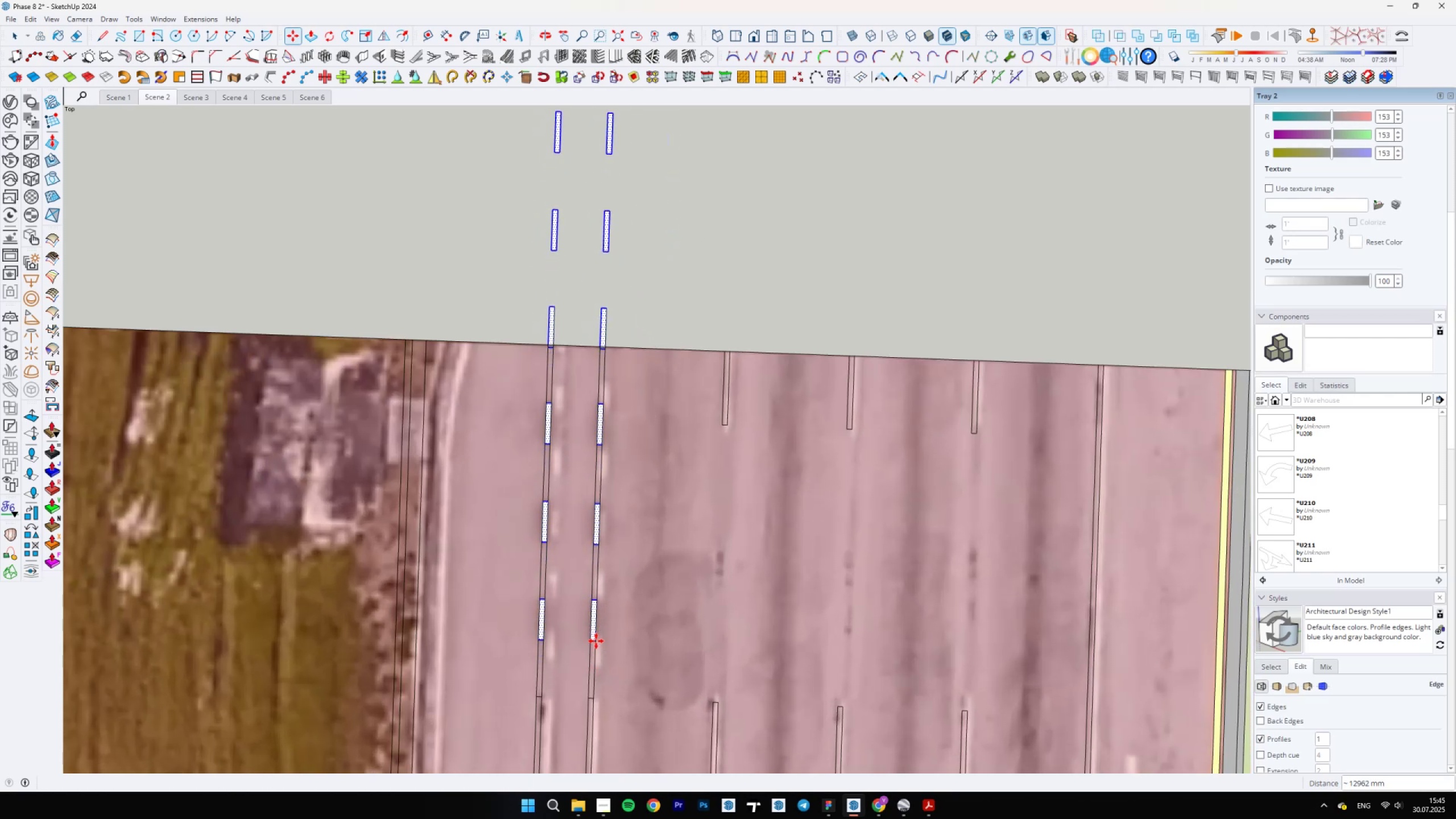 
scroll: coordinate [590, 389], scroll_direction: up, amount: 12.0
 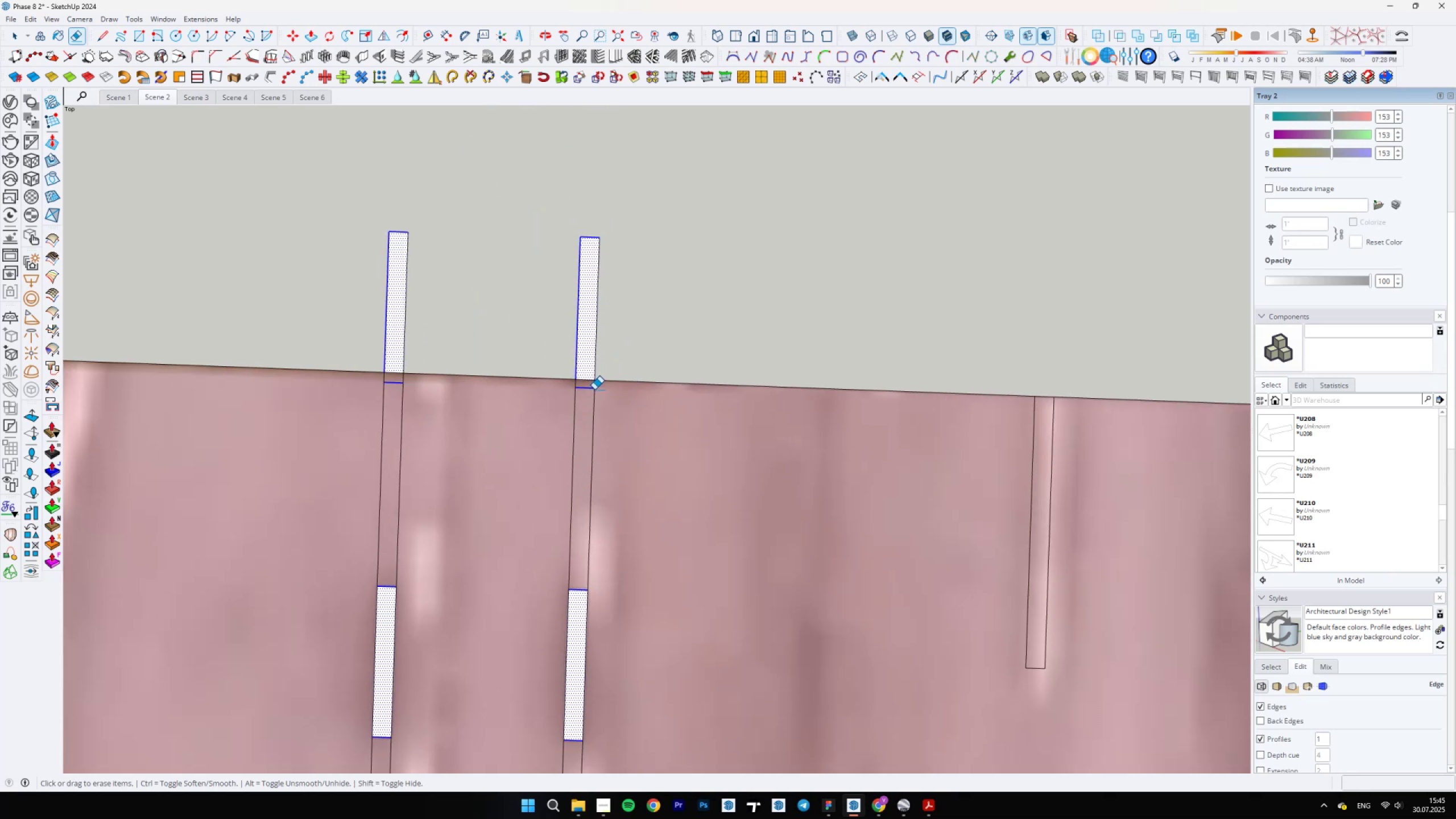 
key(E)
 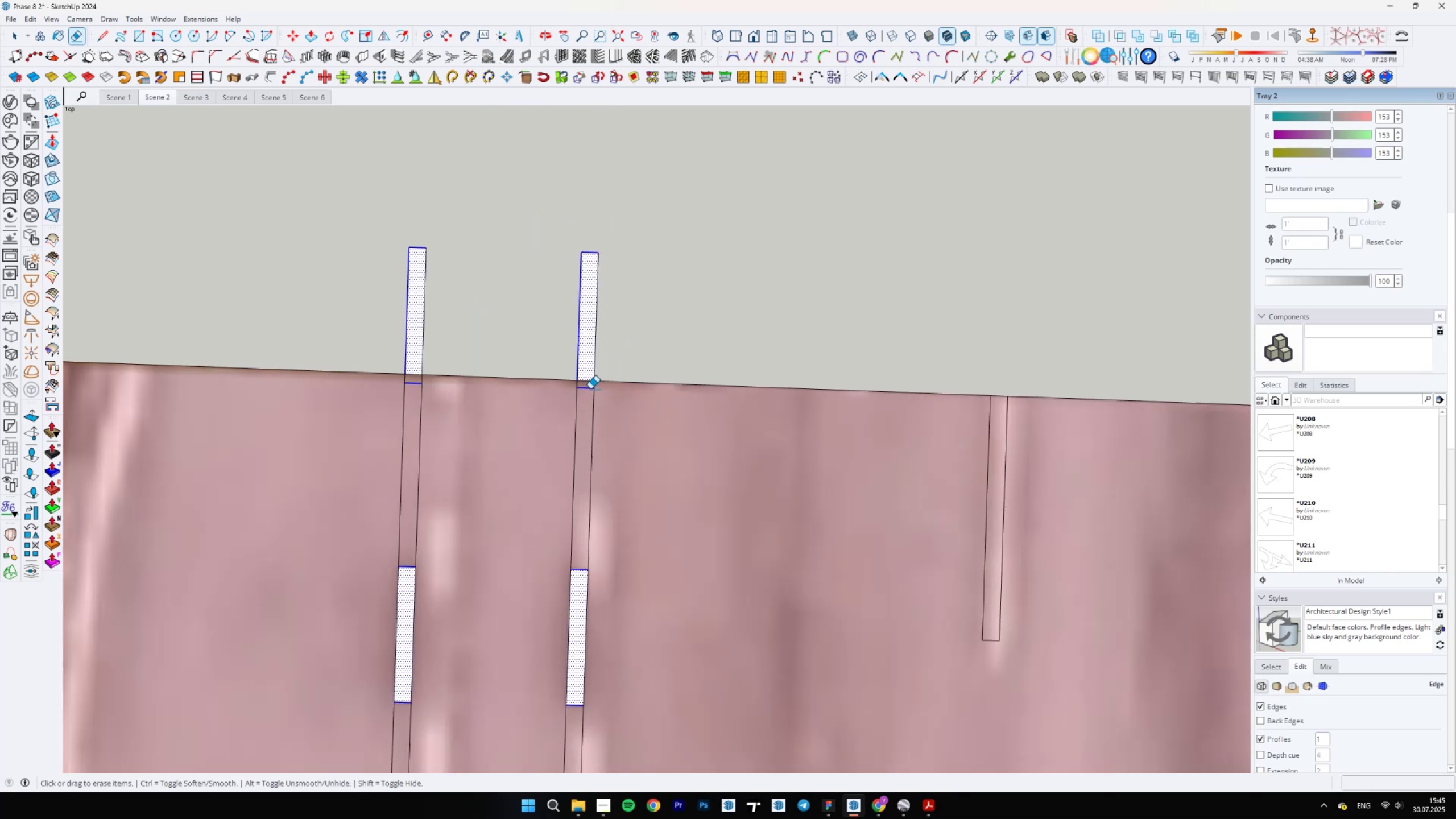 
left_click_drag(start_coordinate=[594, 390], to_coordinate=[575, 386])
 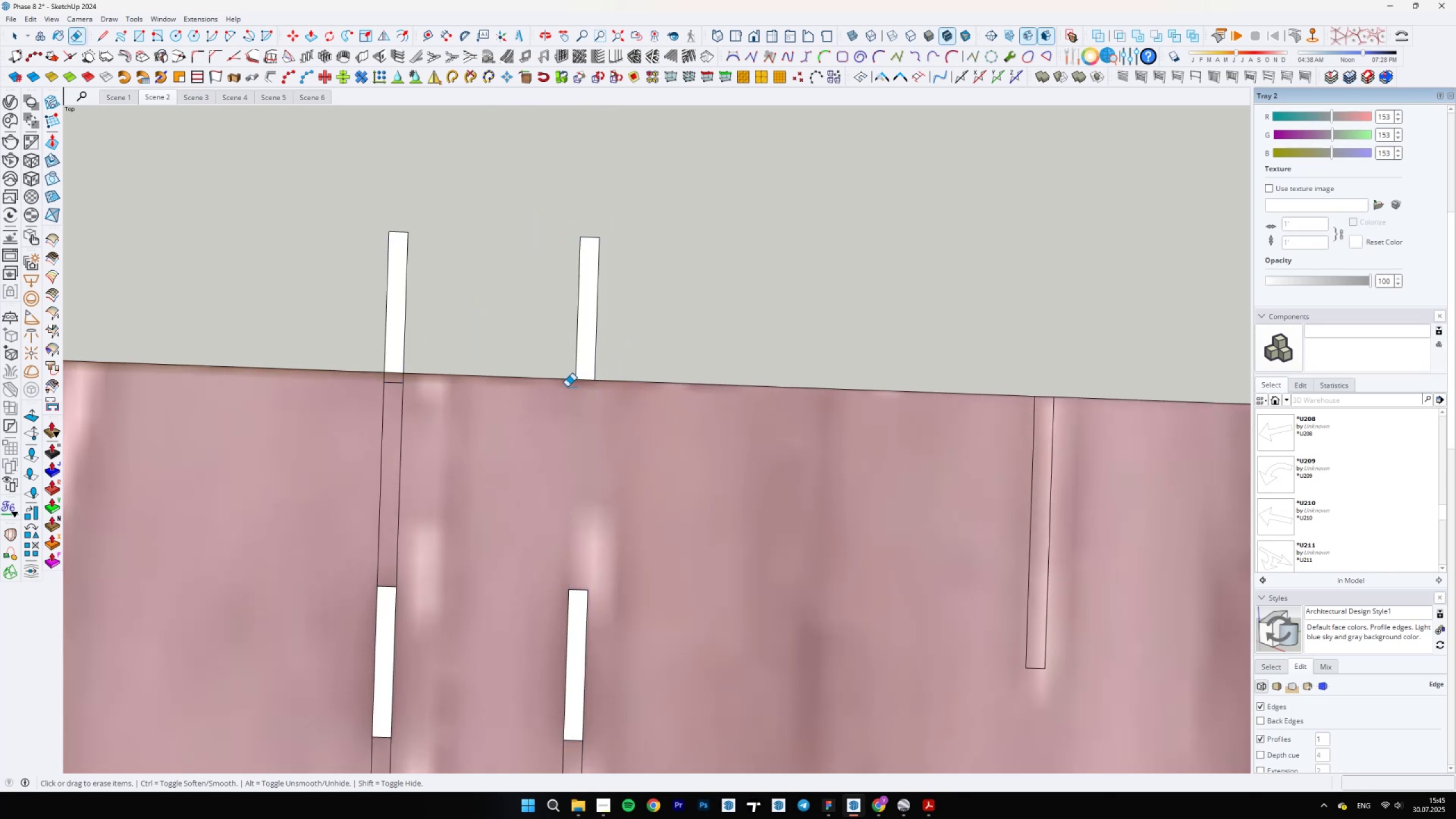 
left_click_drag(start_coordinate=[400, 384], to_coordinate=[409, 381])
 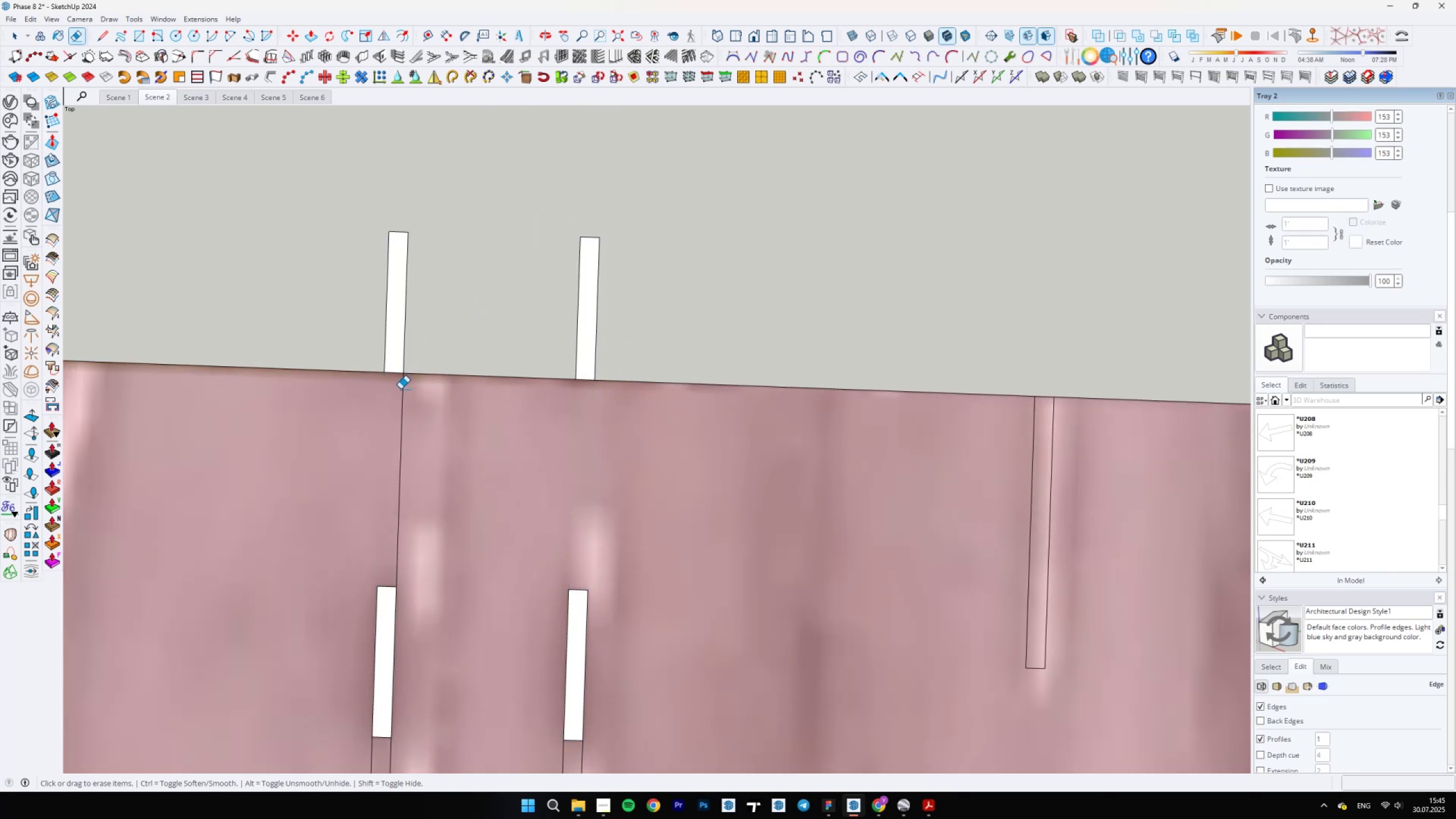 
scroll: coordinate [421, 406], scroll_direction: down, amount: 7.0
 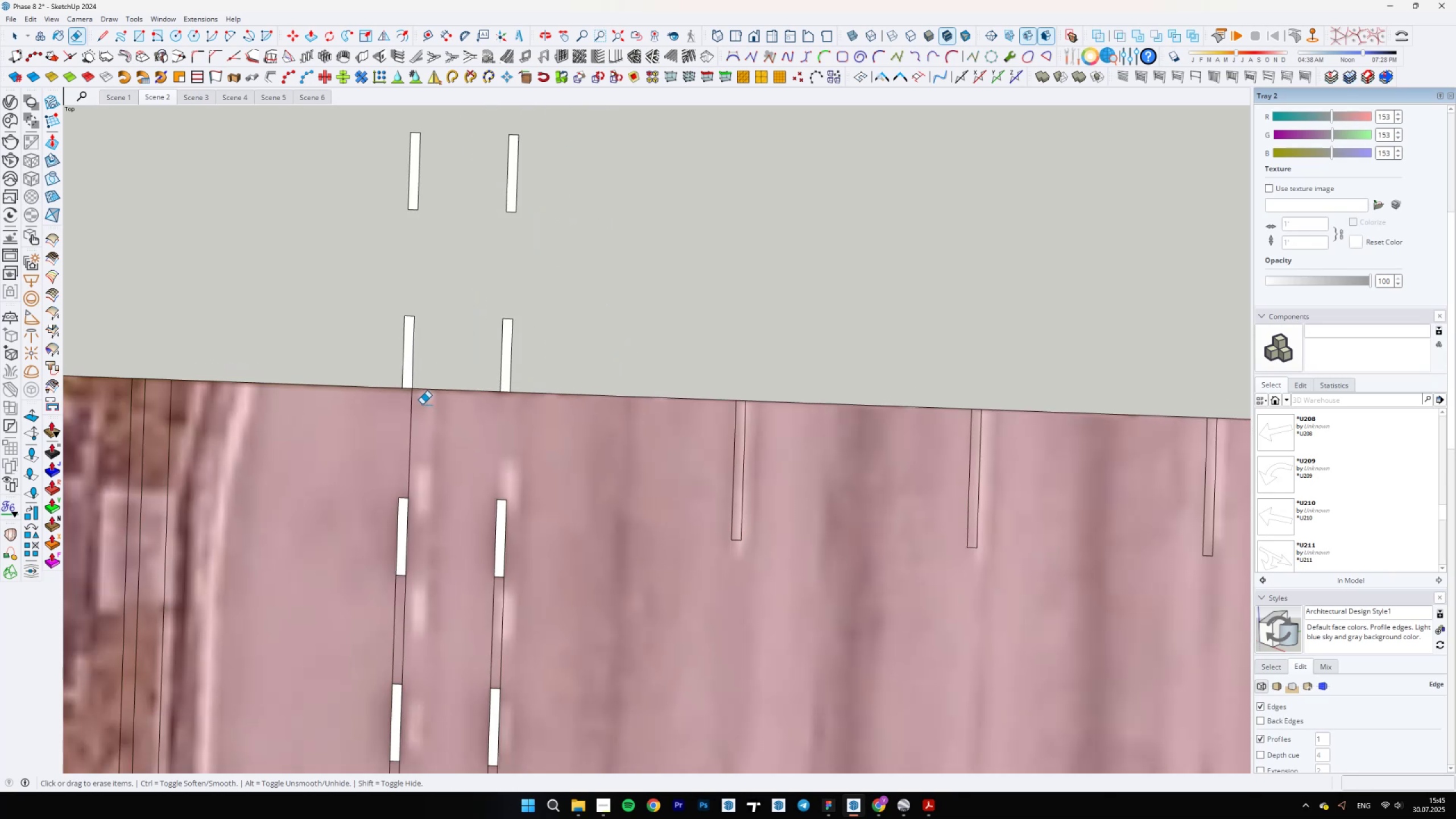 
left_click_drag(start_coordinate=[416, 402], to_coordinate=[402, 402])
 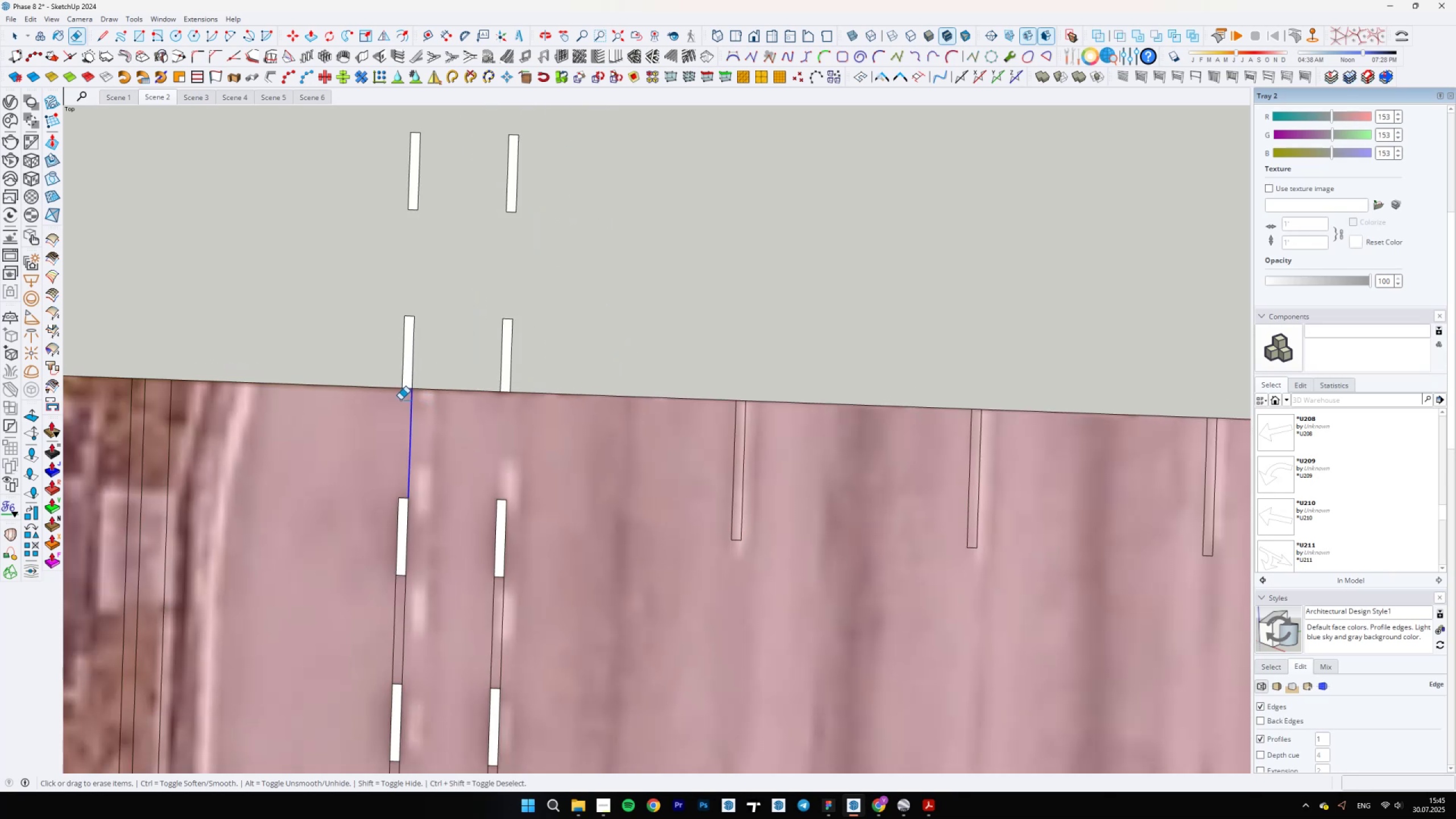 
left_click_drag(start_coordinate=[385, 338], to_coordinate=[424, 305])
 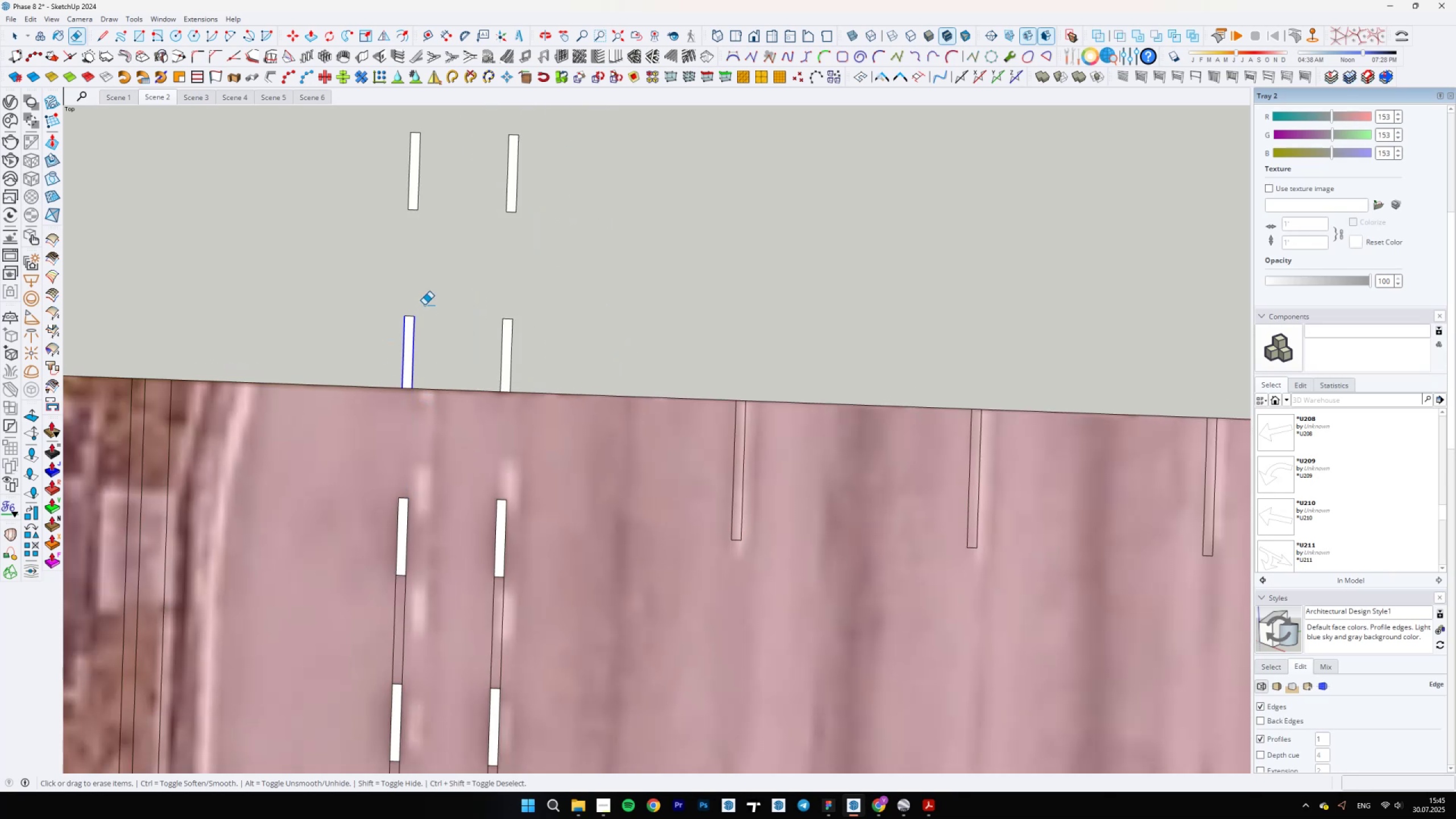 
left_click_drag(start_coordinate=[401, 322], to_coordinate=[409, 318])
 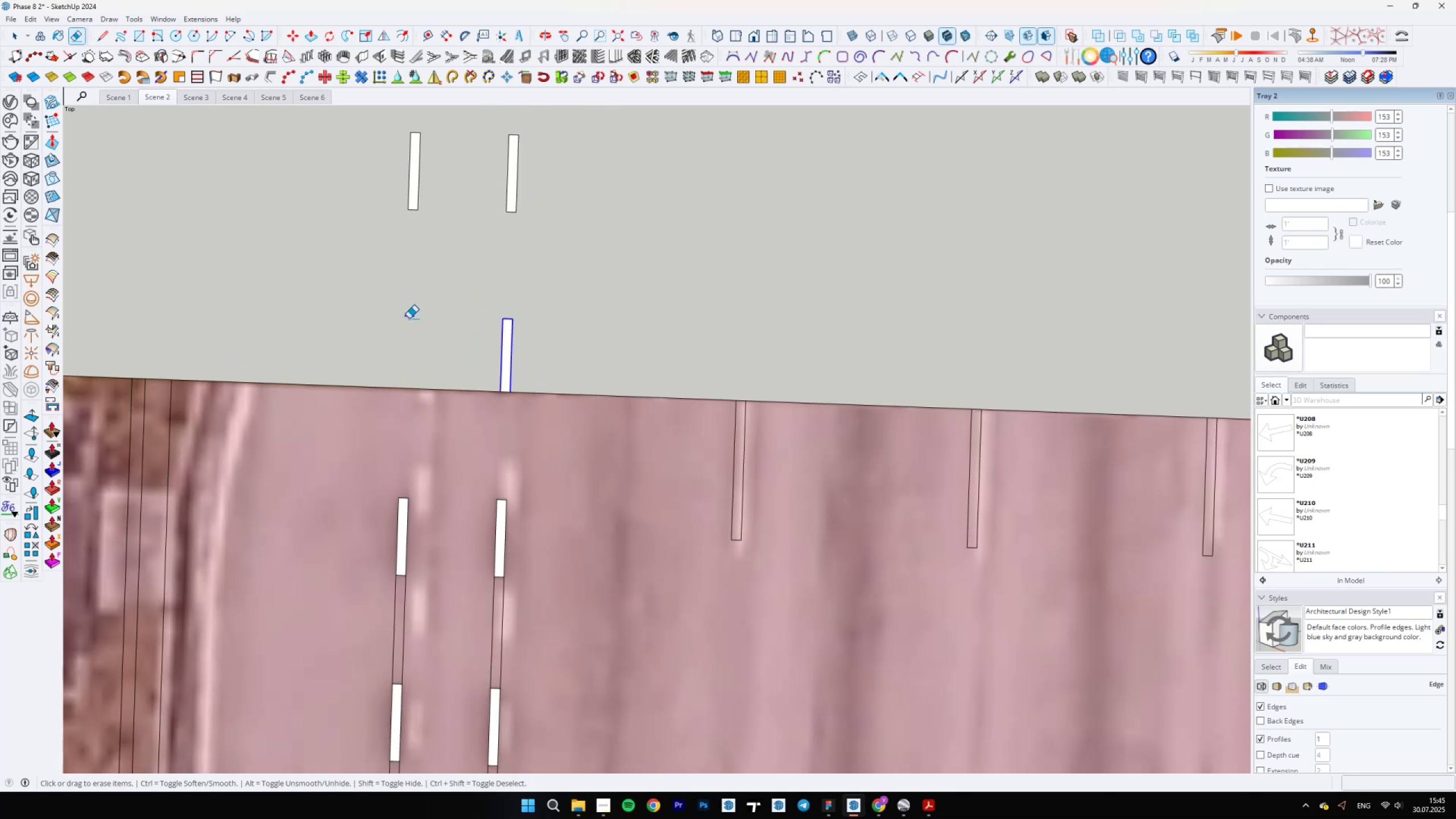 
key(Space)
 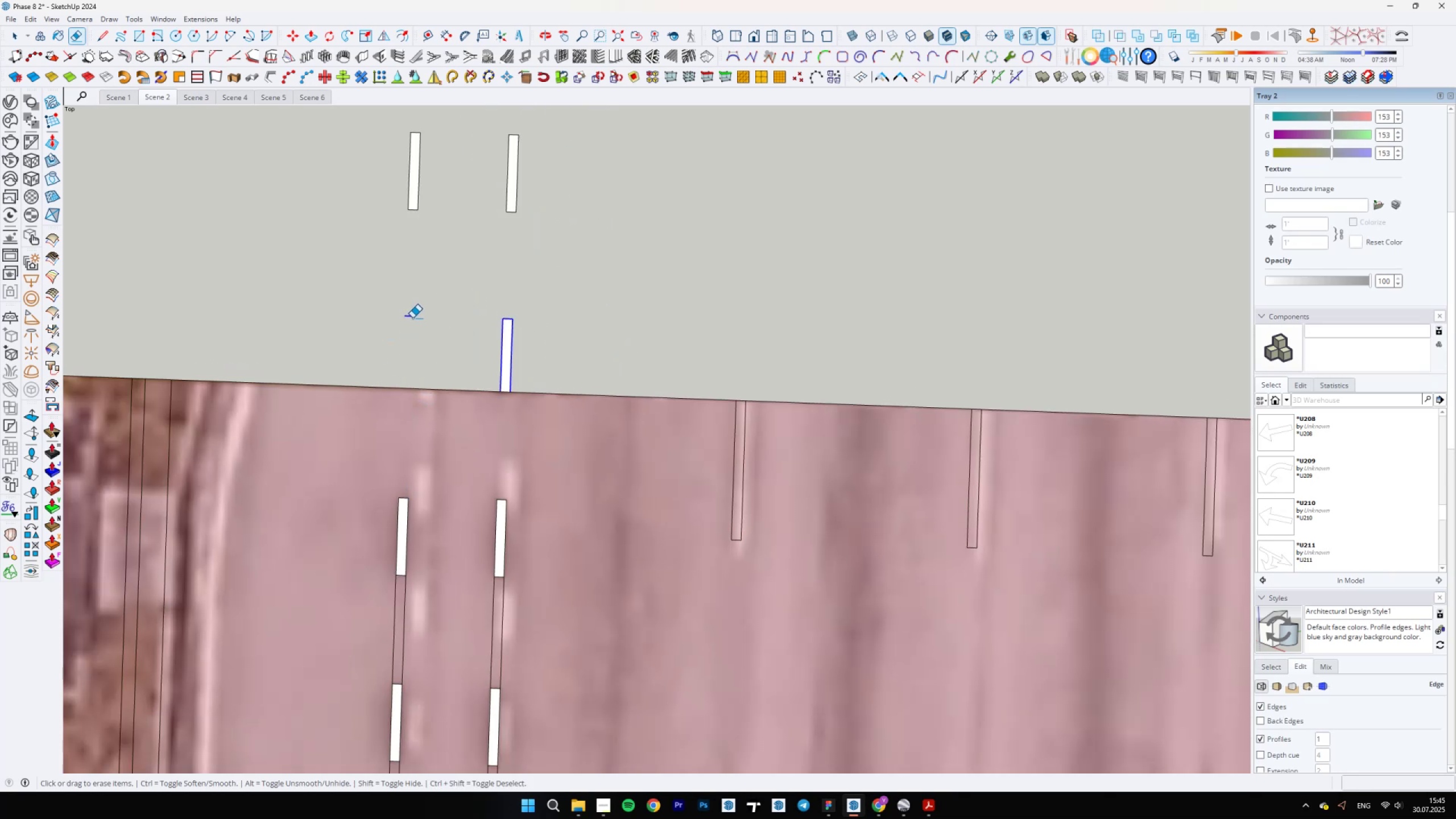 
scroll: coordinate [487, 391], scroll_direction: down, amount: 13.0
 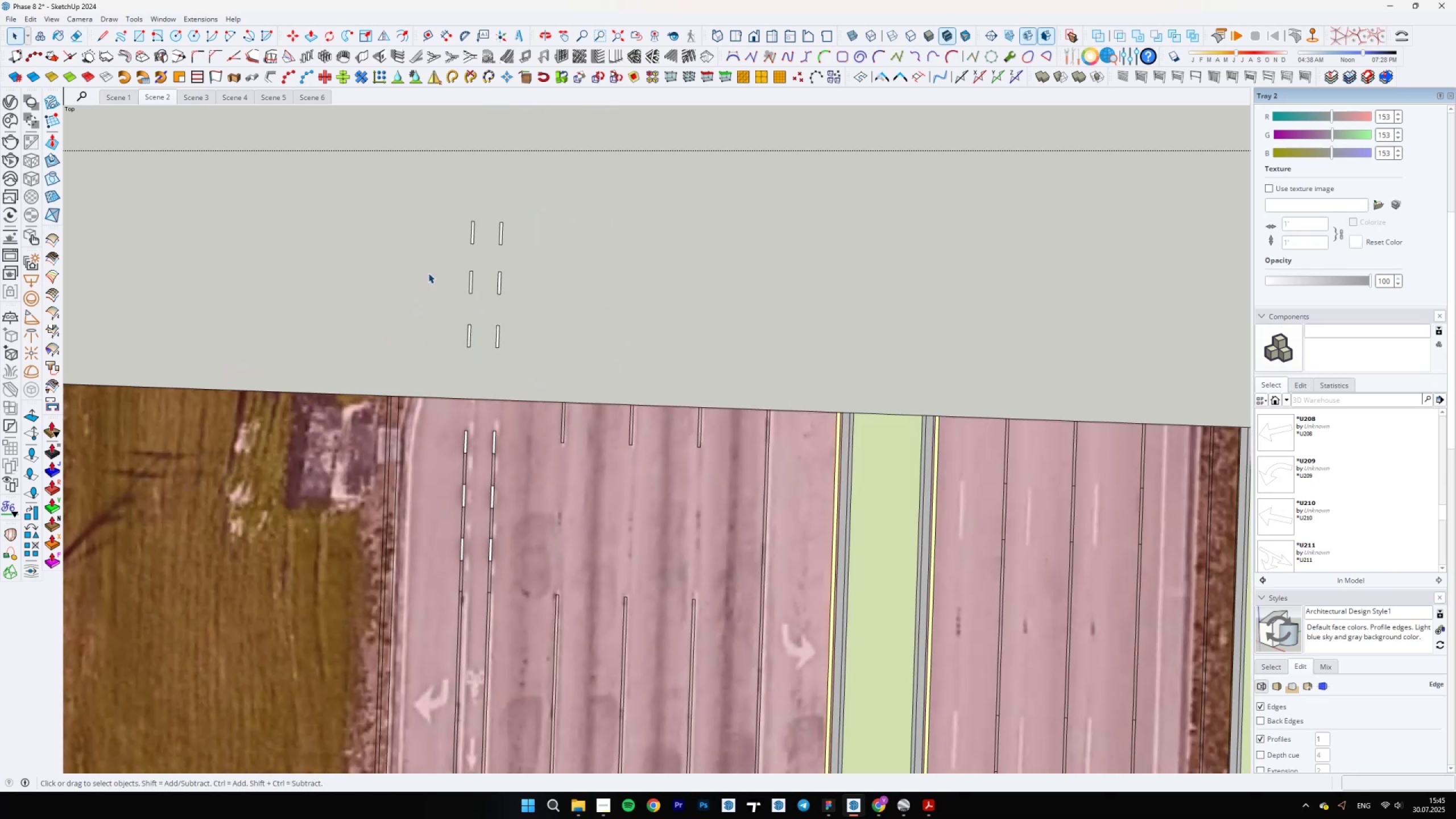 
left_click_drag(start_coordinate=[396, 198], to_coordinate=[532, 363])
 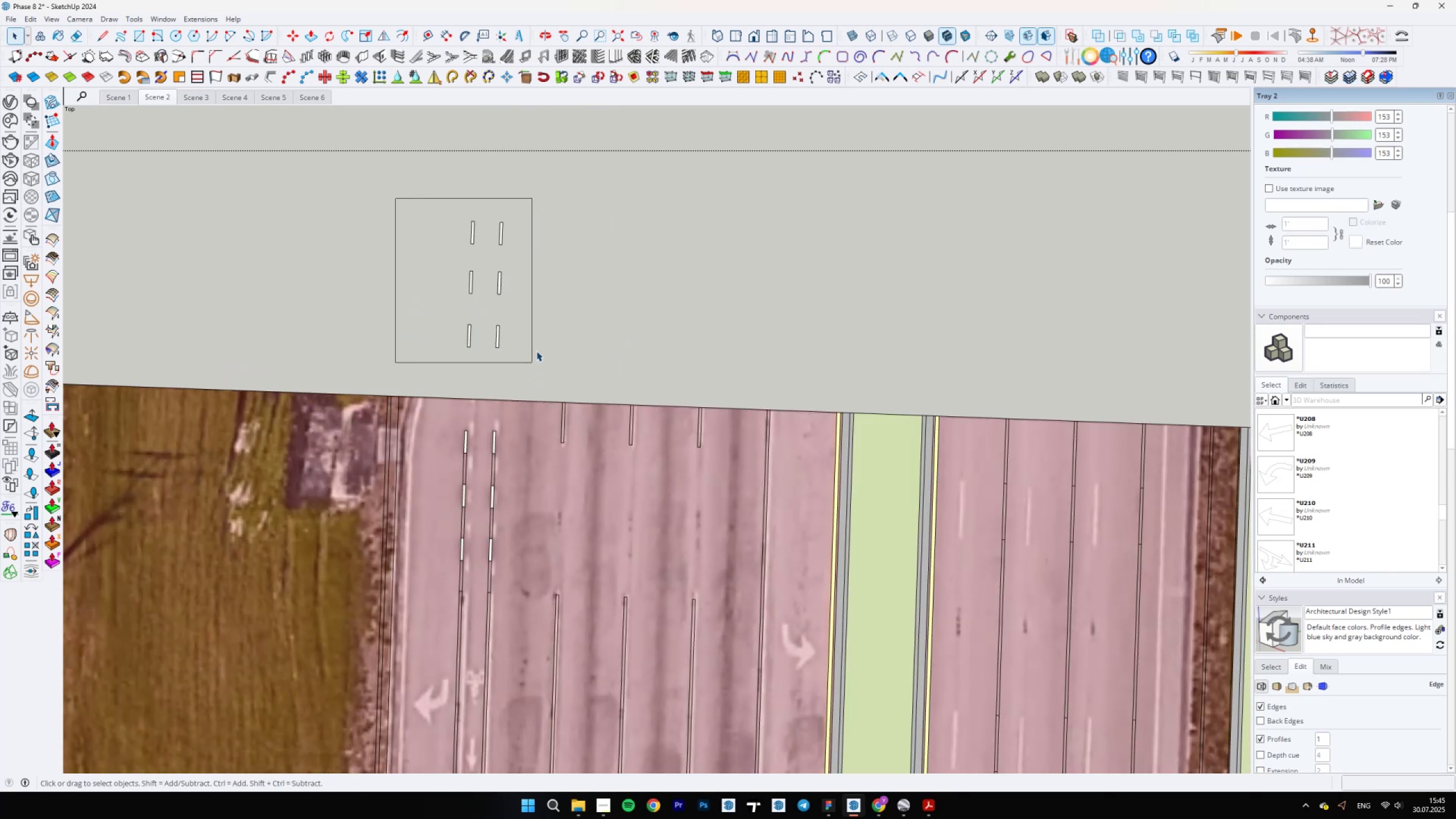 
scroll: coordinate [536, 349], scroll_direction: down, amount: 6.0
 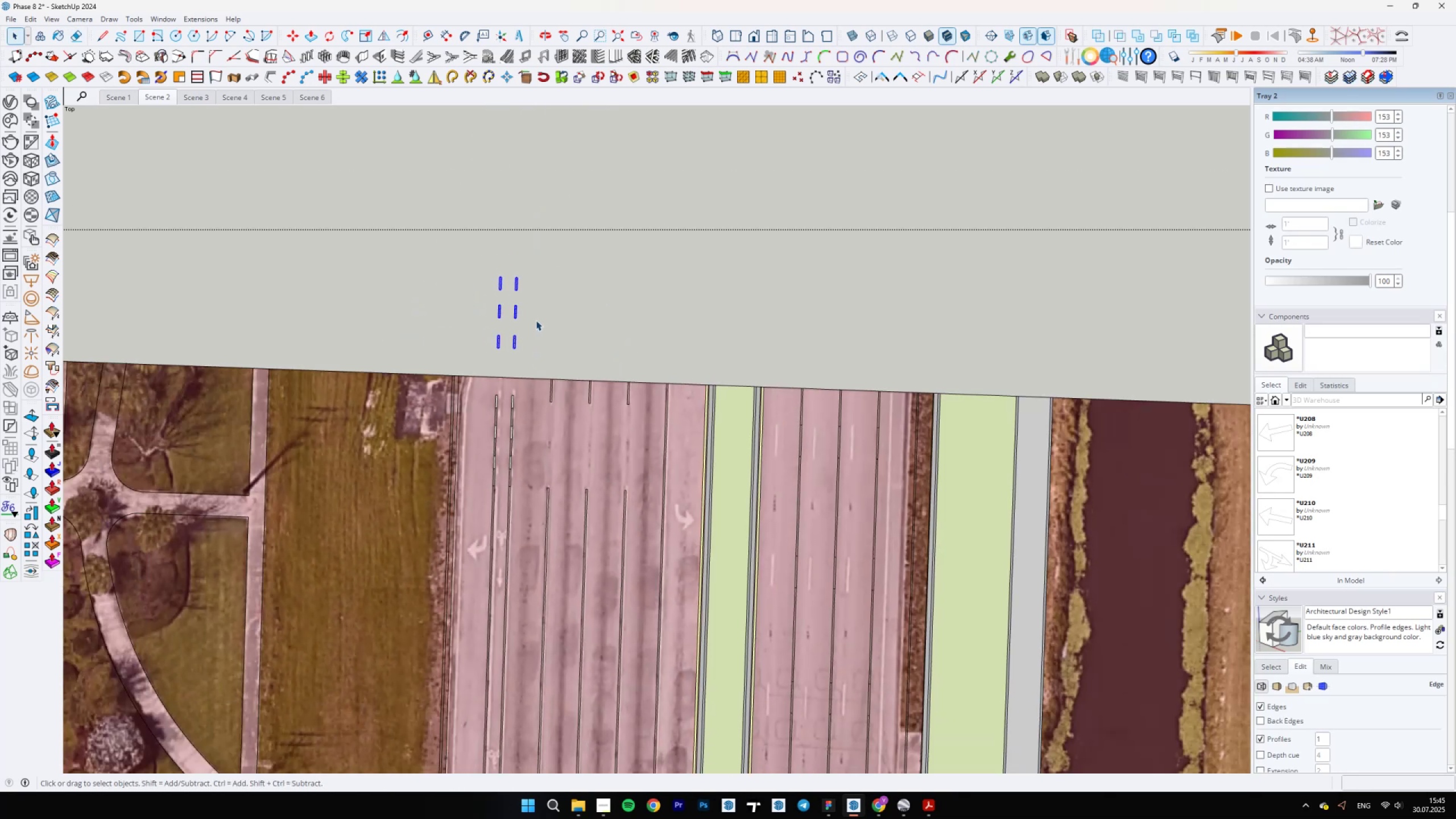 
key(Delete)
 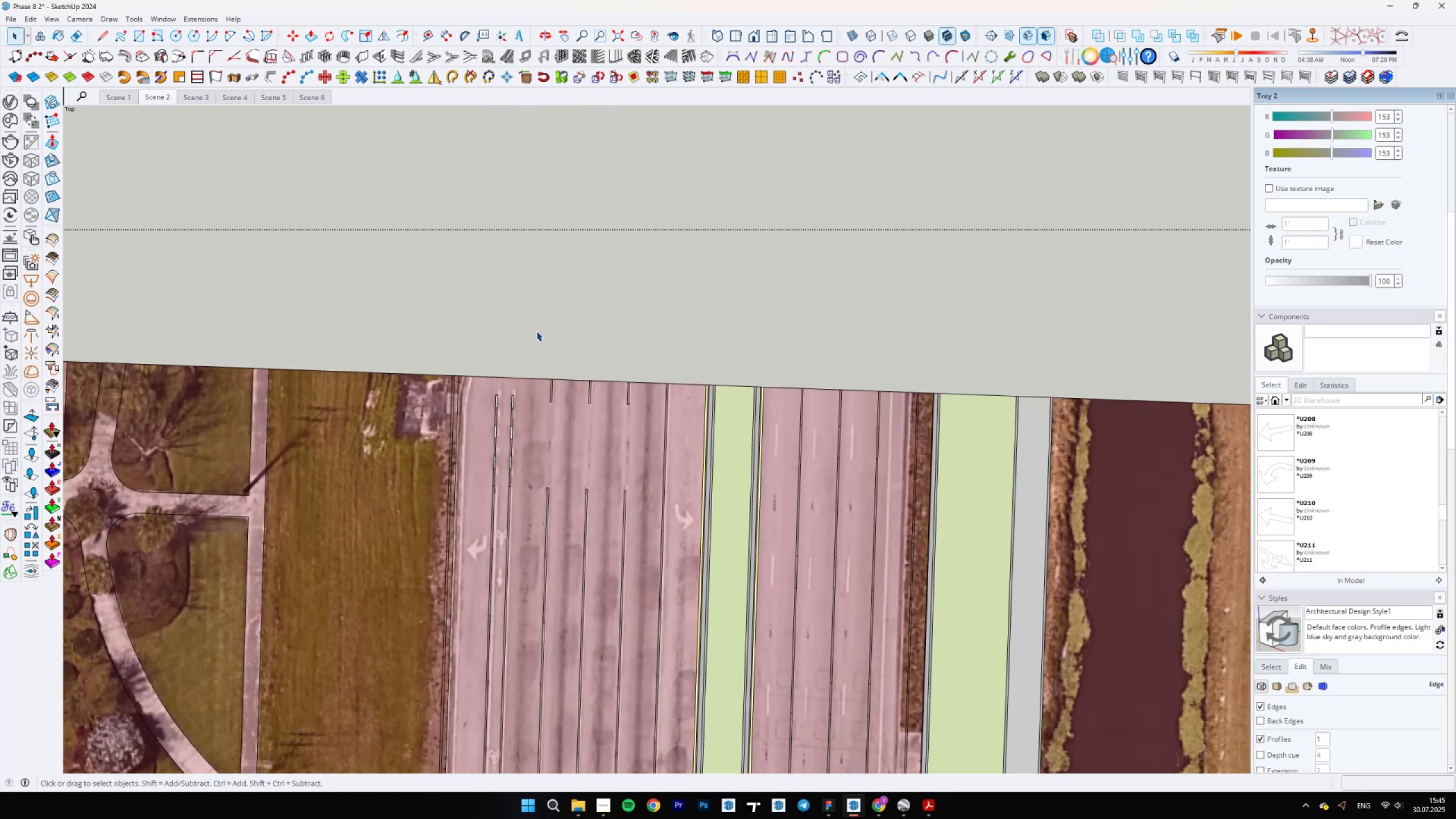 
scroll: coordinate [518, 491], scroll_direction: up, amount: 10.0
 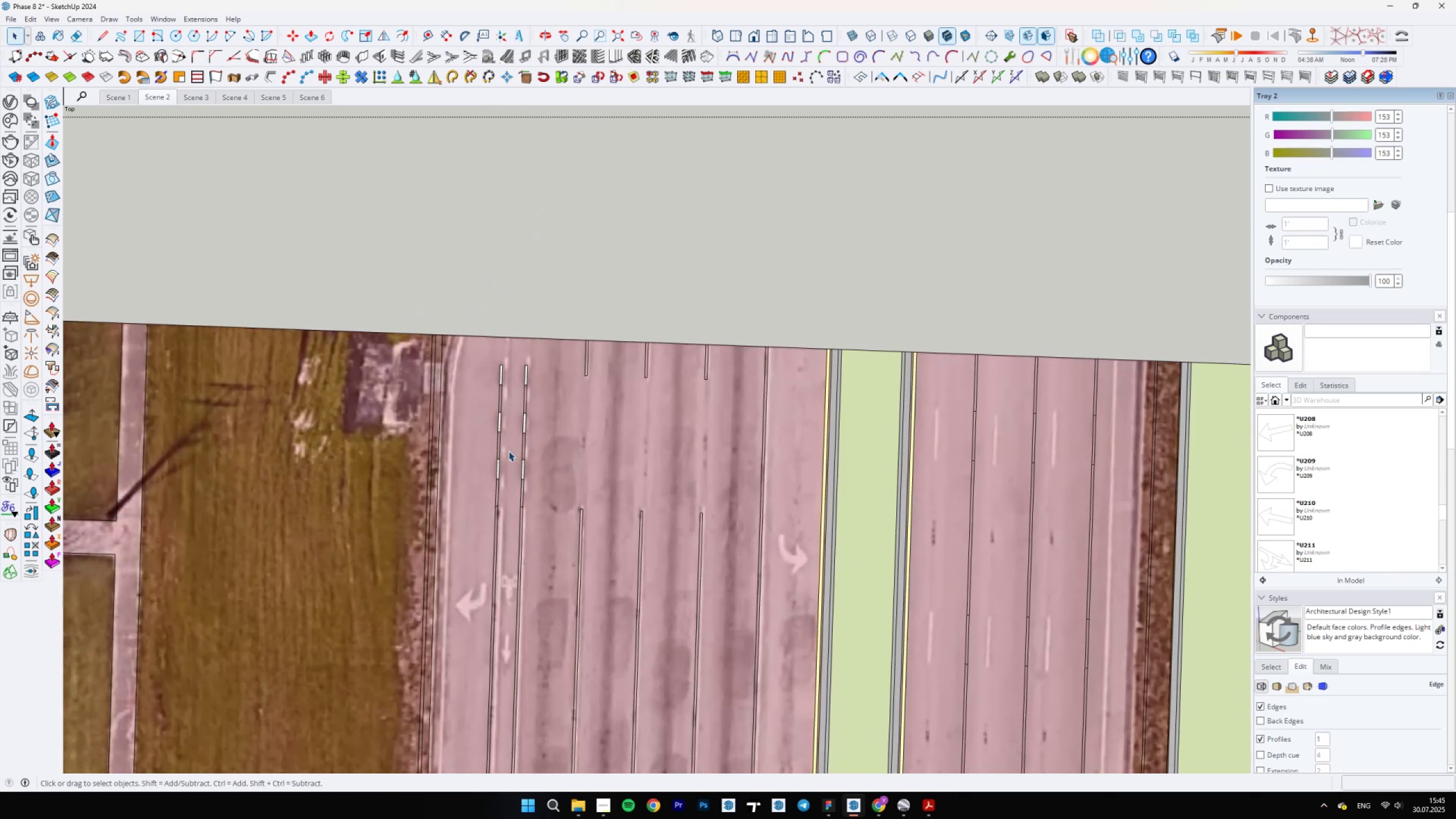 
key(E)
 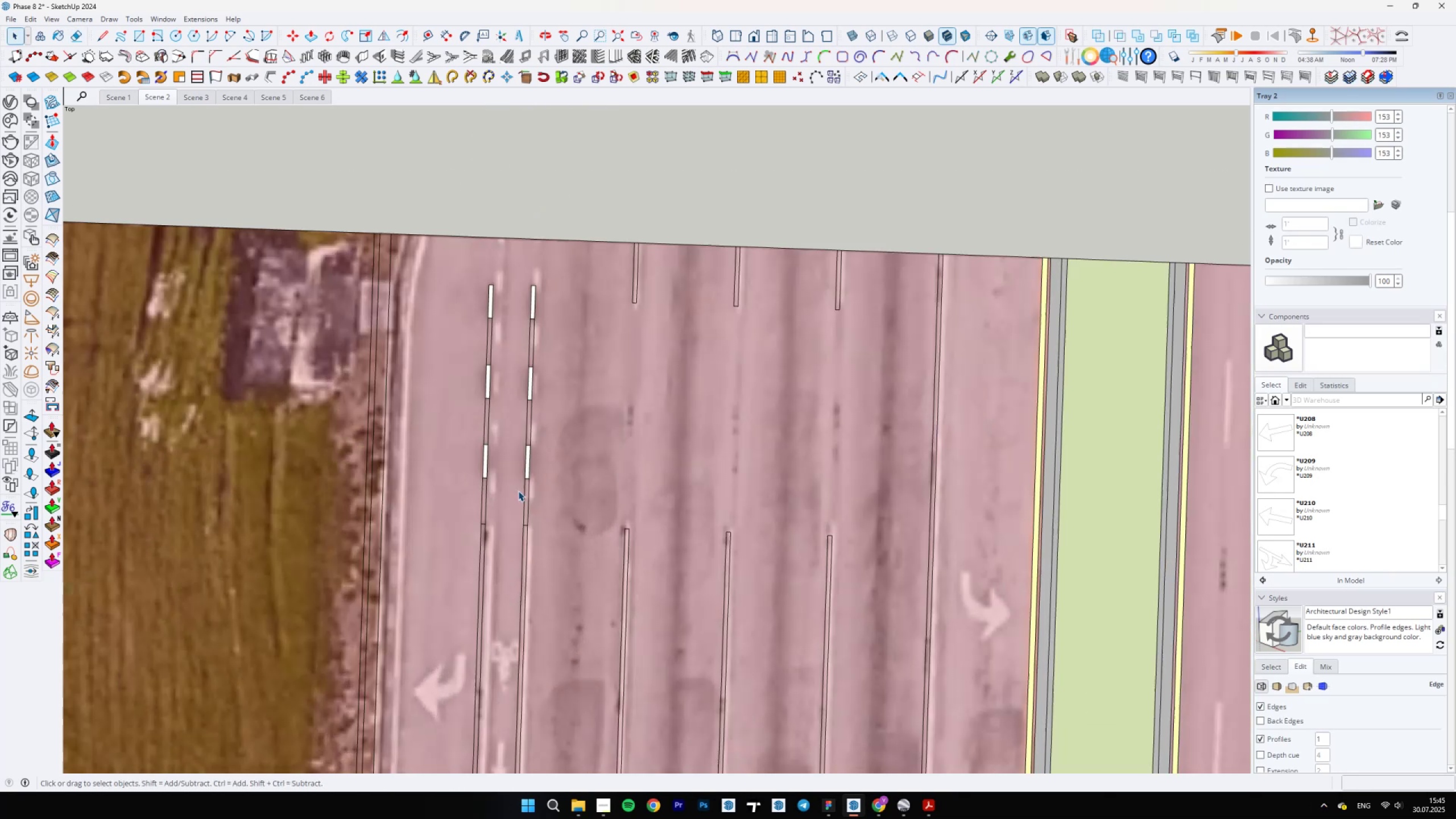 
left_click_drag(start_coordinate=[543, 501], to_coordinate=[474, 499])
 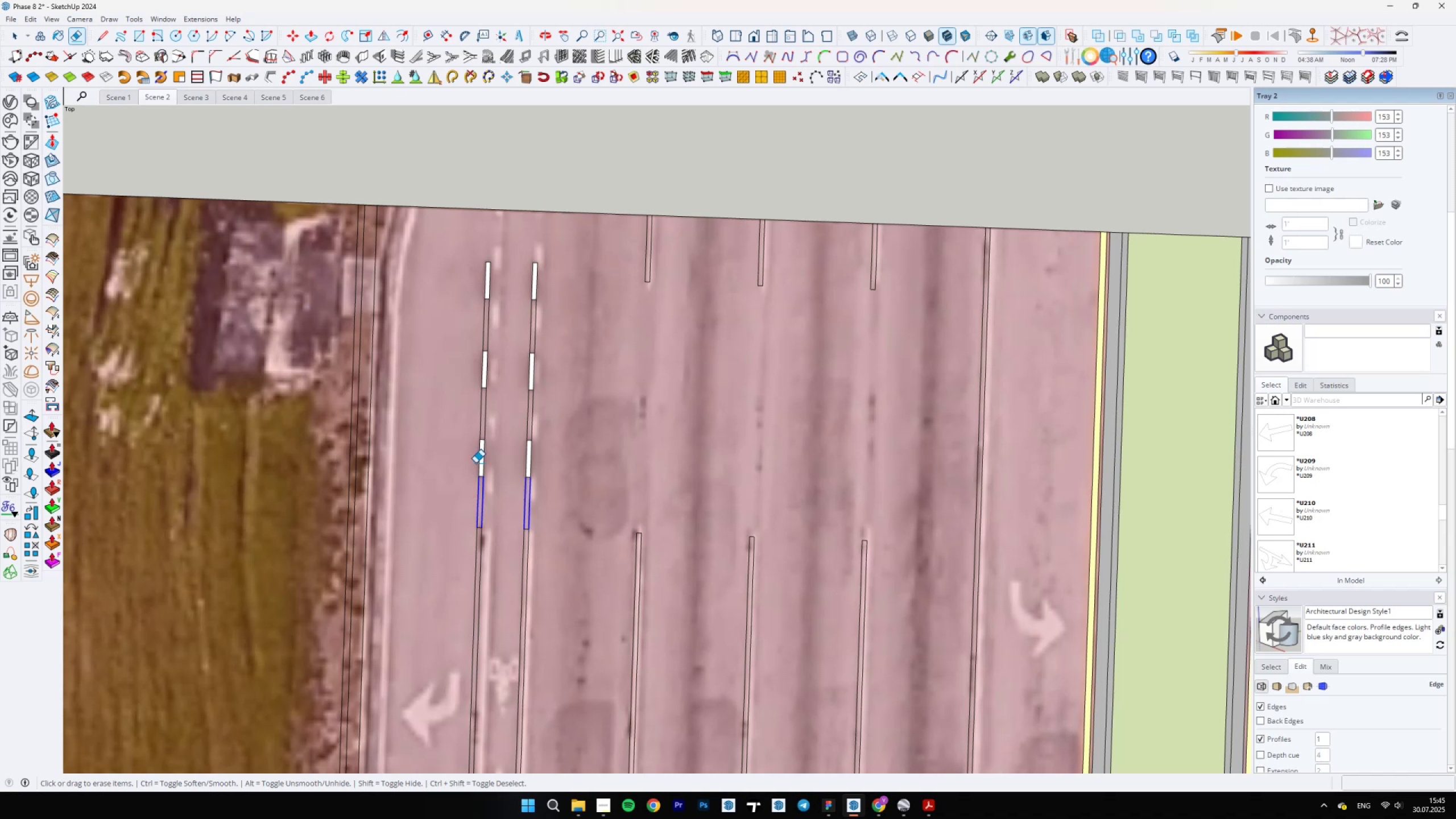 
left_click_drag(start_coordinate=[475, 412], to_coordinate=[558, 421])
 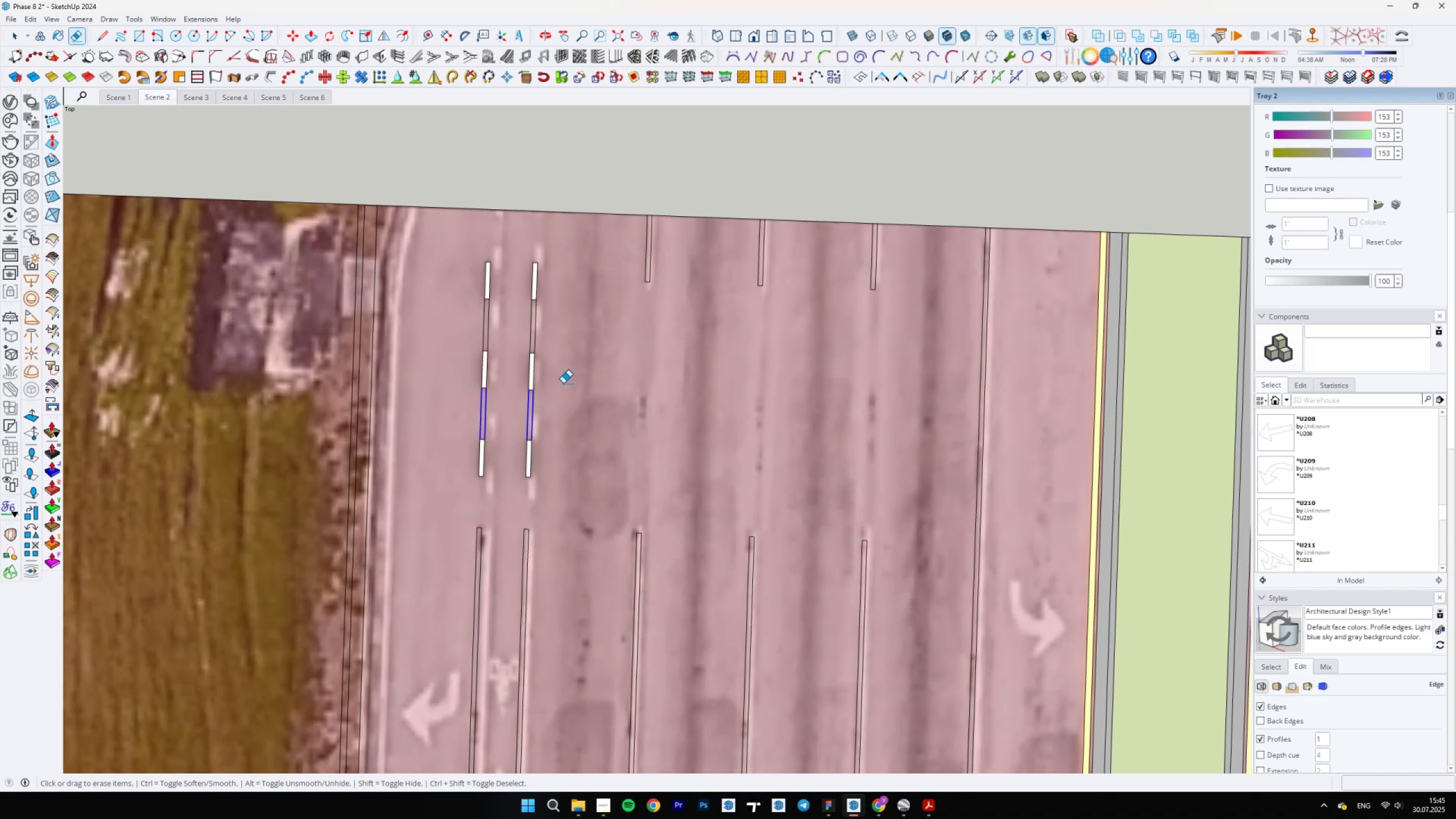 
left_click_drag(start_coordinate=[552, 337], to_coordinate=[465, 321])
 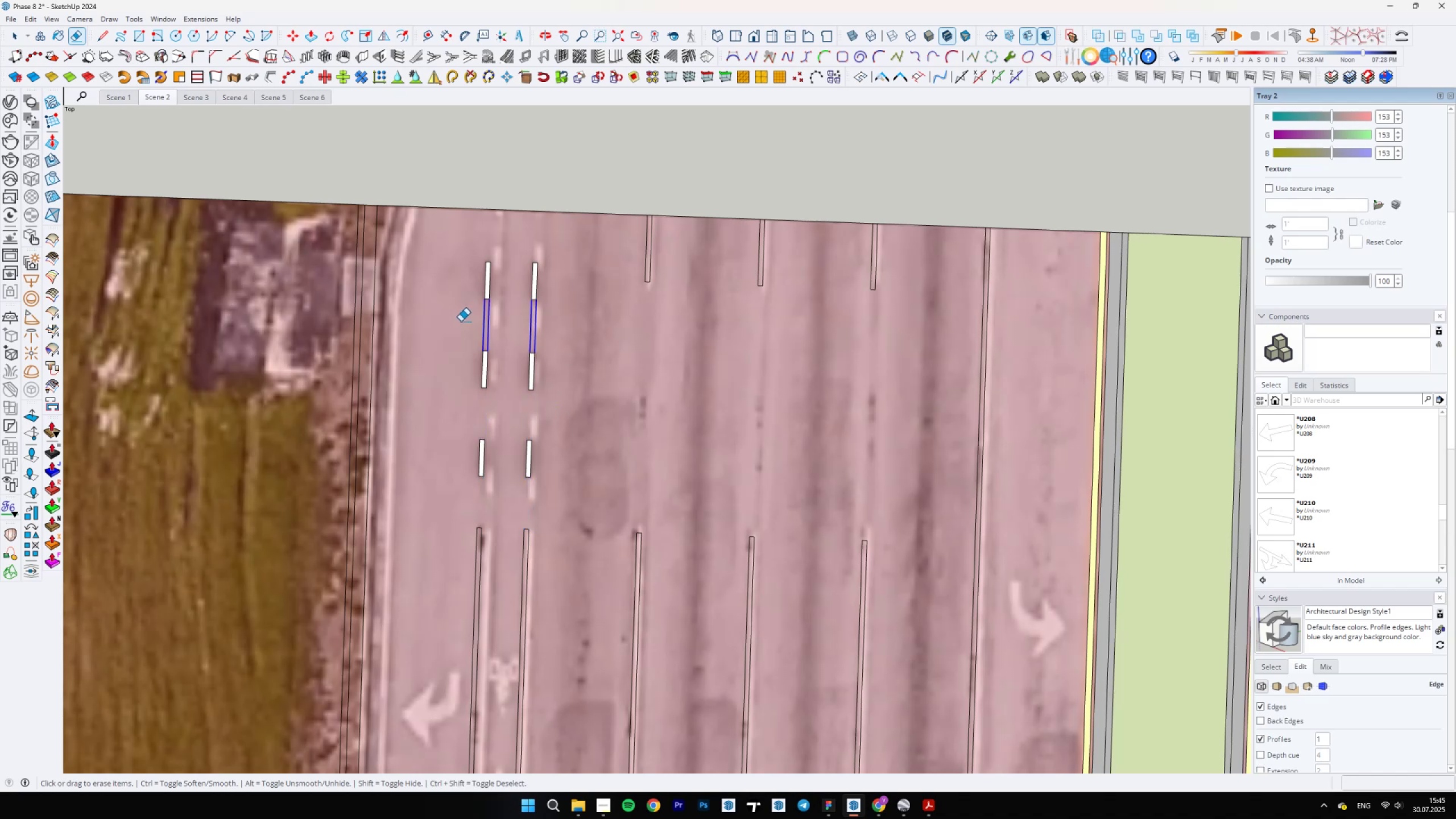 
scroll: coordinate [565, 302], scroll_direction: down, amount: 19.0
 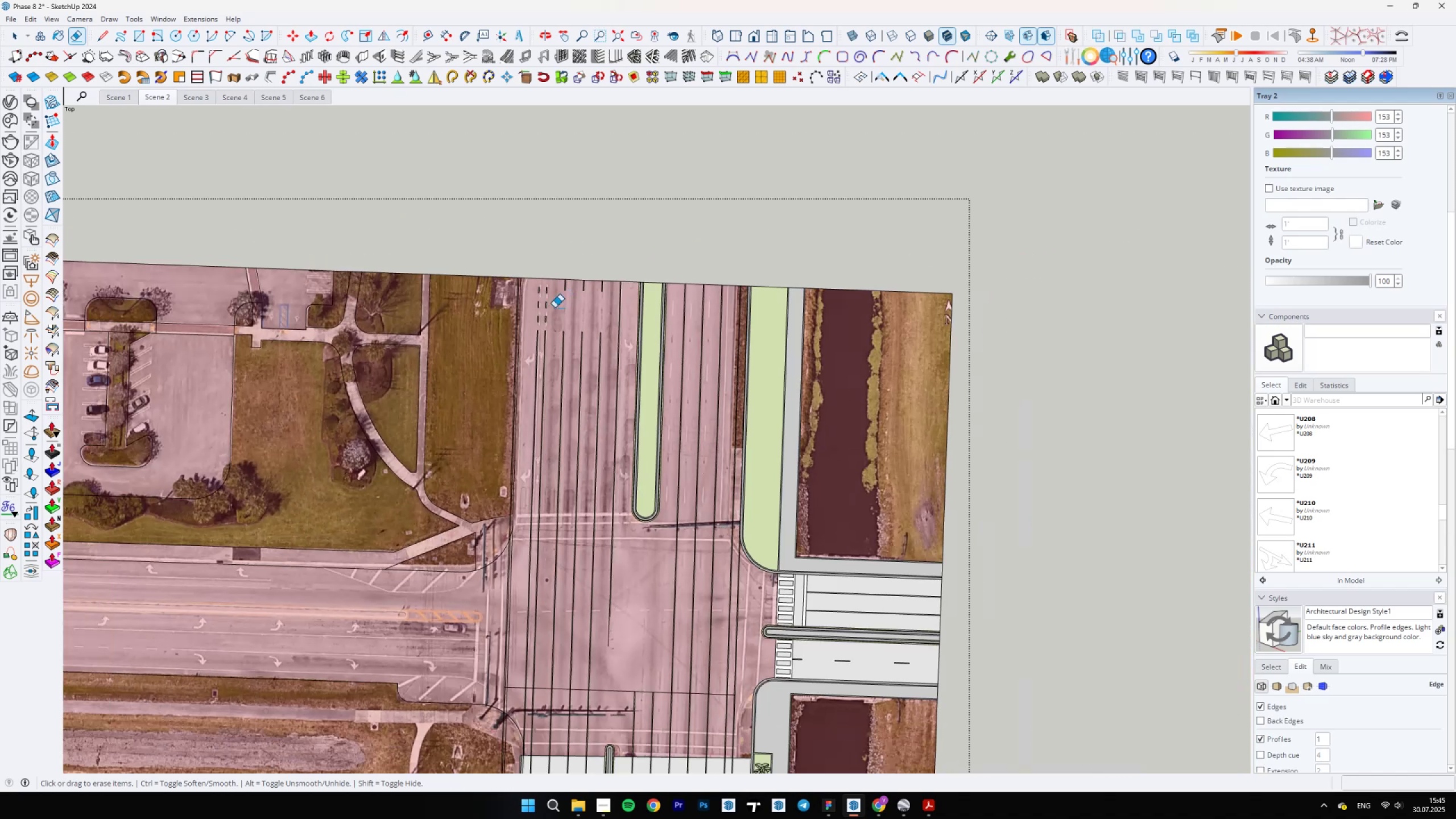 
scroll: coordinate [486, 284], scroll_direction: up, amount: 26.0
 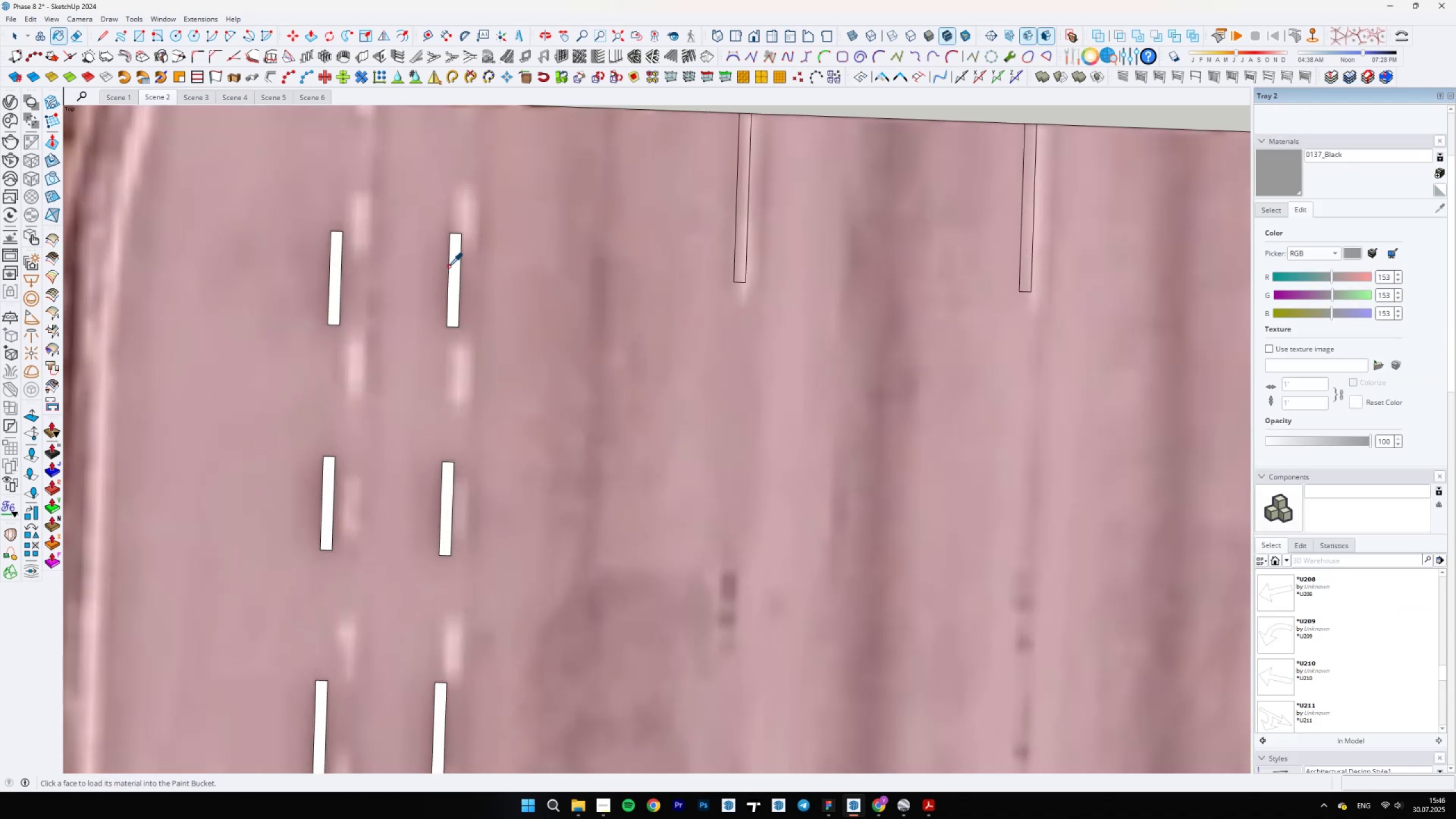 
key(B)
 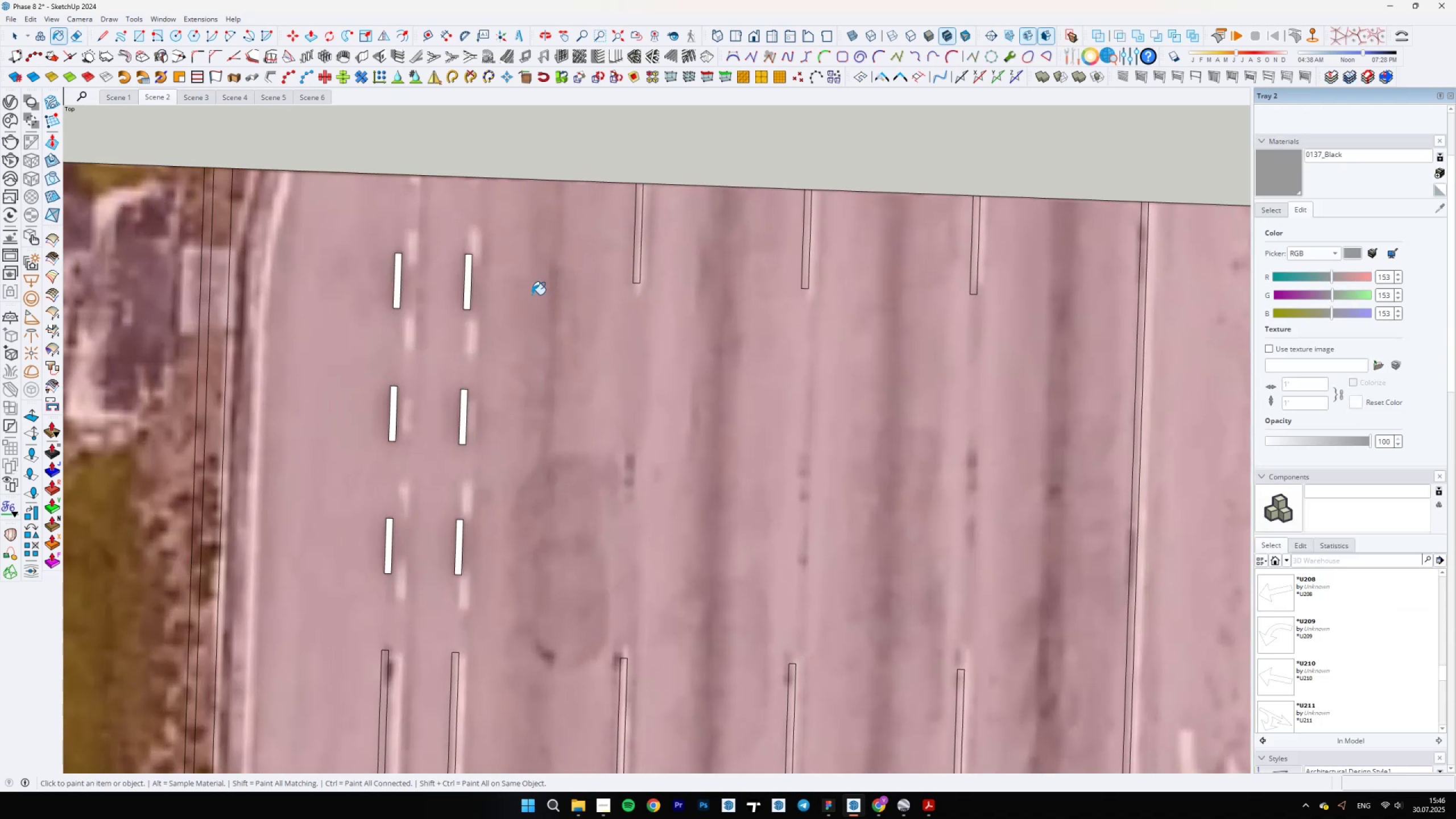 
hold_key(key=AltLeft, duration=0.71)
left_click([453, 263])
 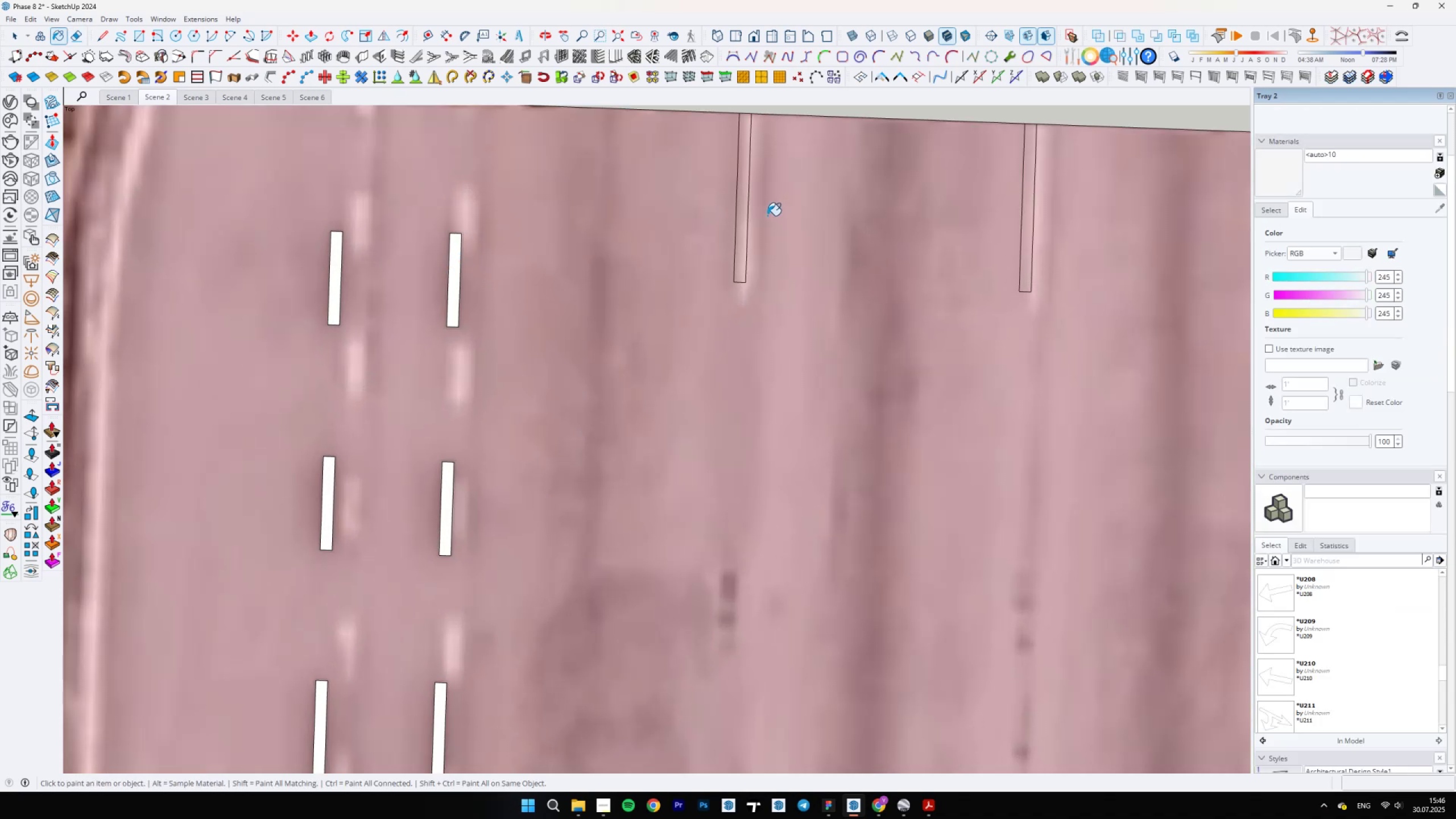 
left_click([744, 213])
 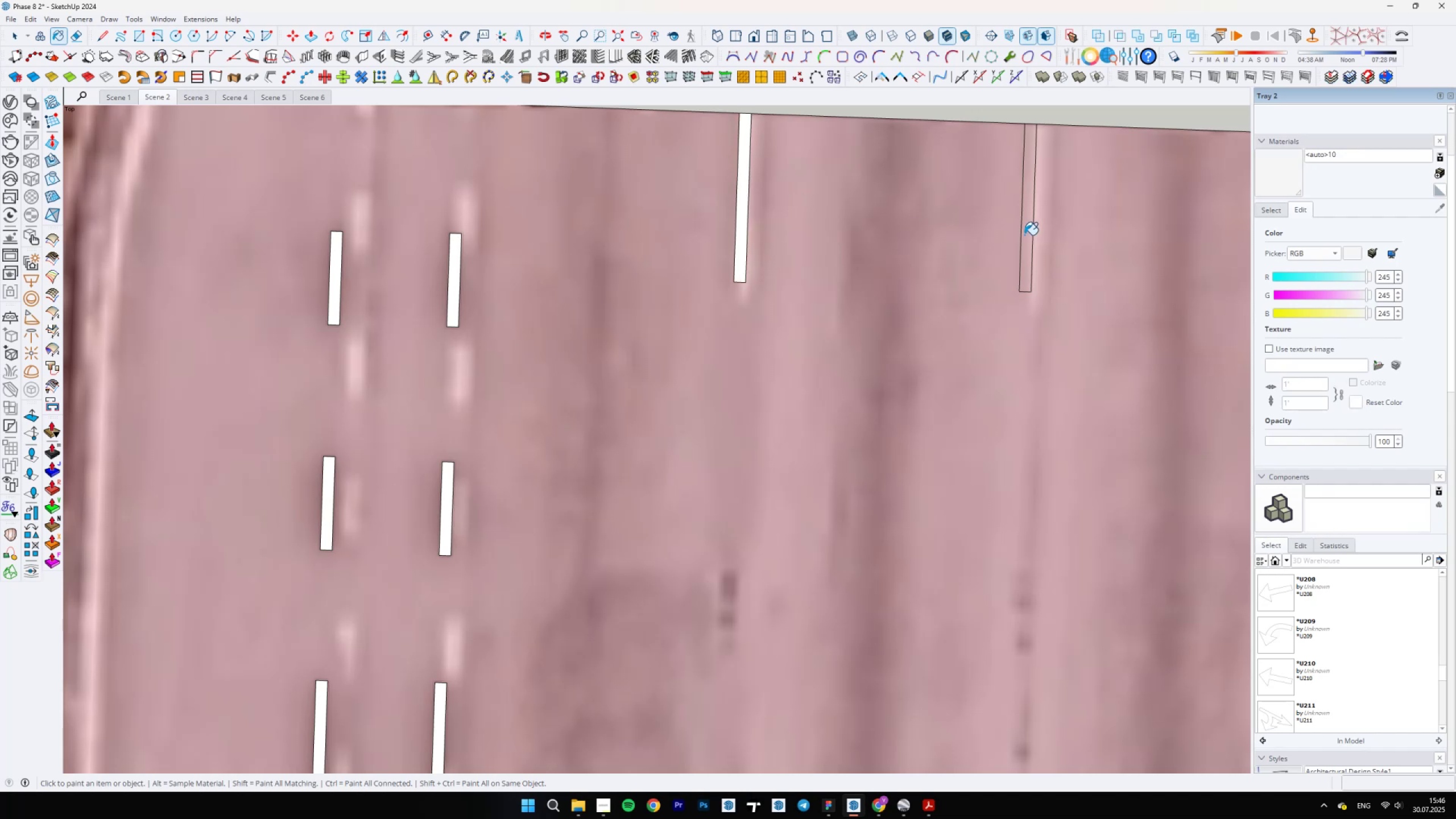 
left_click([1027, 235])
 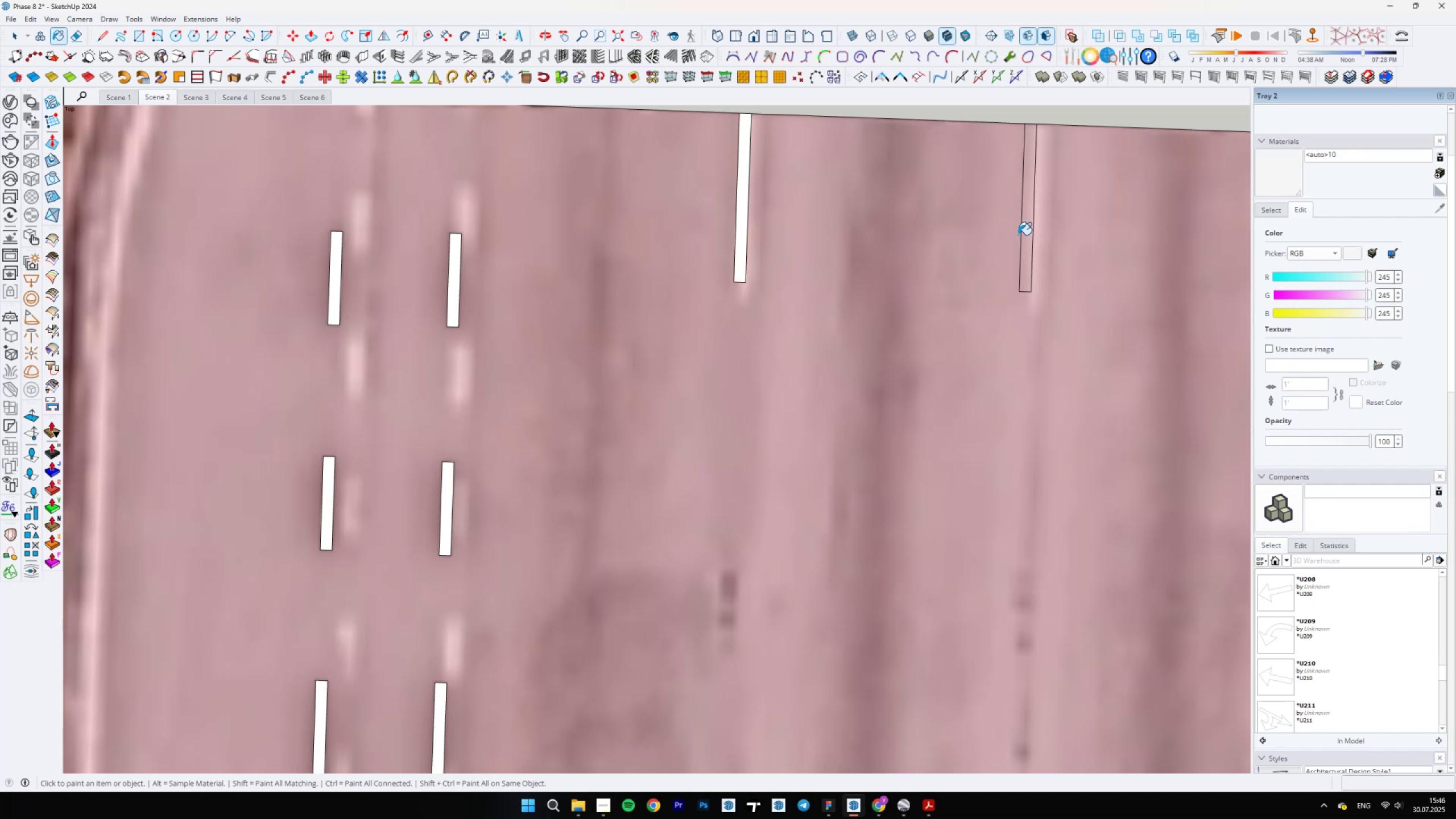 
scroll: coordinate [583, 263], scroll_direction: down, amount: 7.0
 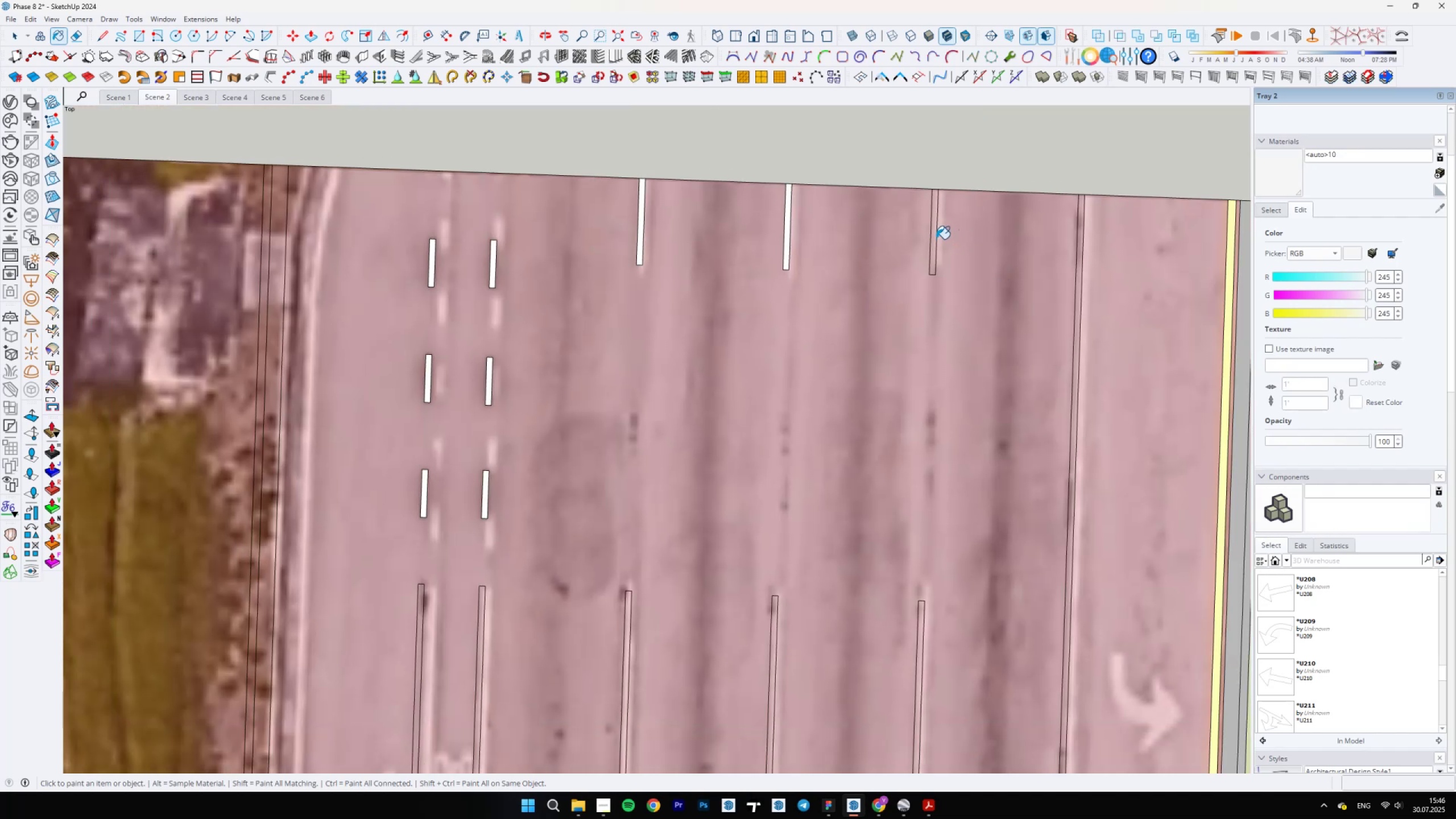 
left_click([935, 238])
 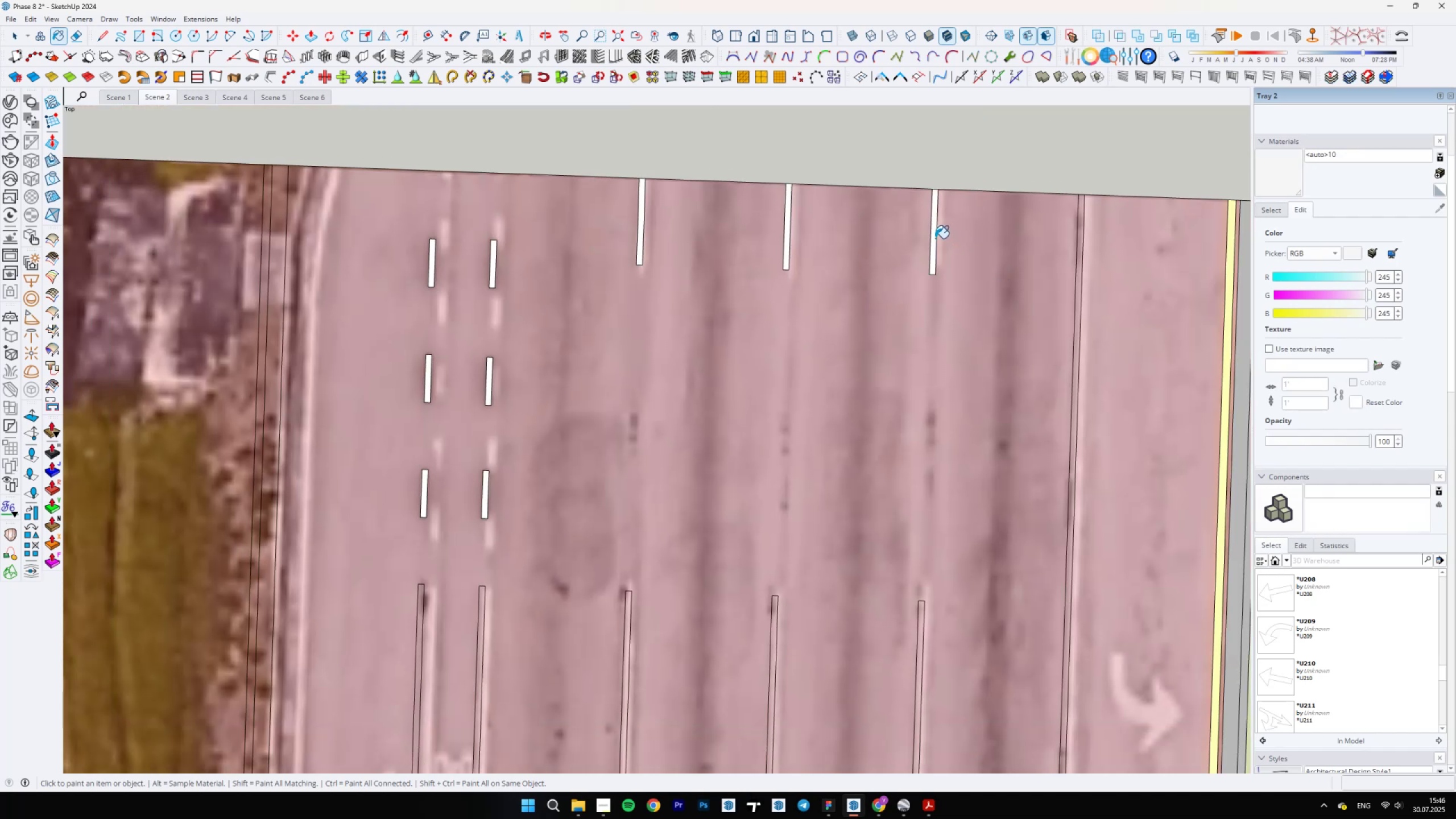 
scroll: coordinate [671, 423], scroll_direction: down, amount: 21.0
 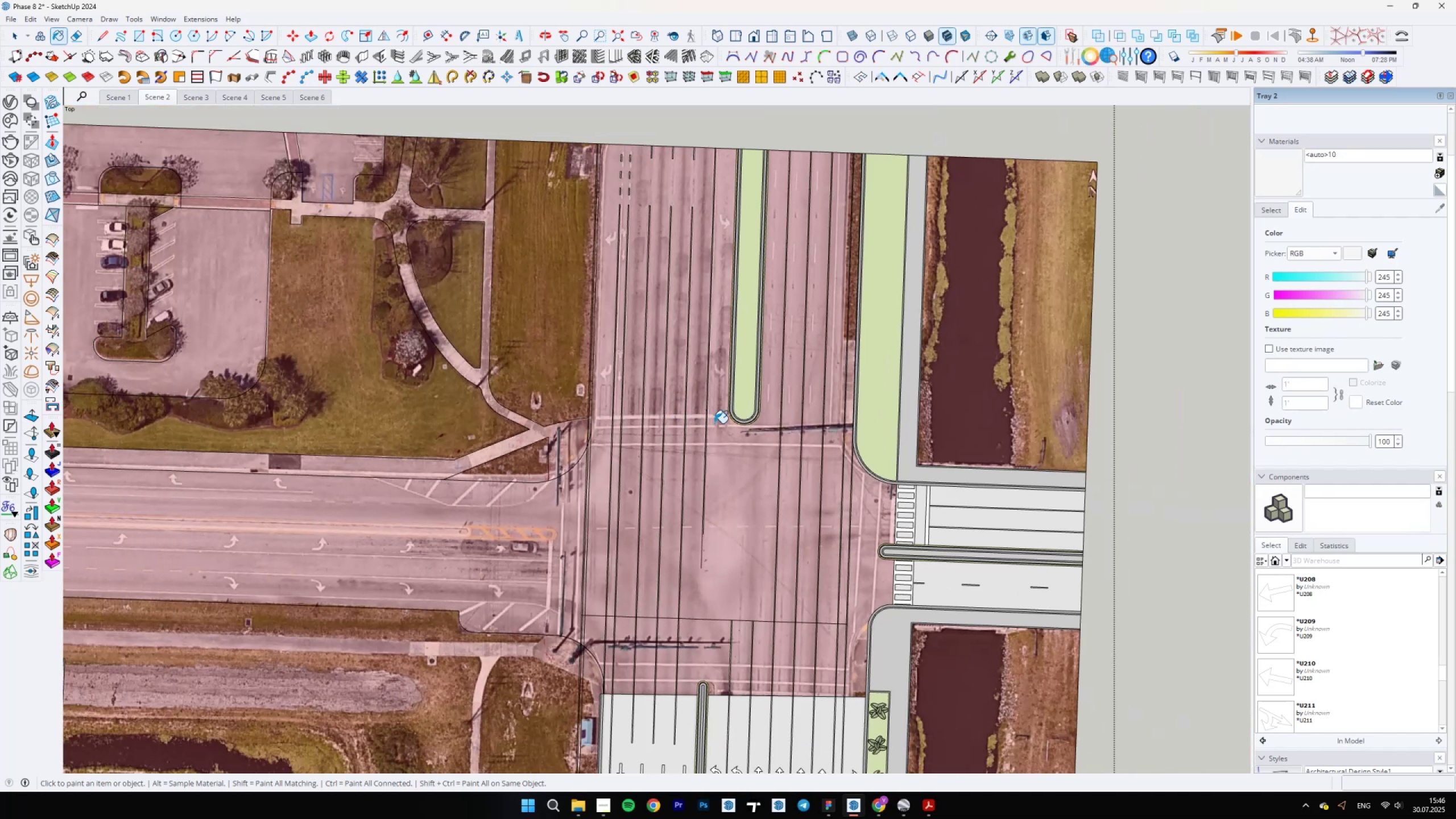 
key(Space)
 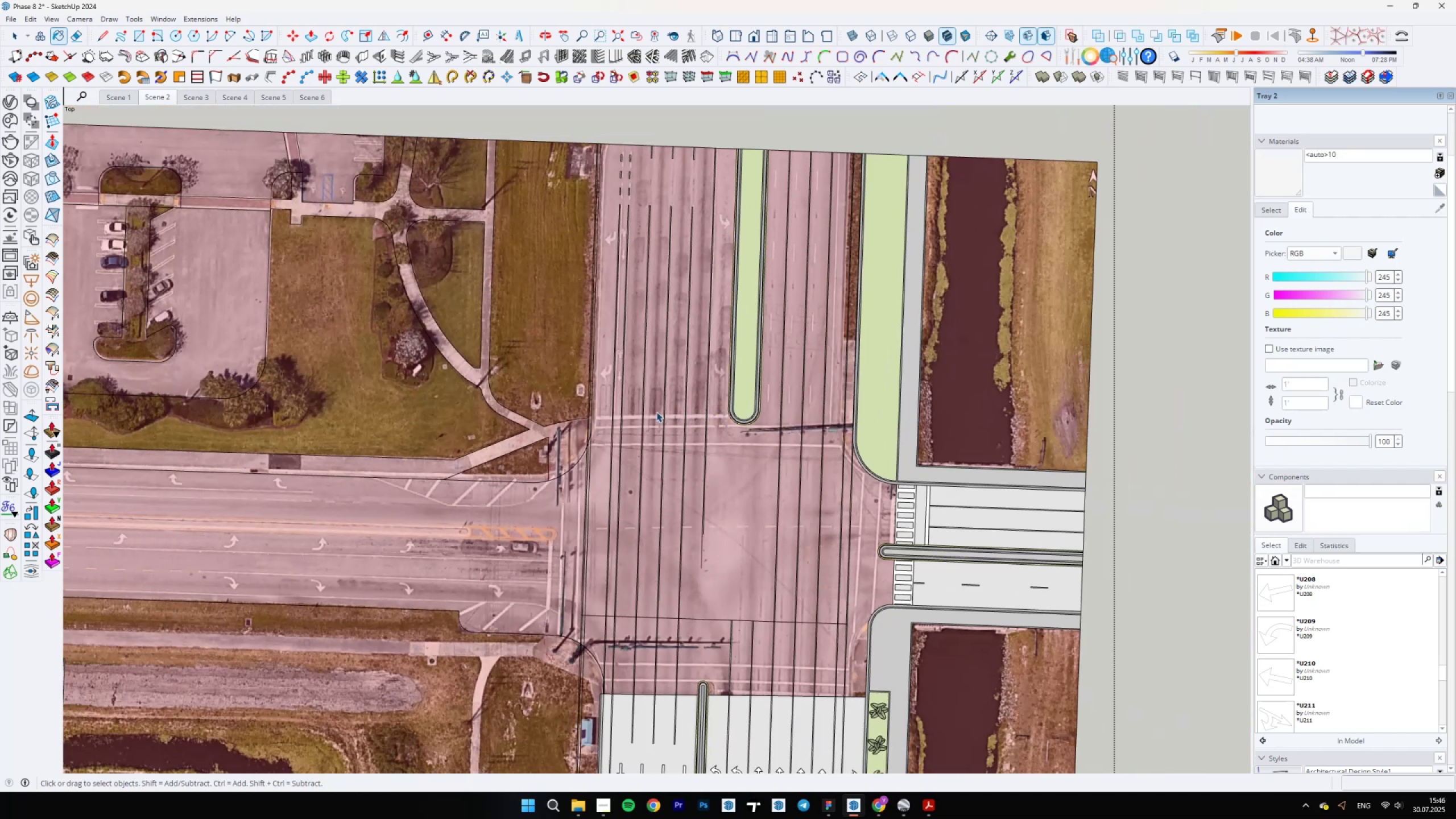 
scroll: coordinate [412, 422], scroll_direction: up, amount: 11.0
 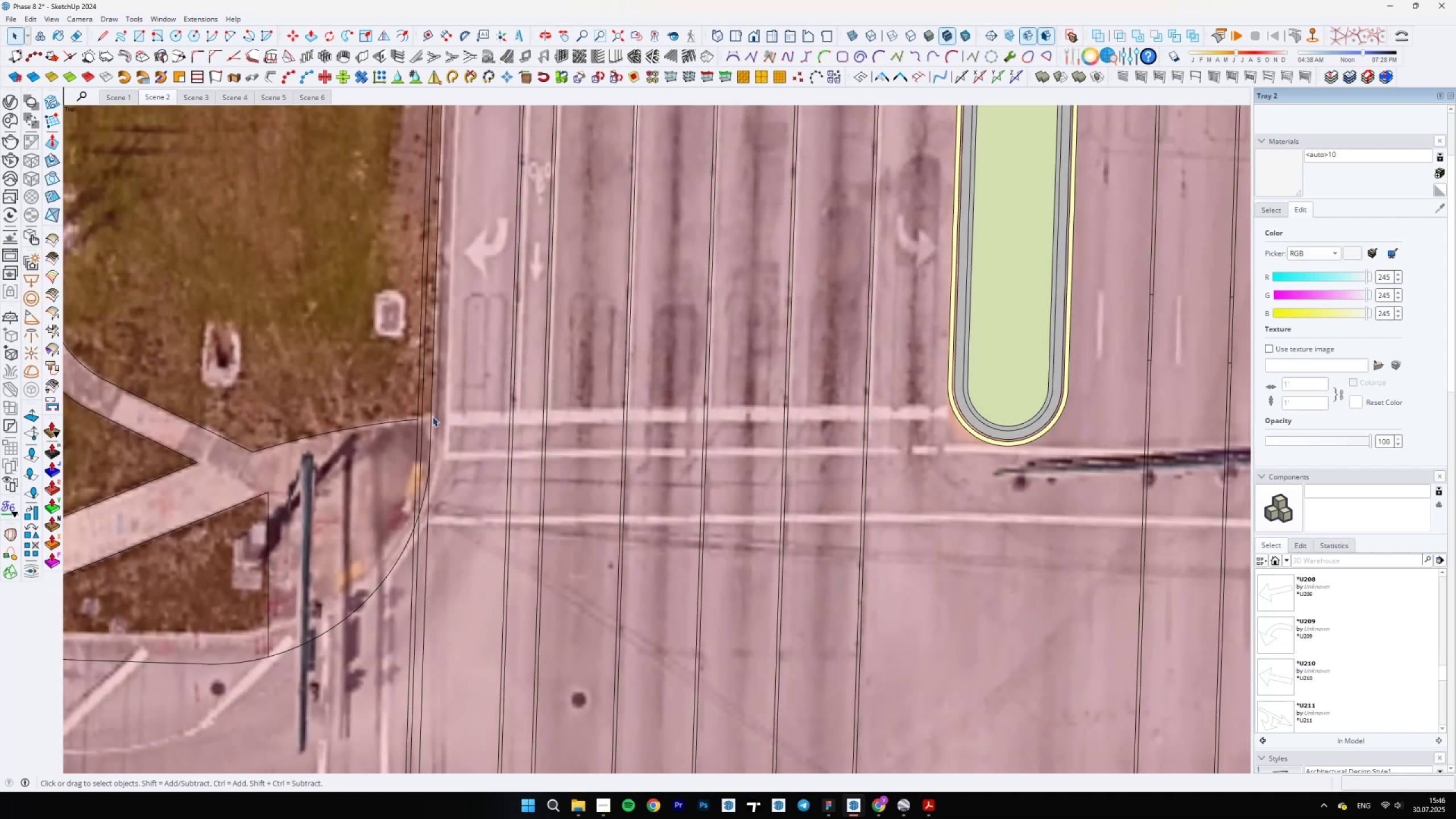 
key(L)
 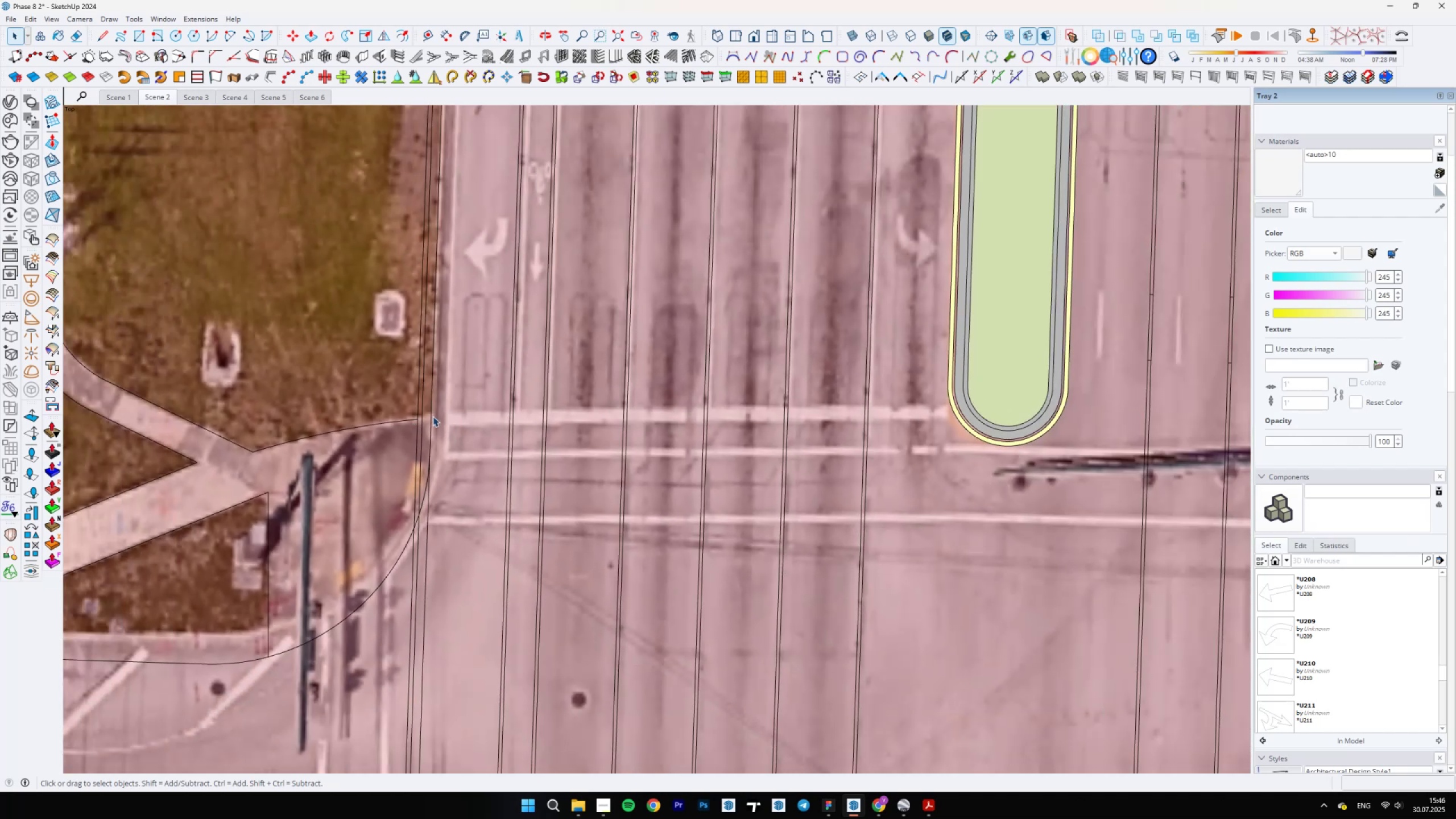 
scroll: coordinate [422, 420], scroll_direction: up, amount: 8.0
 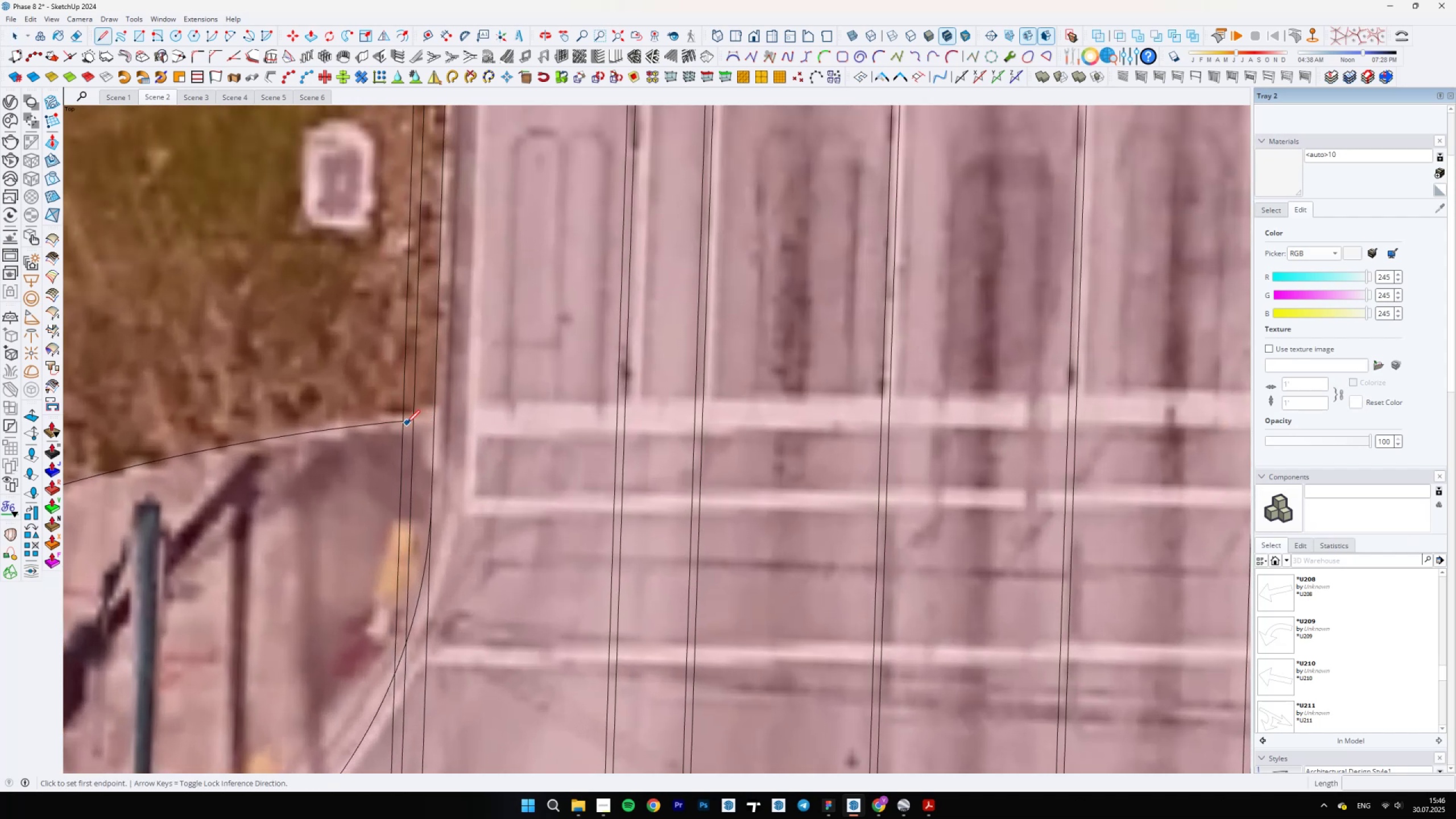 
left_click([405, 423])
 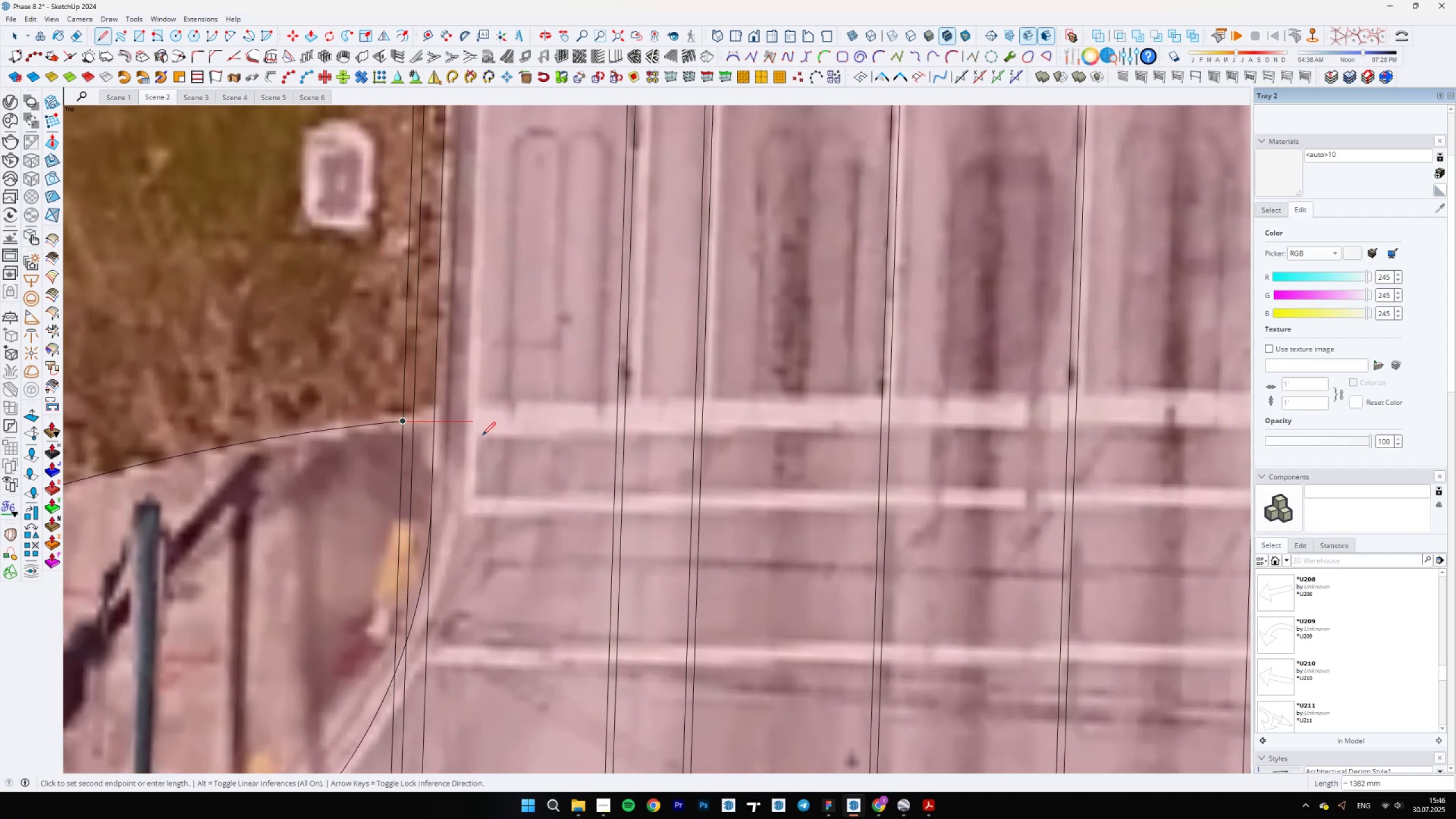 
key(Shift+ShiftLeft)
 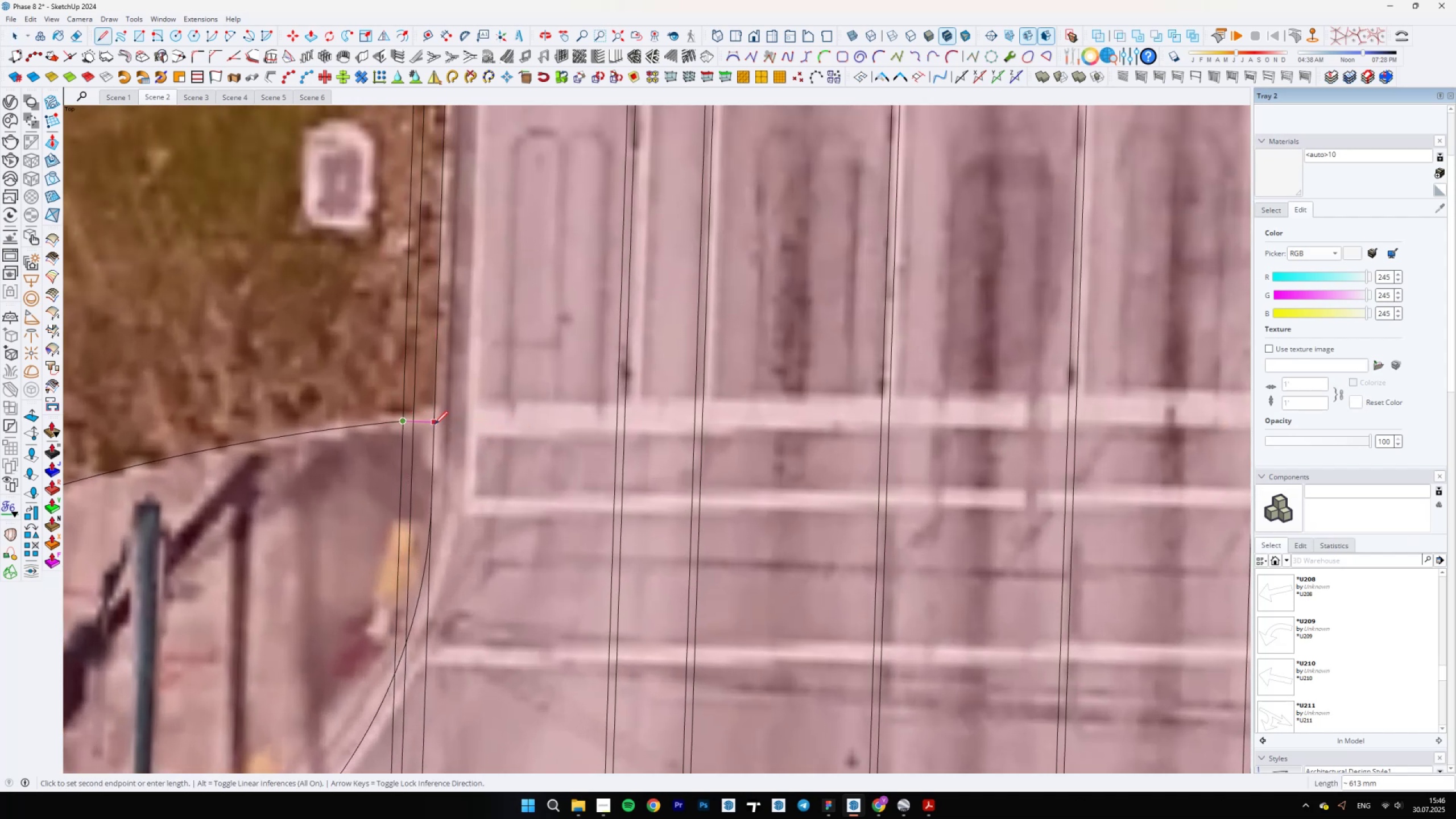 
hold_key(key=ShiftLeft, duration=1.09)
scroll: coordinate [403, 467], scroll_direction: down, amount: 10.0
 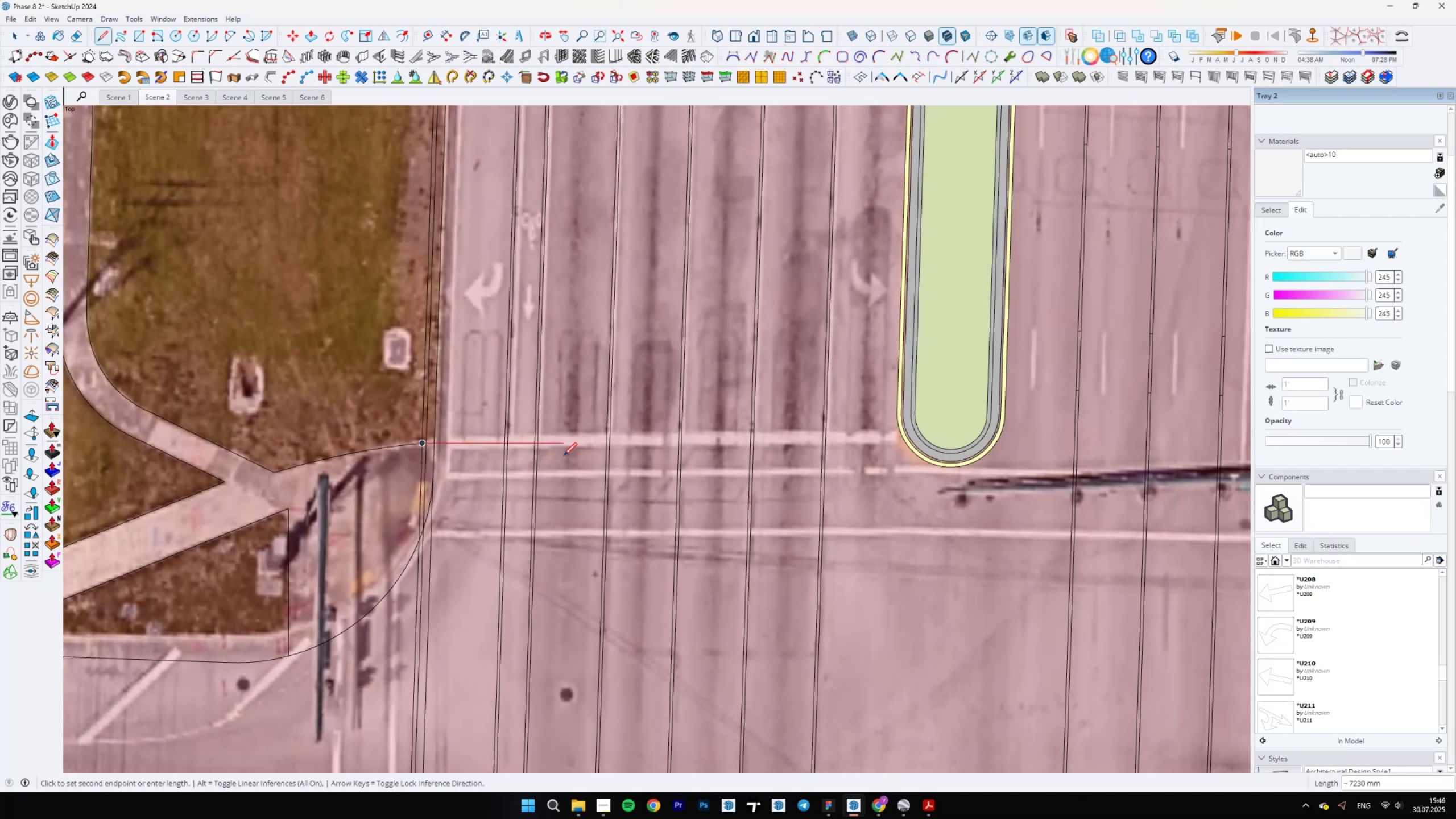 
scroll: coordinate [435, 441], scroll_direction: up, amount: 2.0
 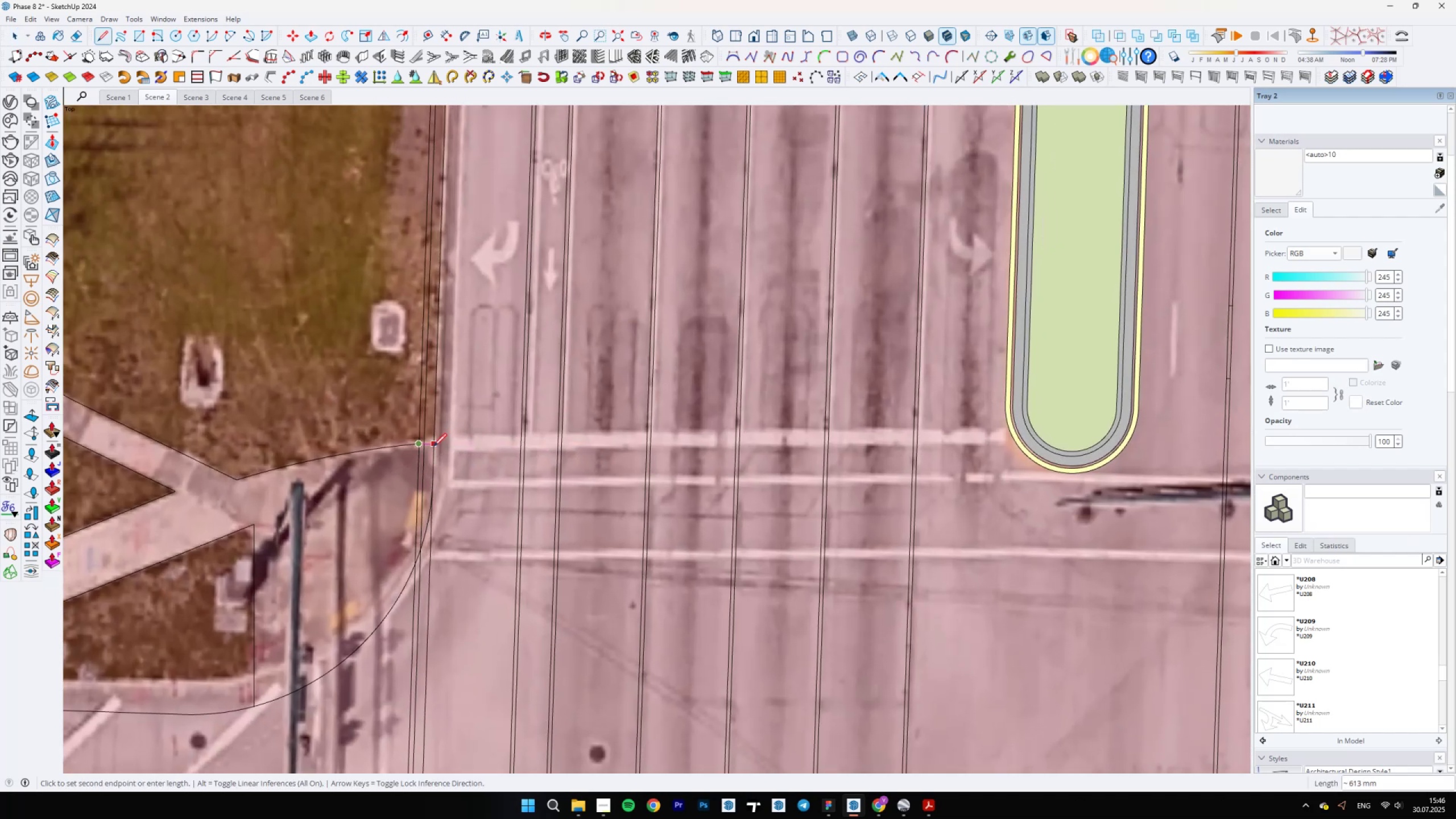 
hold_key(key=ShiftLeft, duration=0.7)
 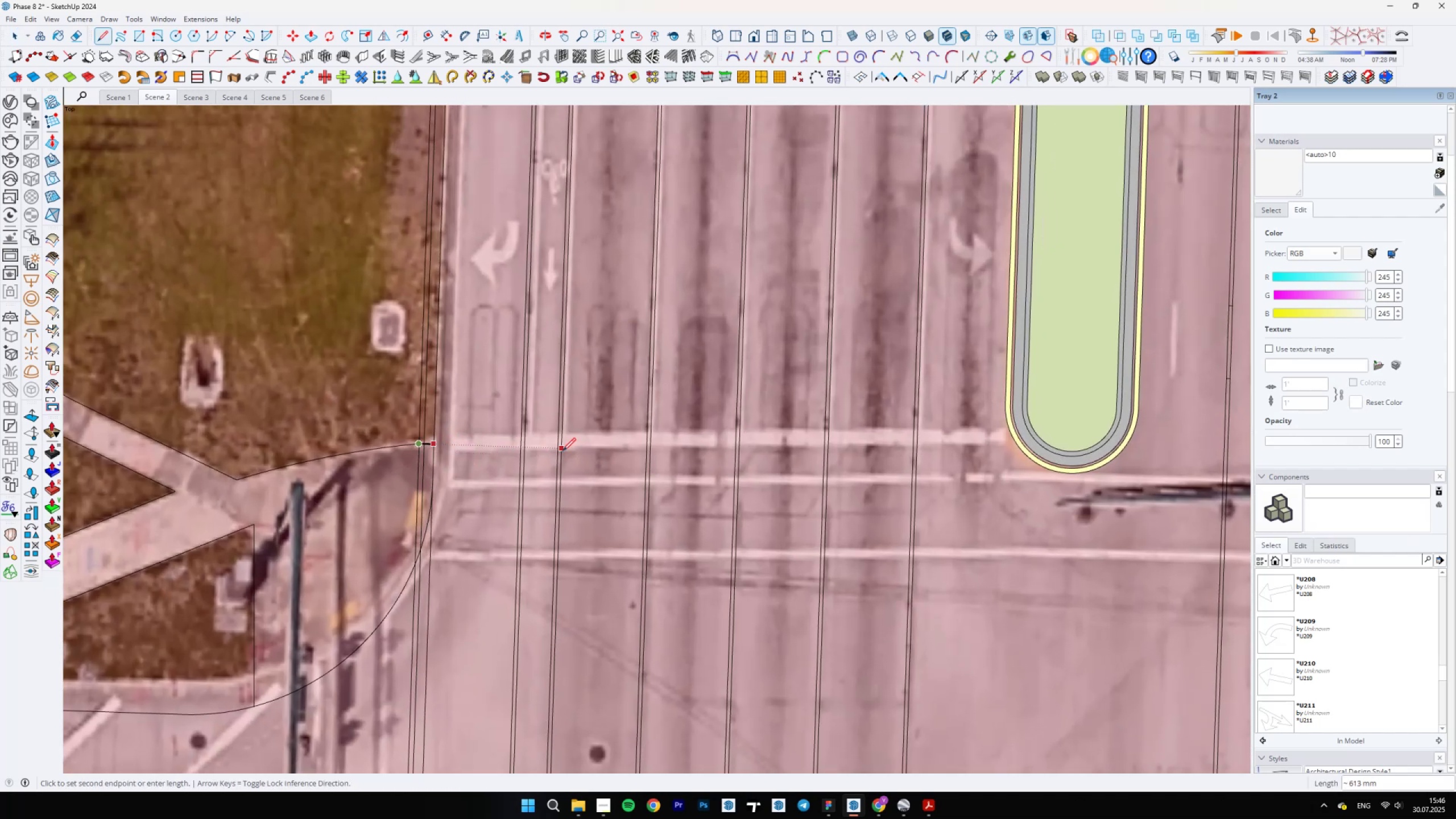 
scroll: coordinate [442, 444], scroll_direction: up, amount: 3.0
 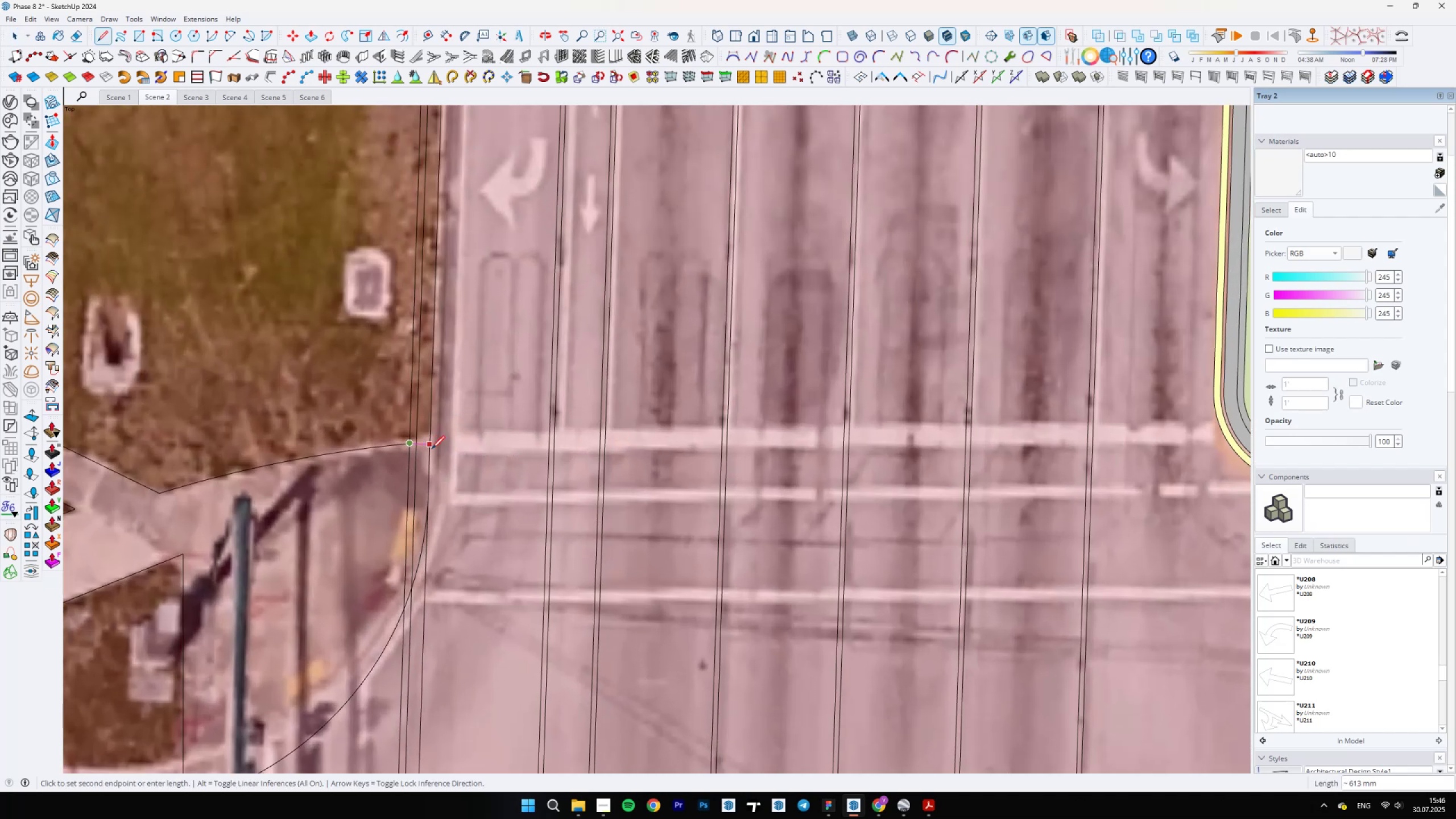 
hold_key(key=ShiftLeft, duration=0.67)
 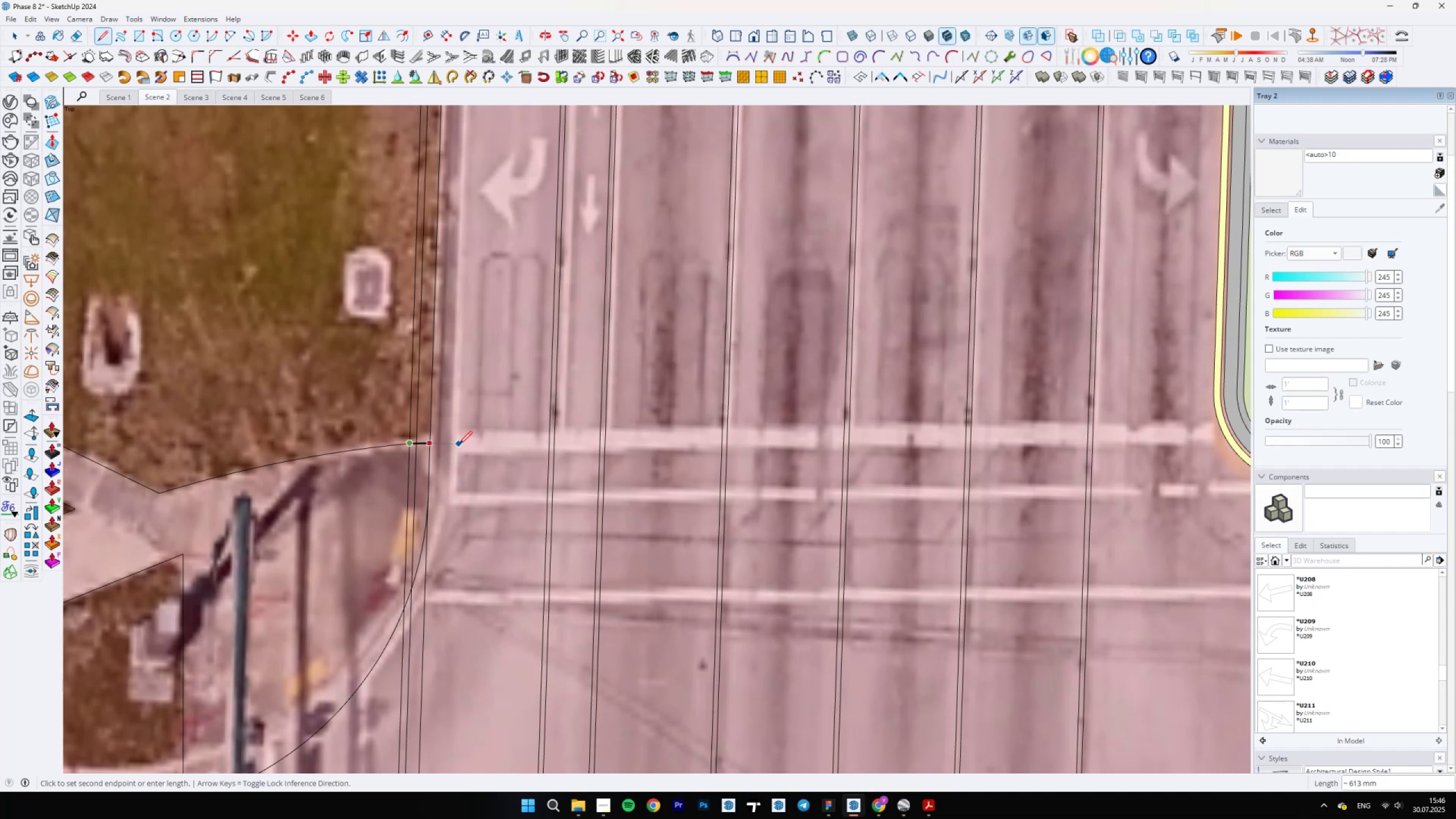 
scroll: coordinate [427, 450], scroll_direction: up, amount: 8.0
 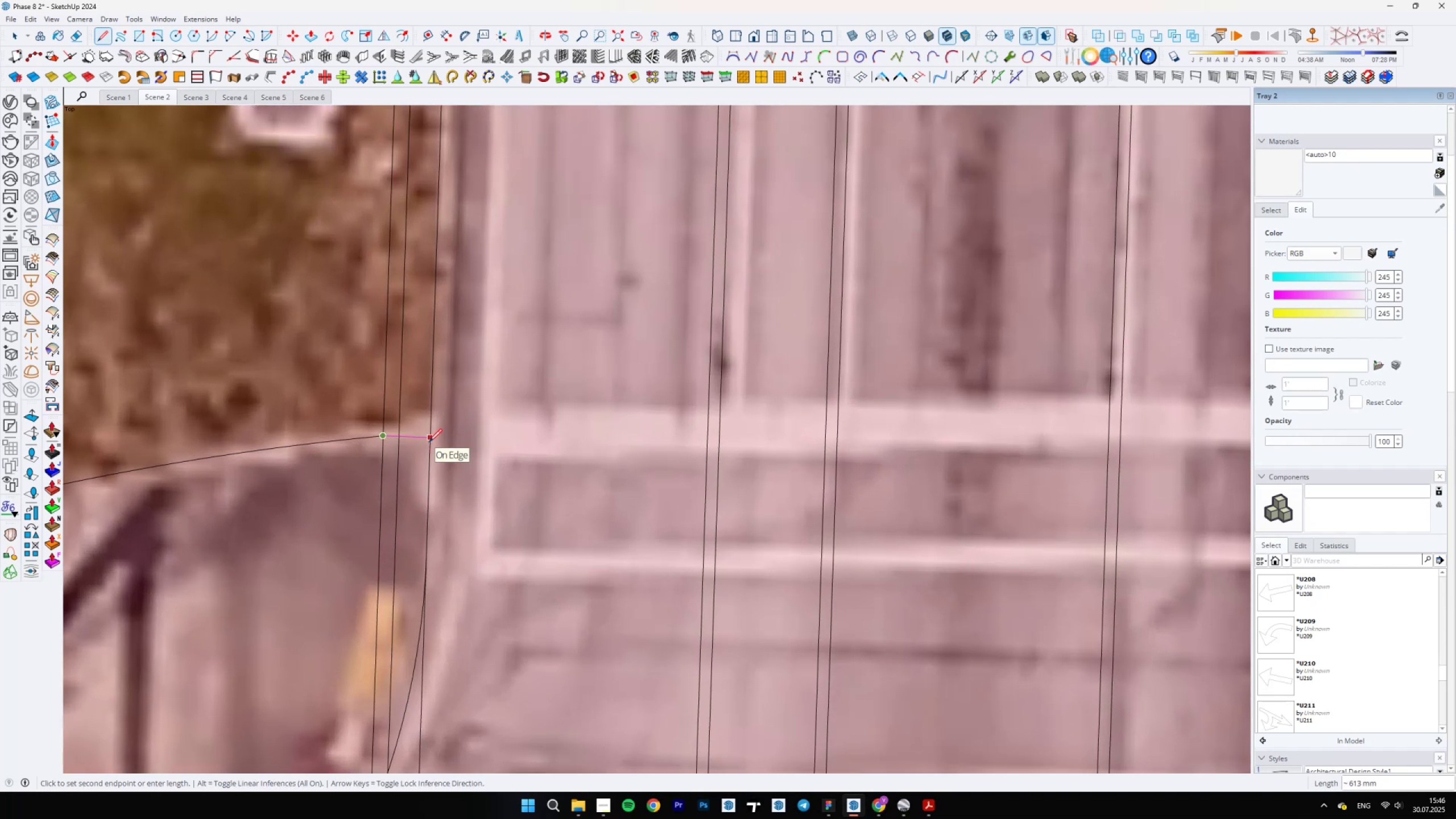 
hold_key(key=ShiftLeft, duration=1.5)
scroll: coordinate [224, 458], scroll_direction: down, amount: 13.0
 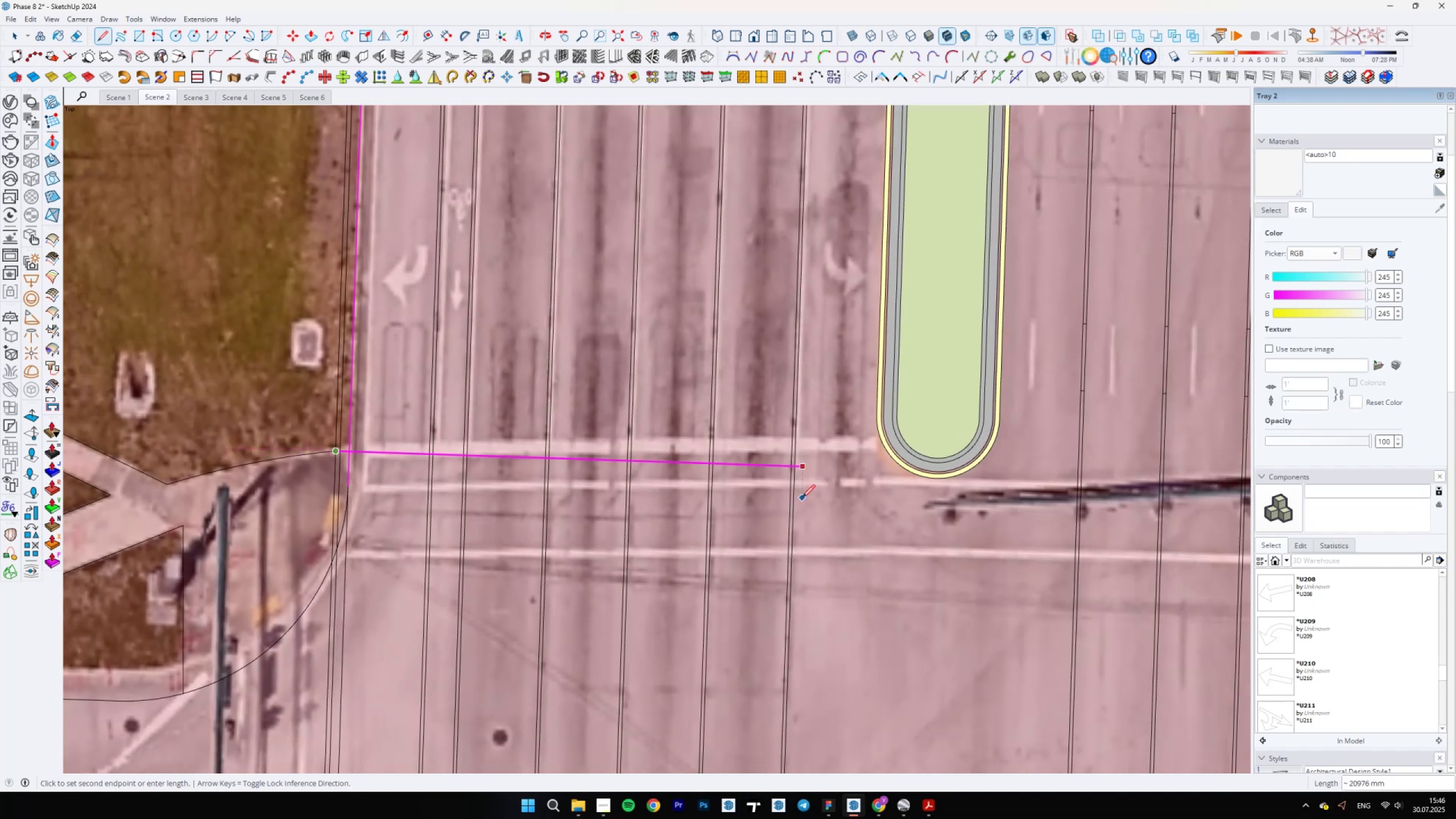 
hold_key(key=ShiftLeft, duration=1.51)
scroll: coordinate [576, 486], scroll_direction: down, amount: 6.0
 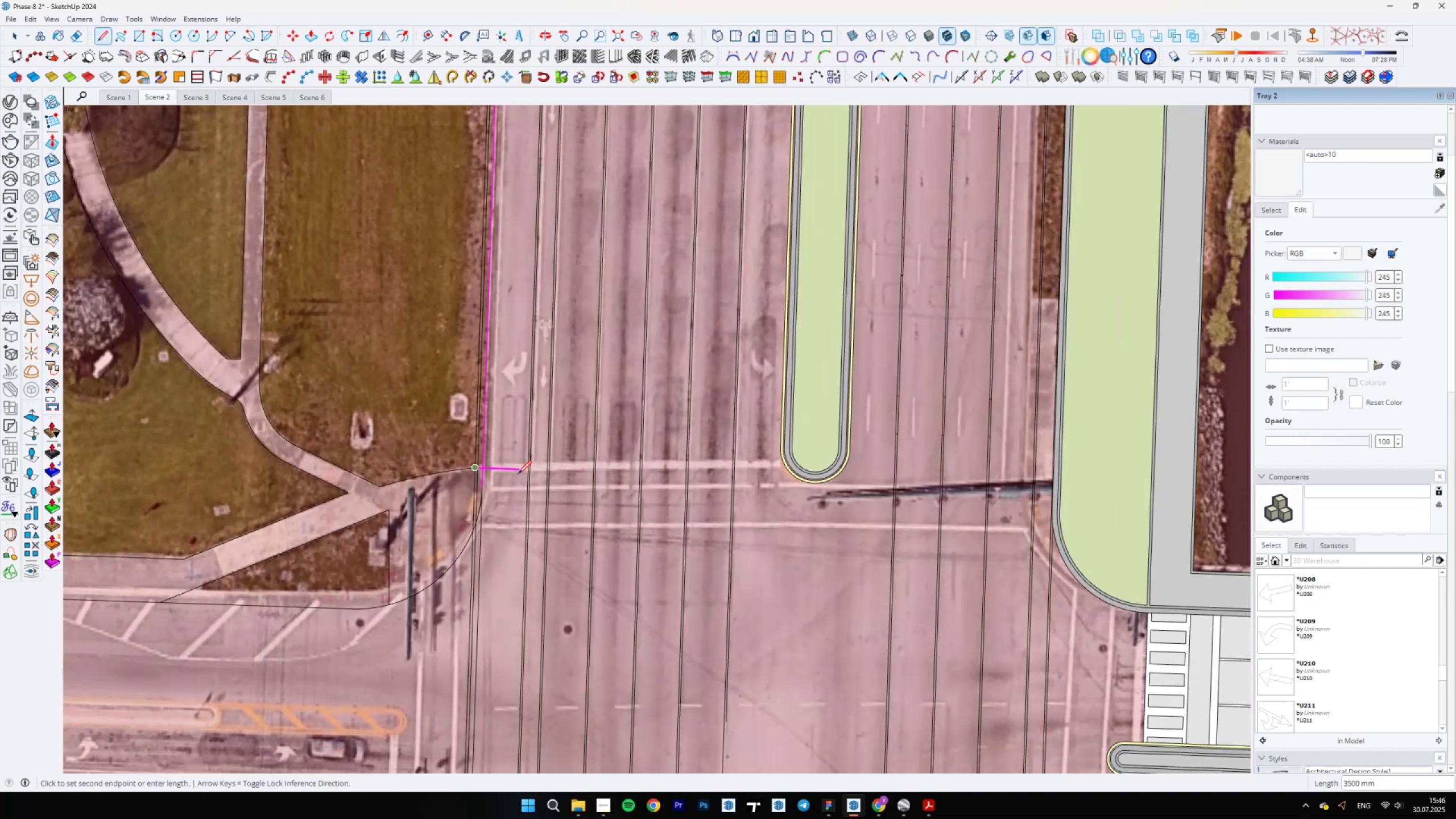 
hold_key(key=ShiftLeft, duration=1.53)
scroll: coordinate [717, 490], scroll_direction: down, amount: 5.0
 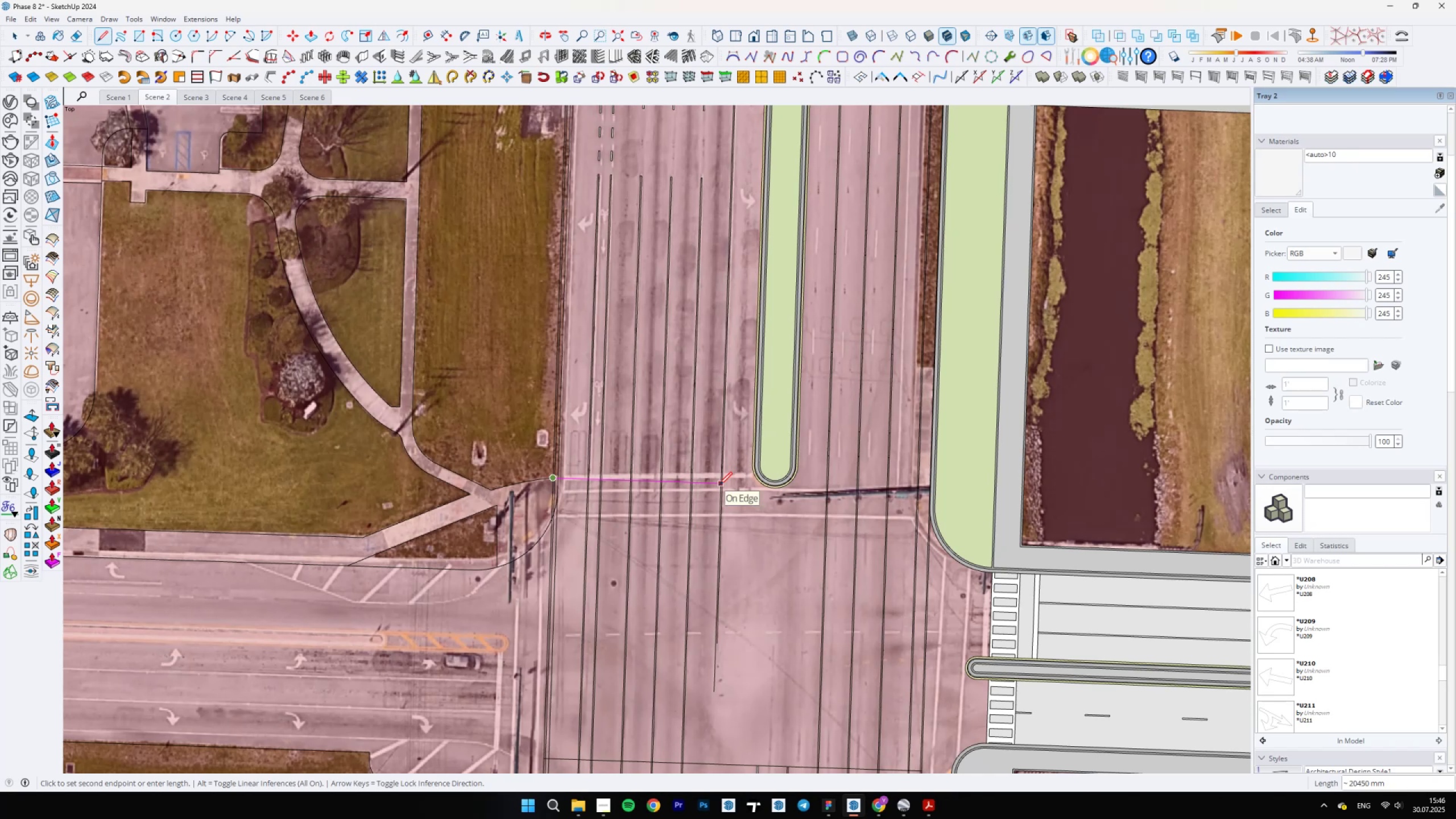 
hold_key(key=ShiftLeft, duration=0.95)
 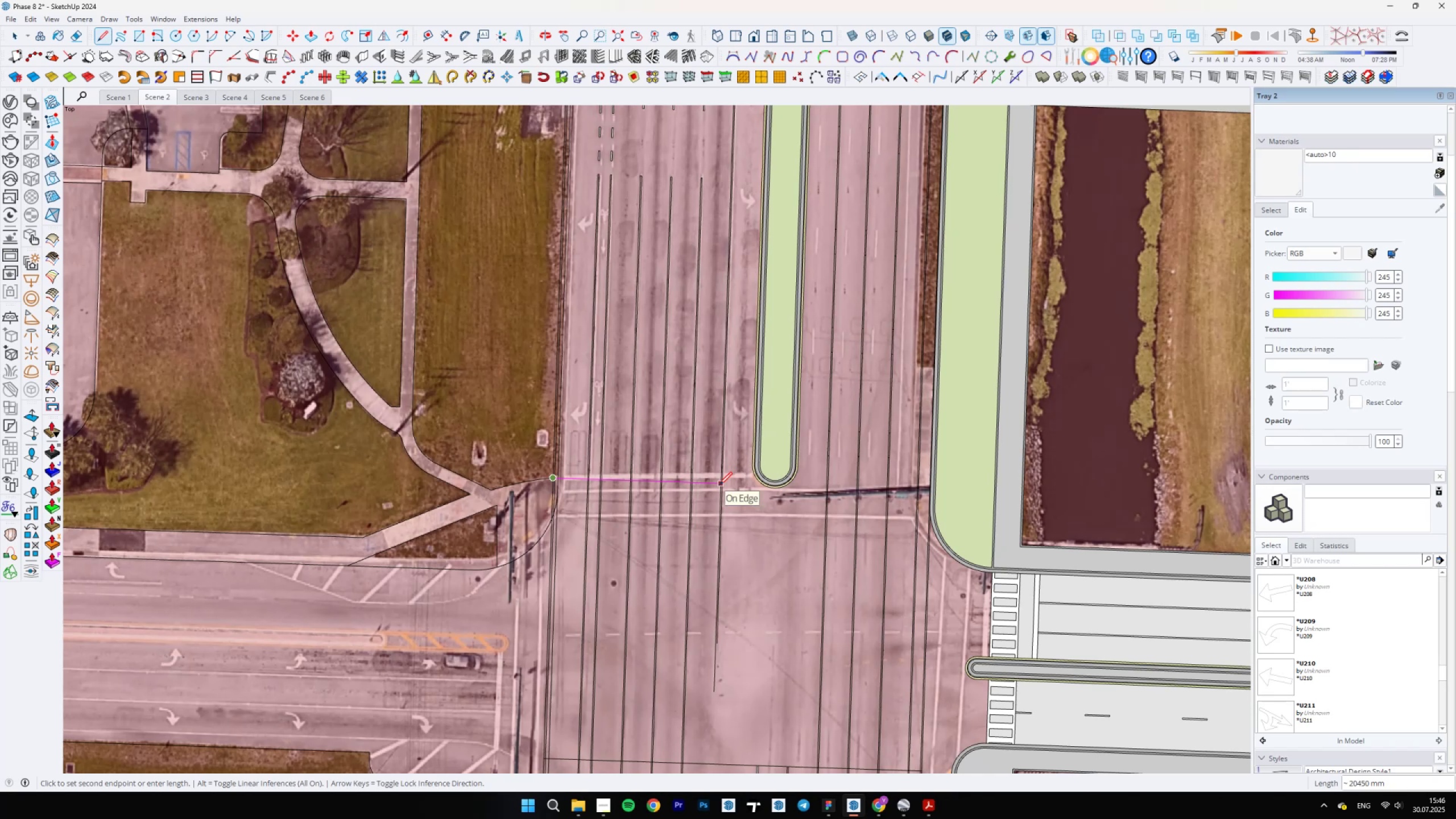 
scroll: coordinate [618, 280], scroll_direction: down, amount: 7.0
 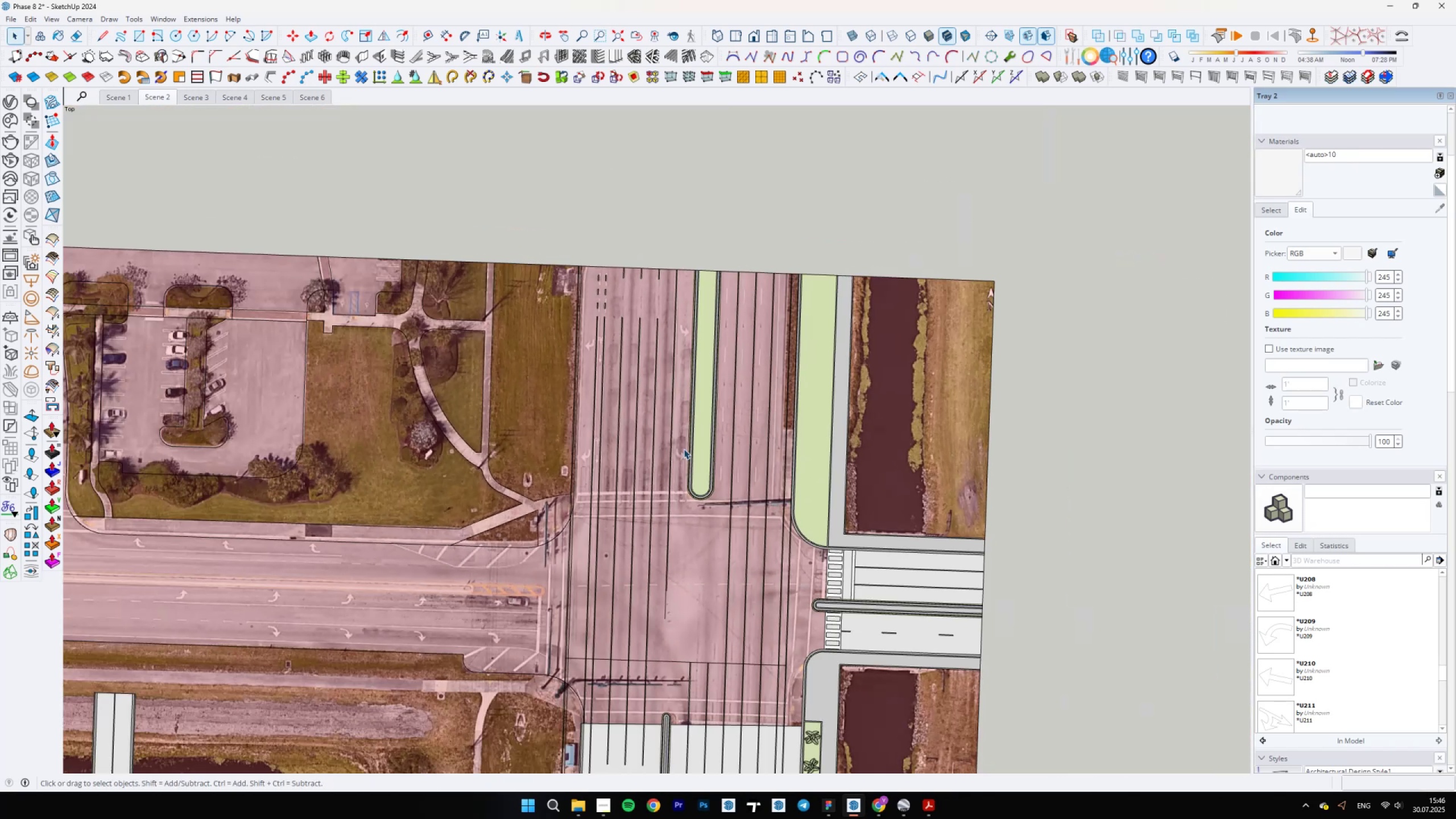 
key(Space)
 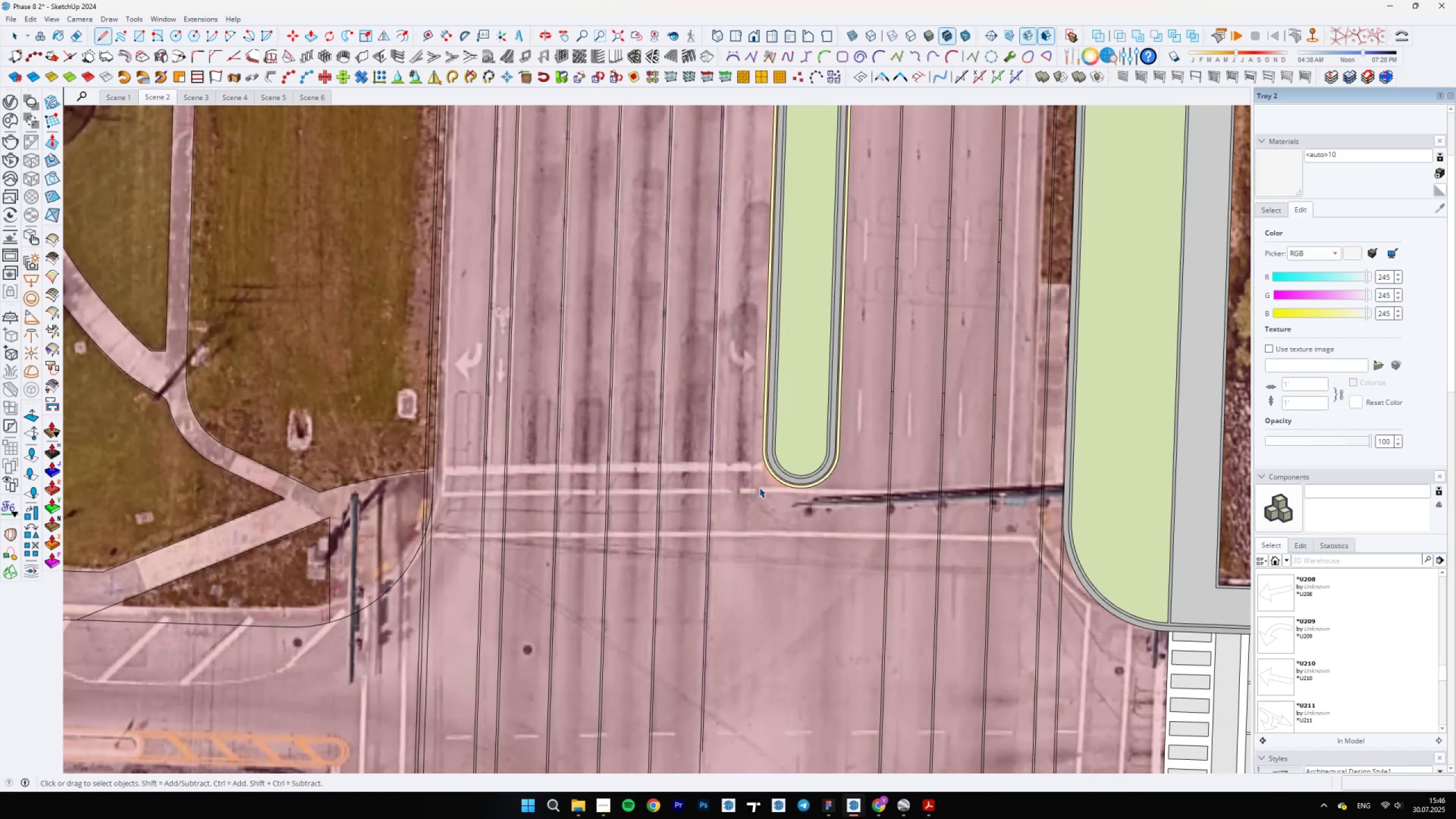 
key(Escape)
 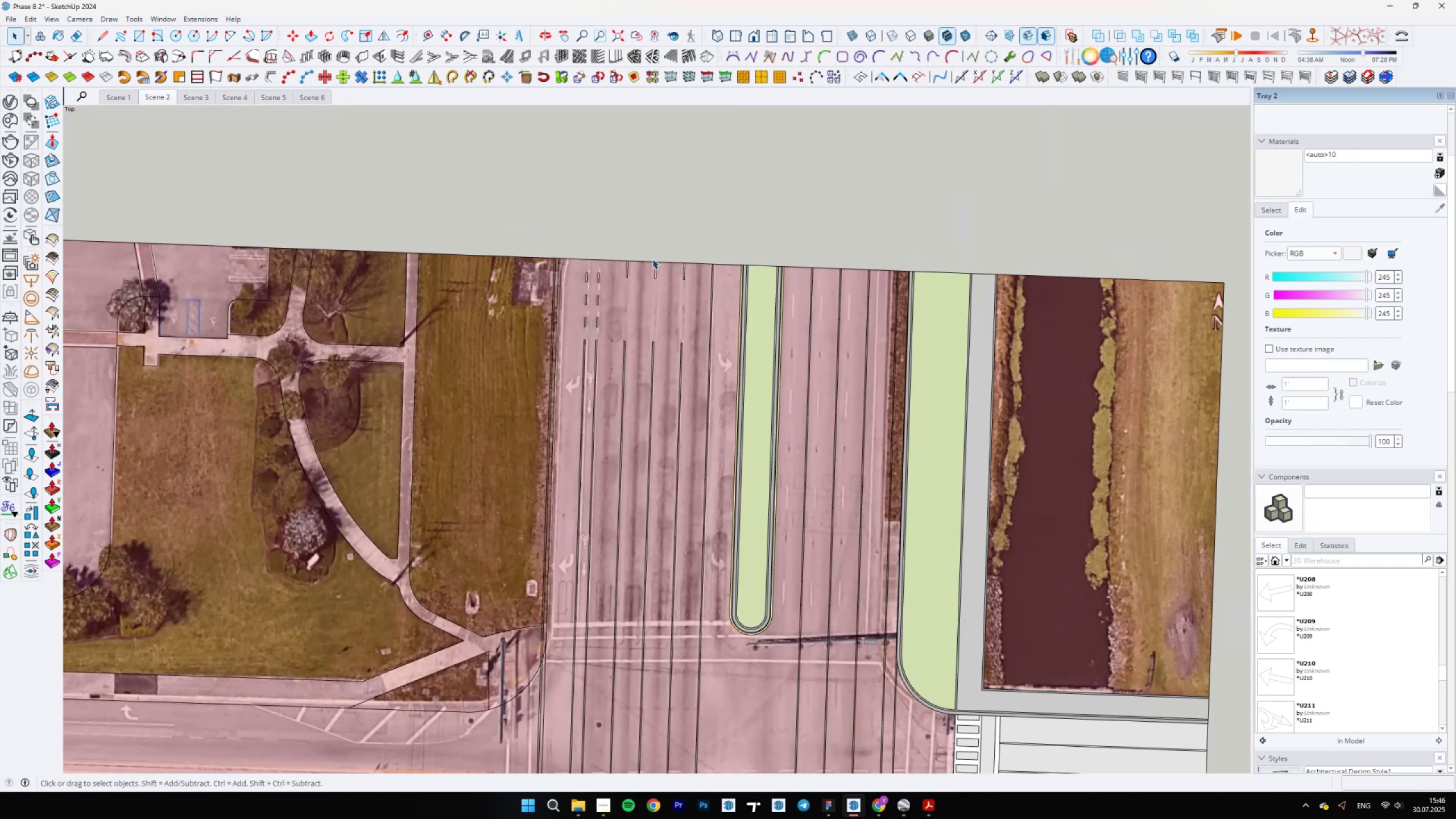 
scroll: coordinate [682, 467], scroll_direction: up, amount: 22.0
 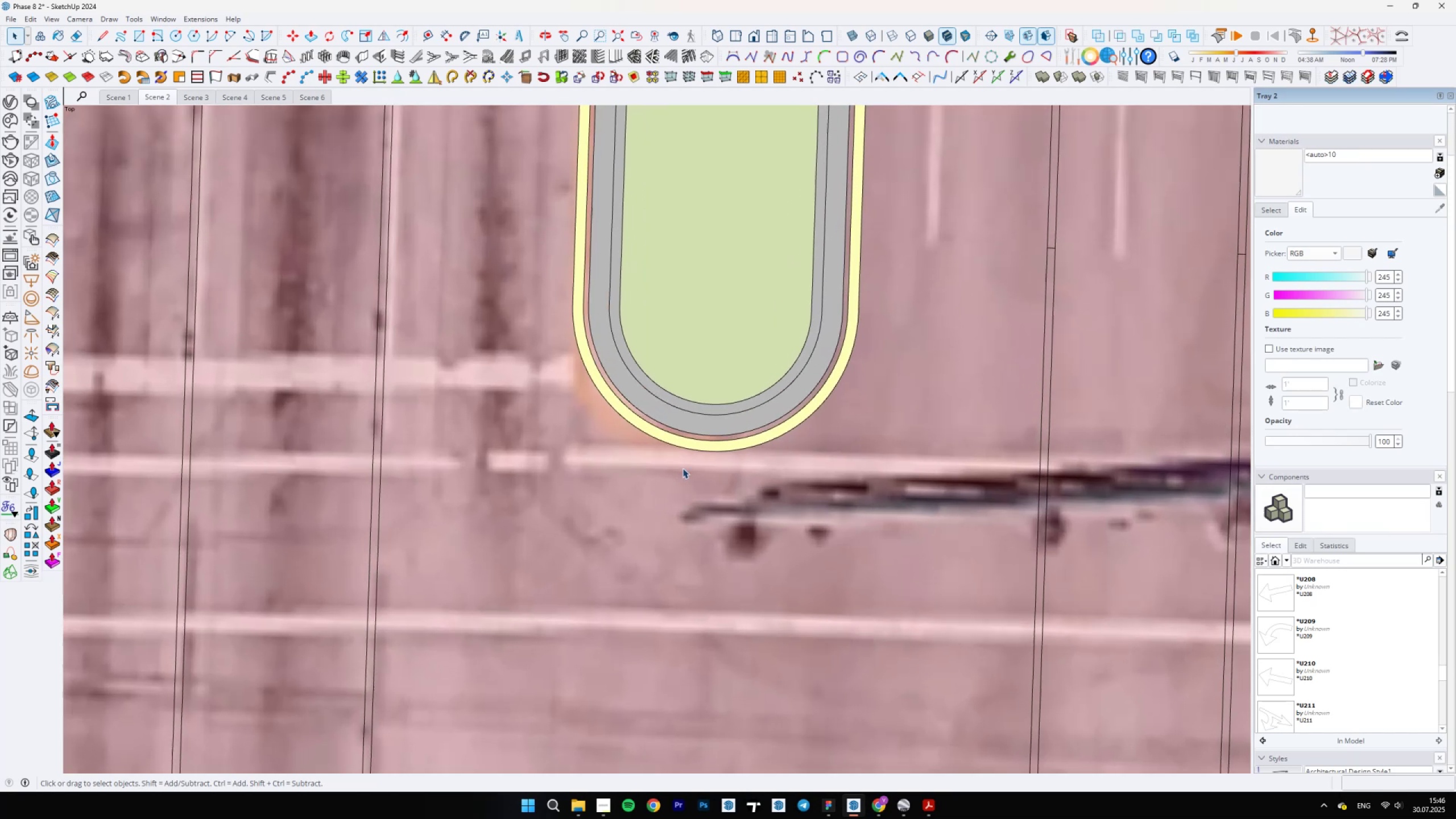 
key(L)
 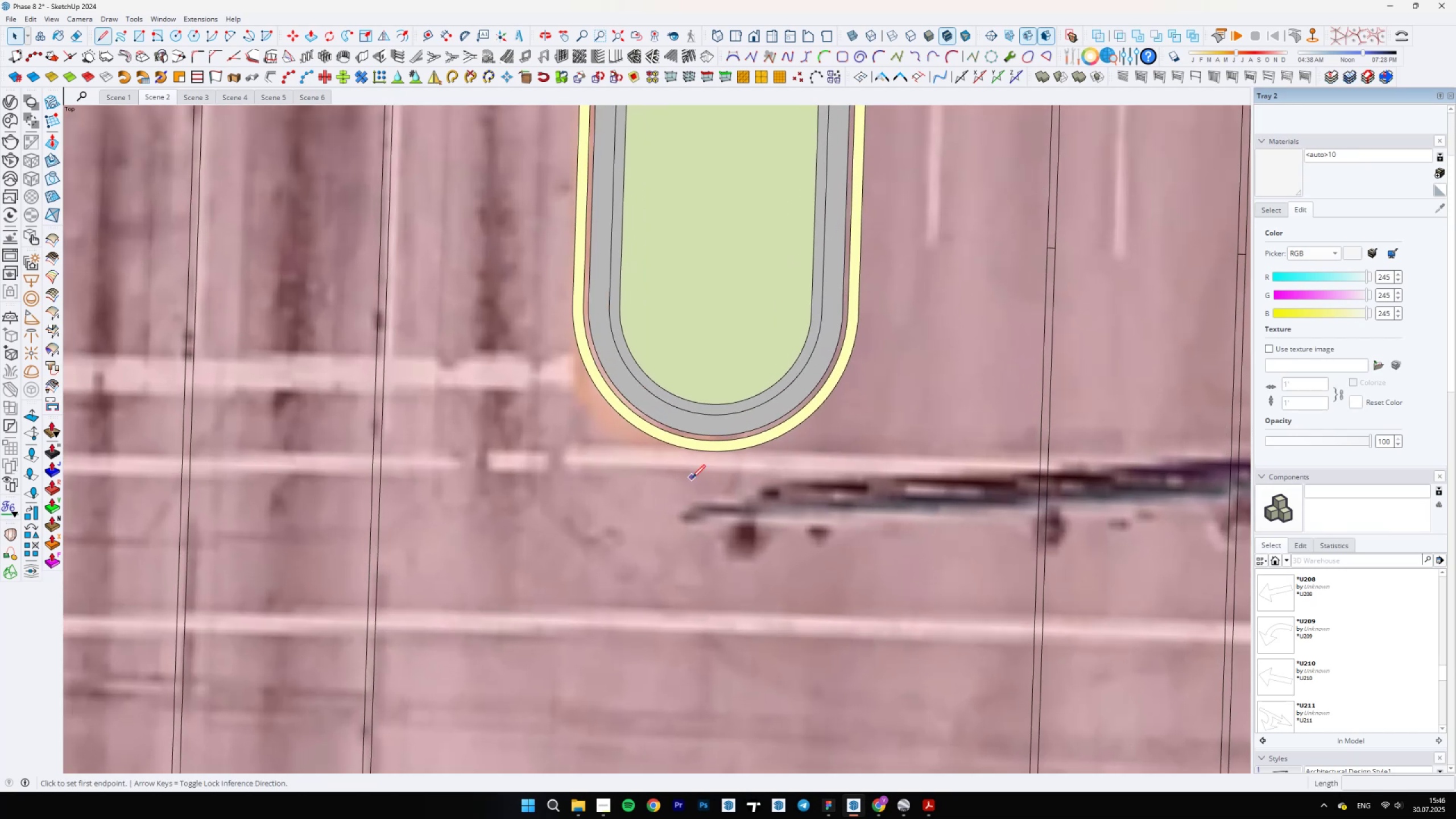 
scroll: coordinate [711, 451], scroll_direction: up, amount: 7.0
 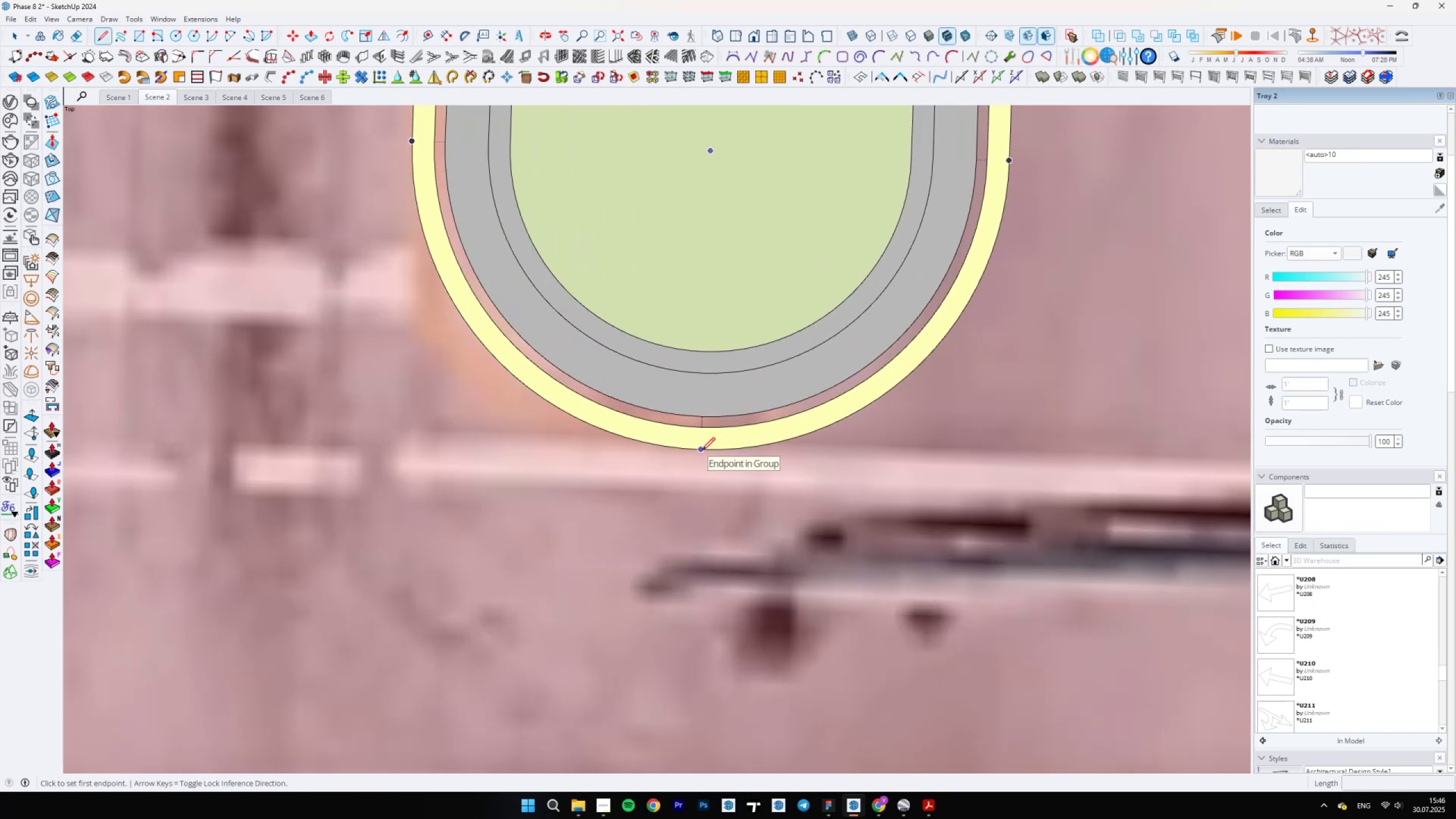 
left_click([705, 450])
 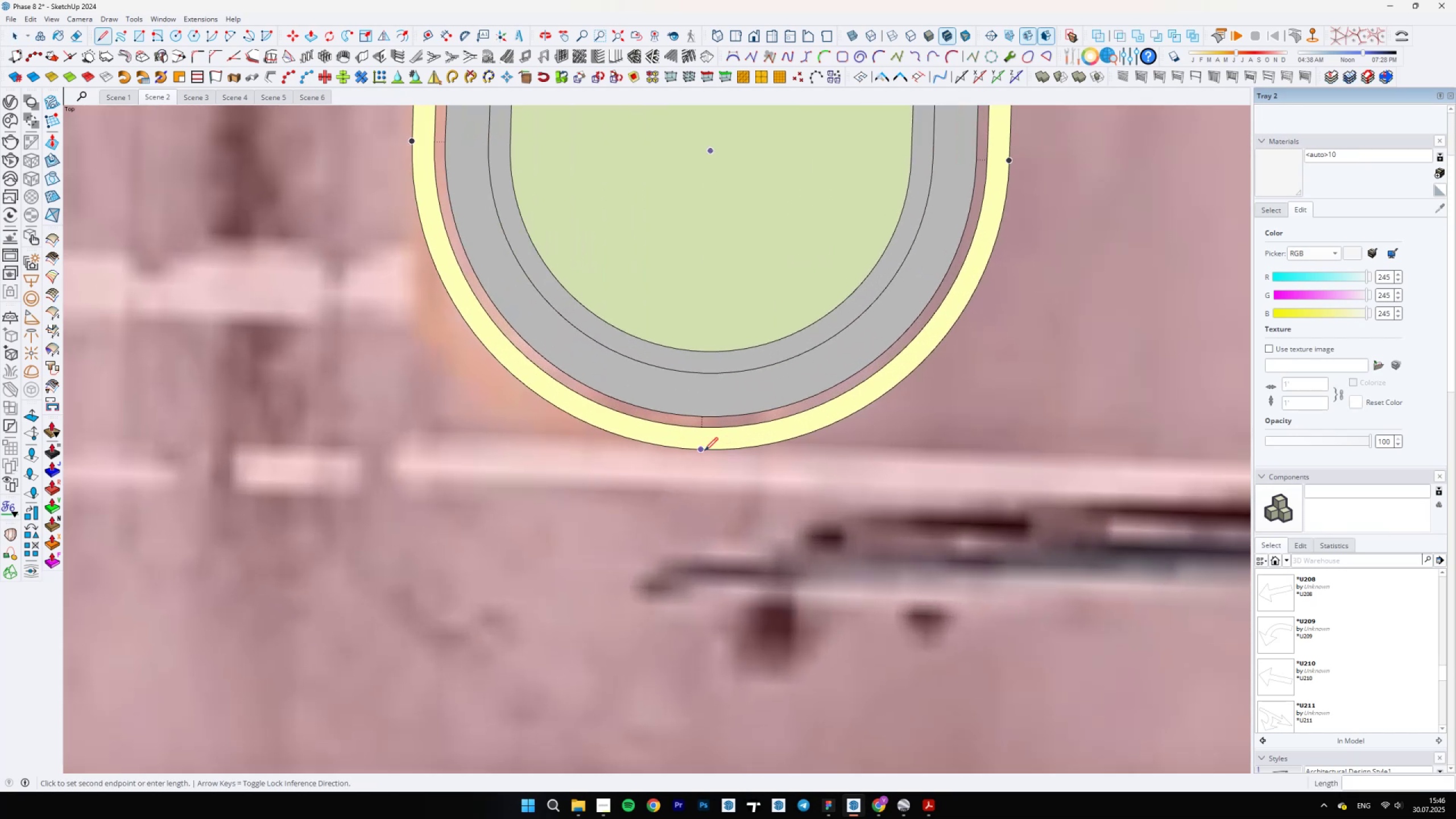 
scroll: coordinate [729, 481], scroll_direction: down, amount: 4.0
 